 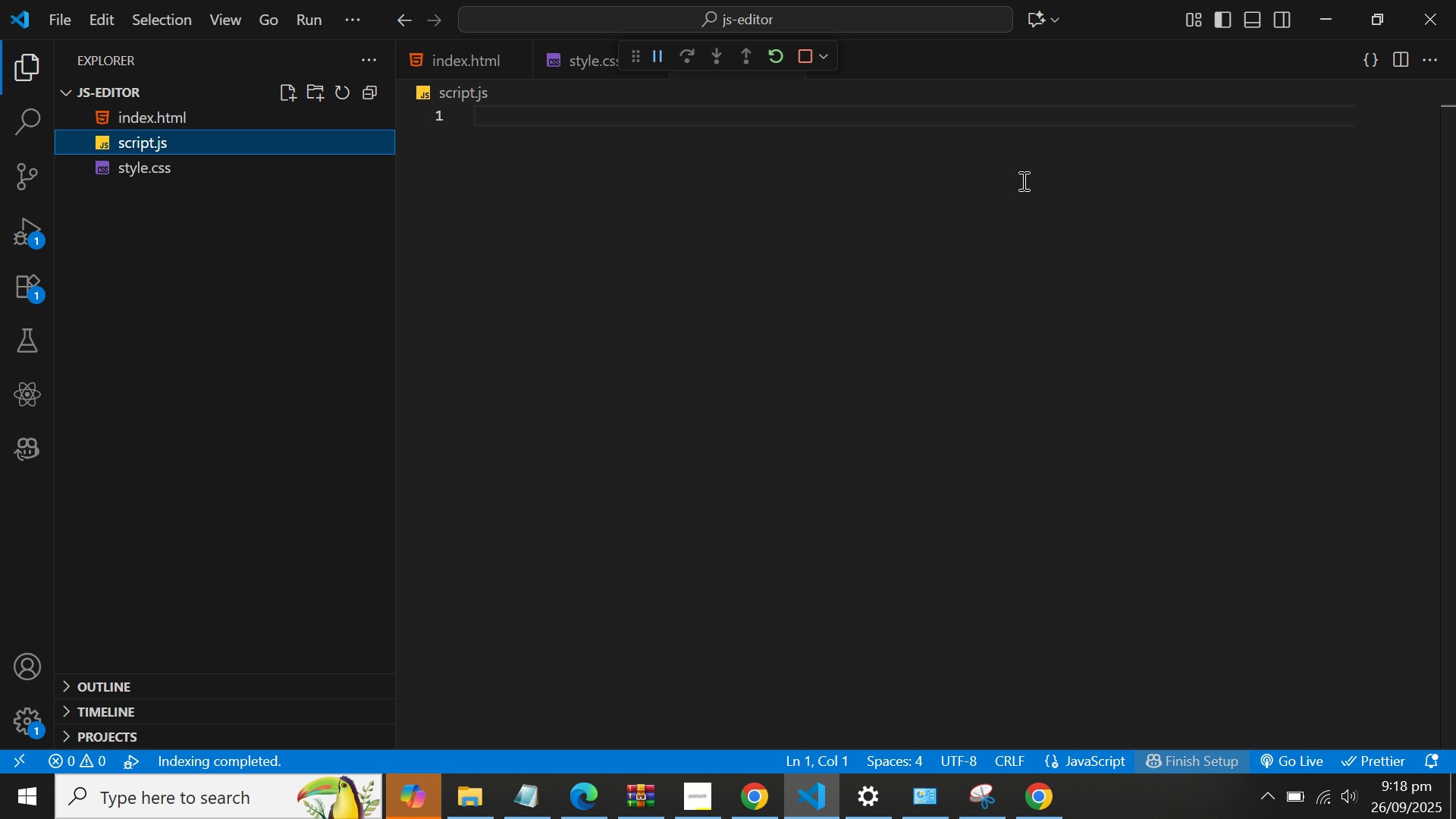 
left_click([497, 115])
 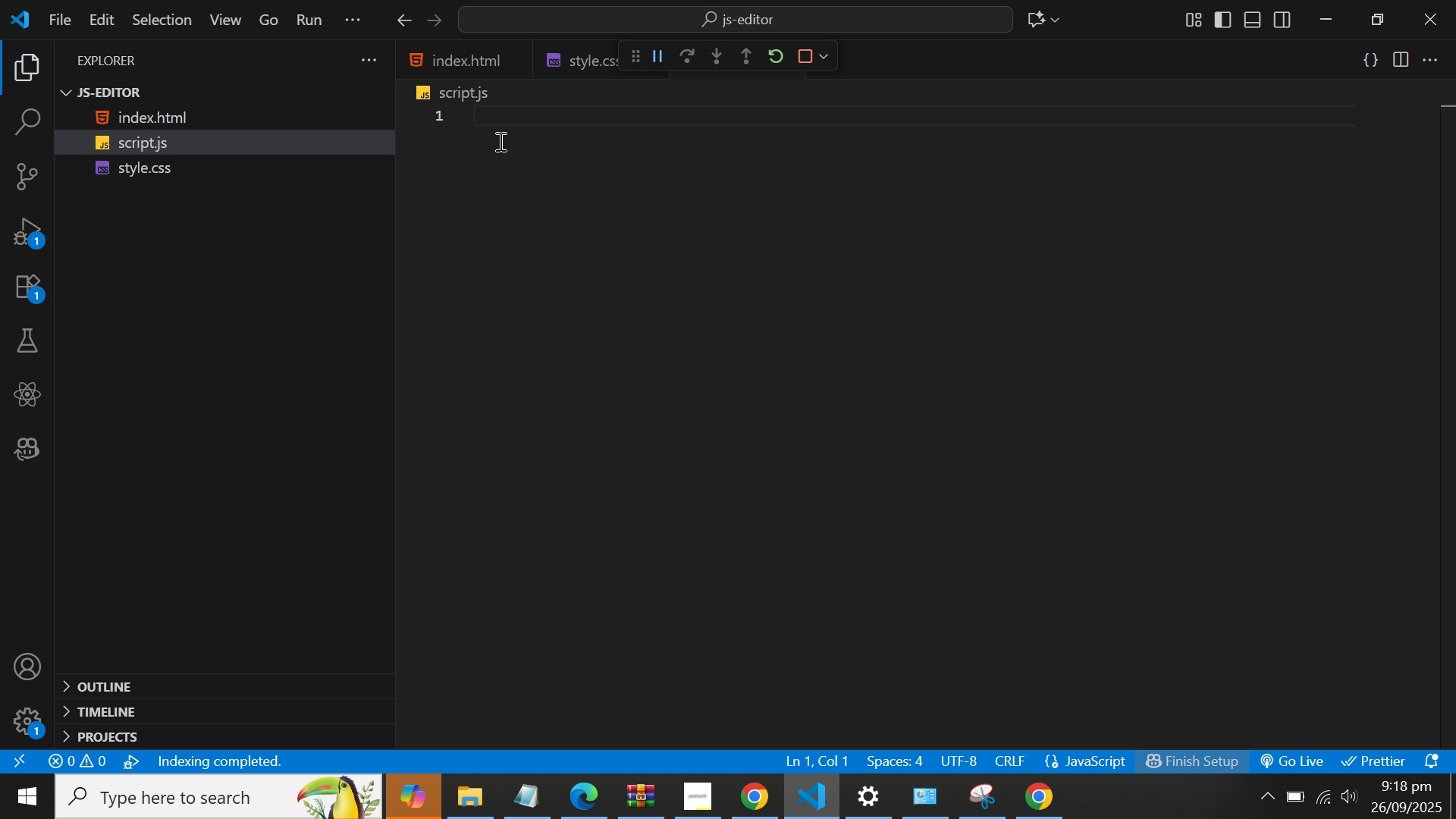 
wait(5.81)
 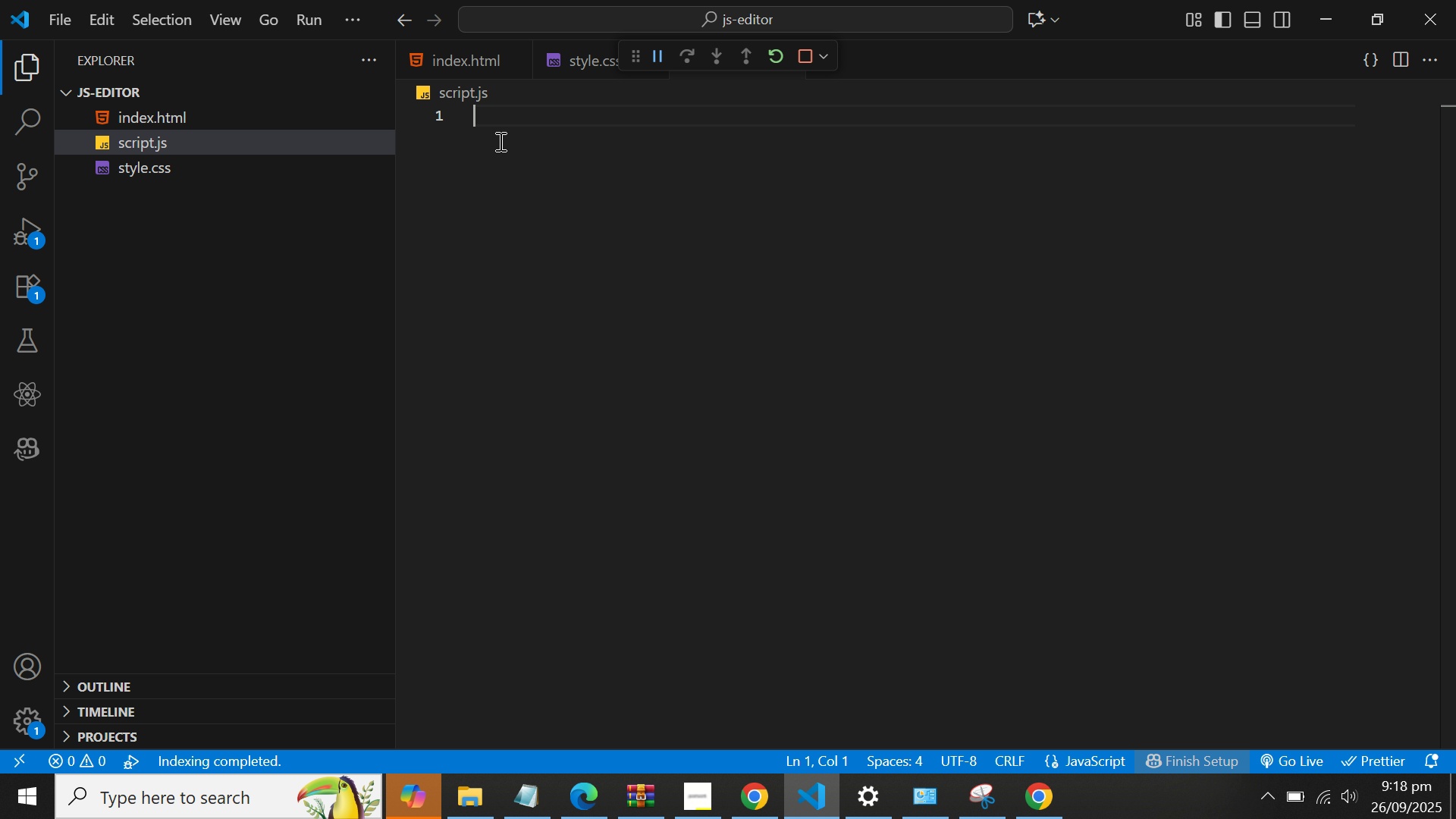 
hold_key(key=ShiftLeft, duration=1.44)
 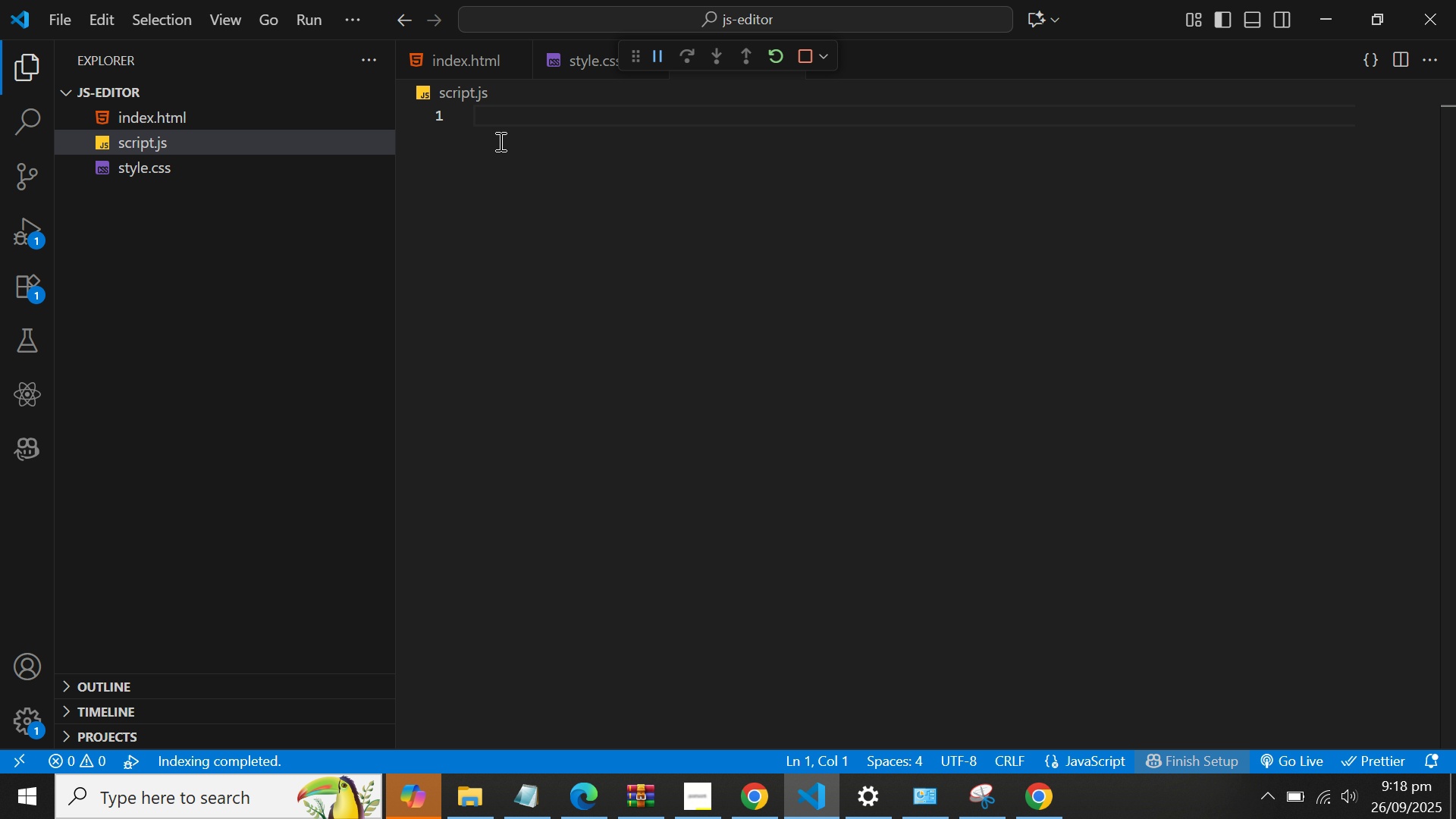 
key(Enter)
 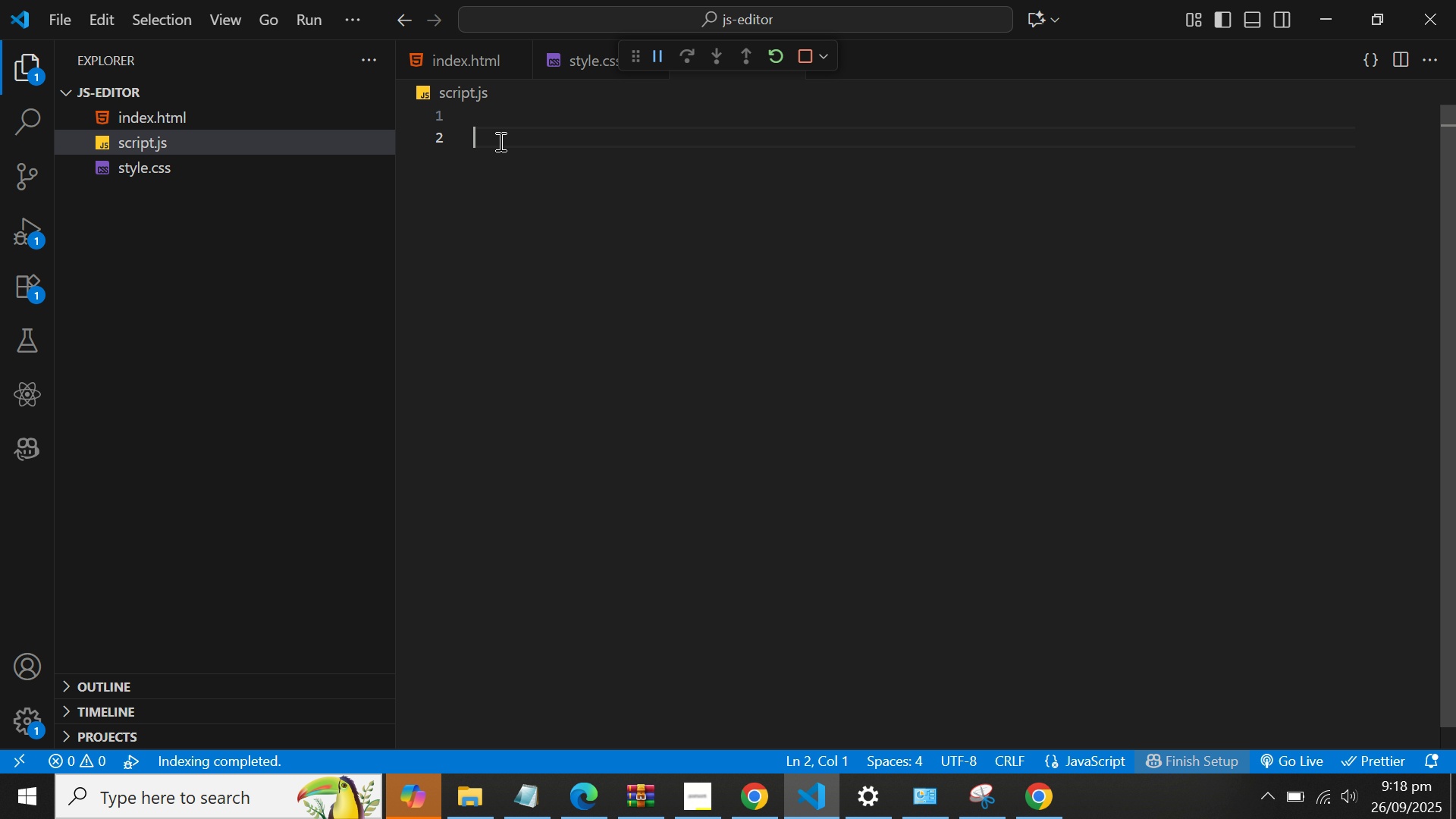 
type(const editor = doc)
 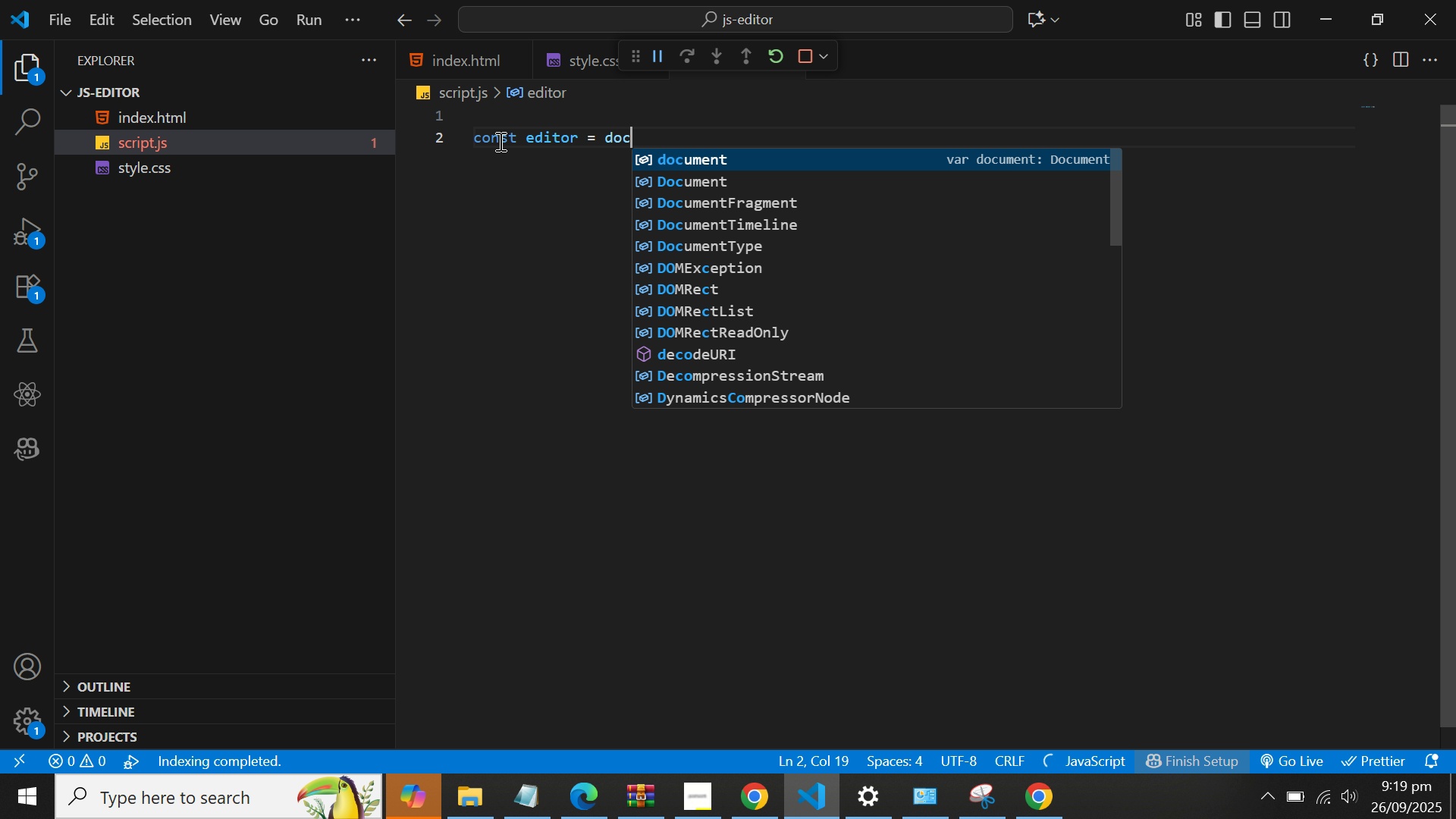 
key(Enter)
 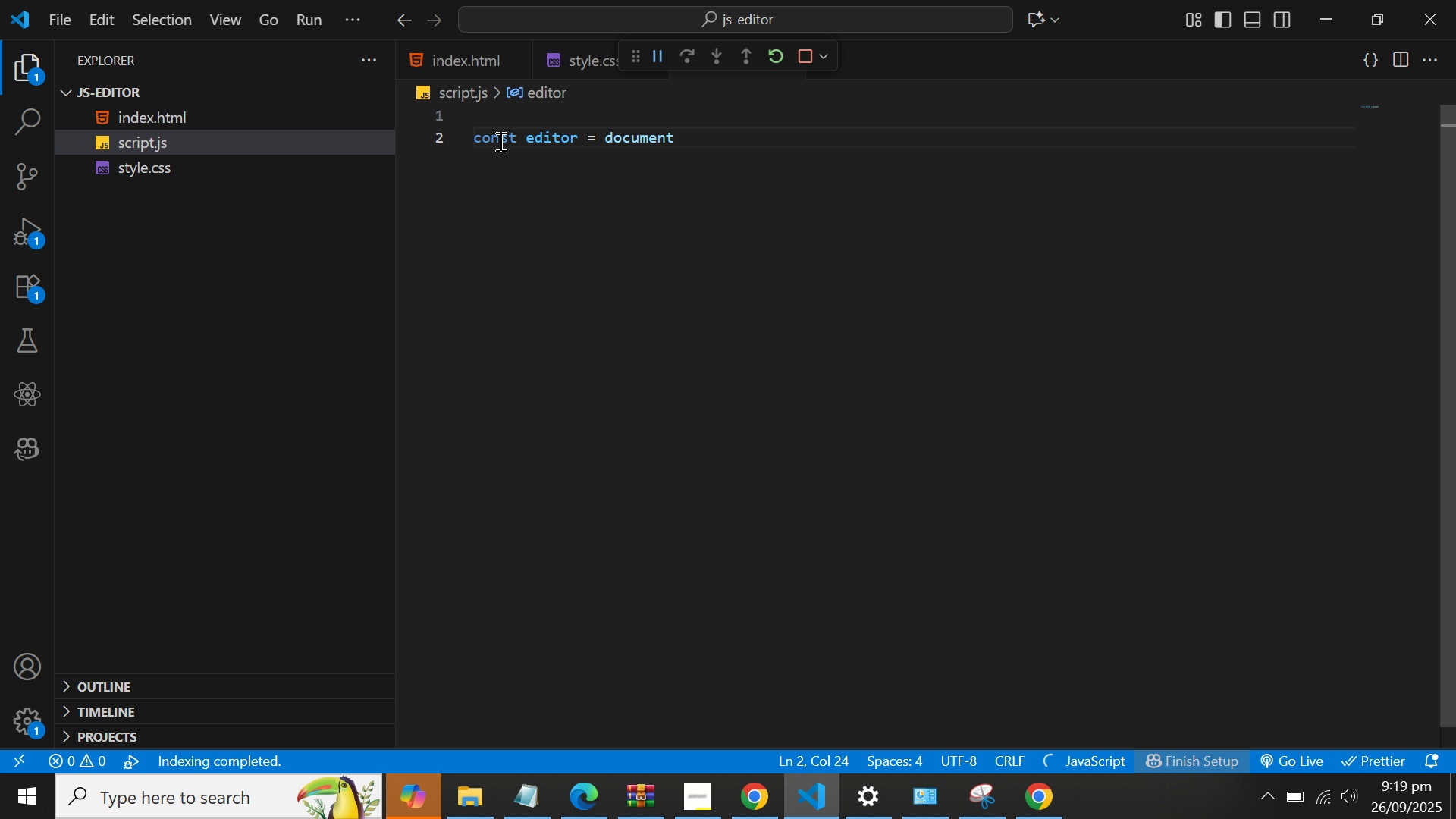 
type(.ge)
 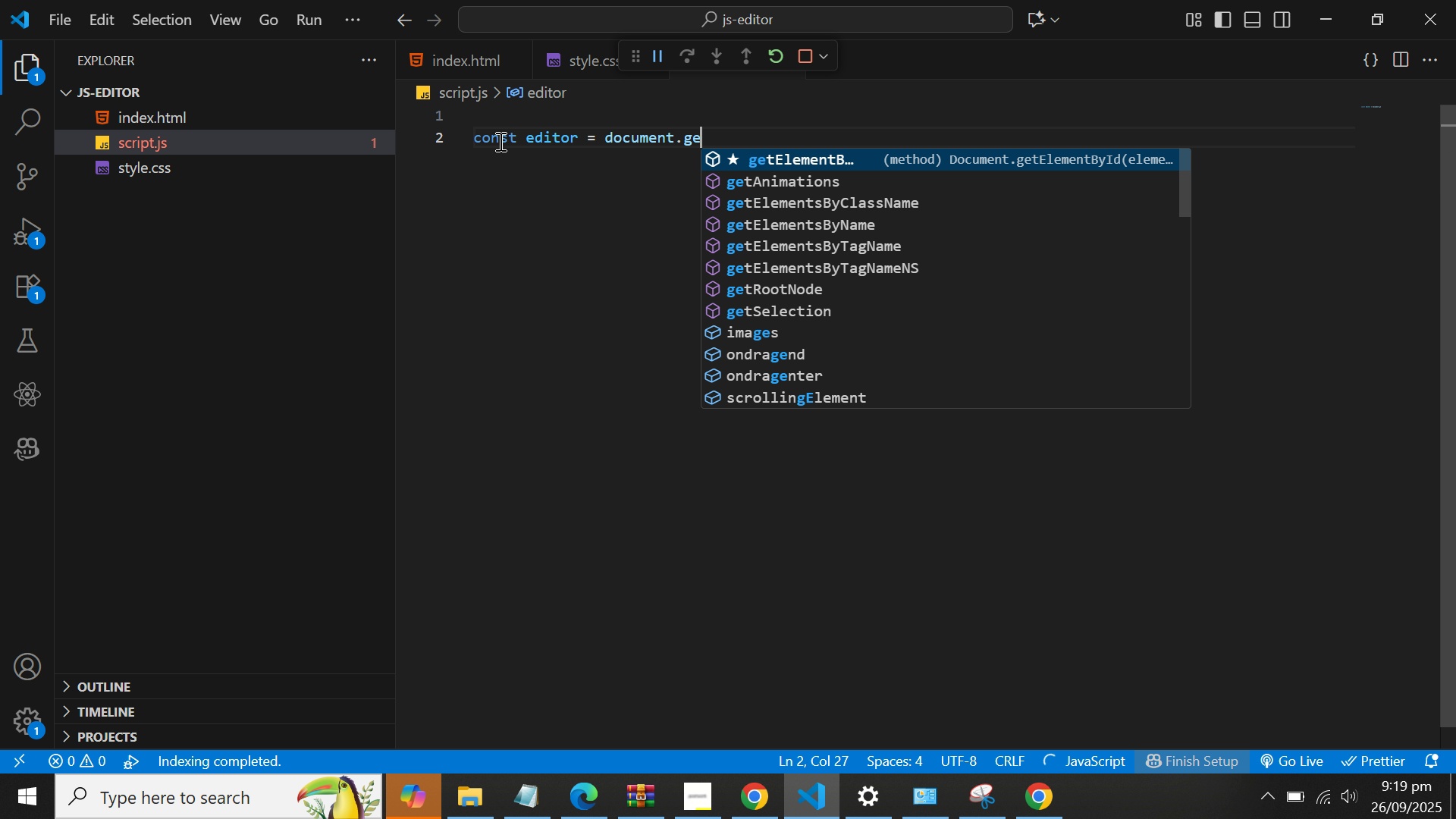 
key(Enter)
 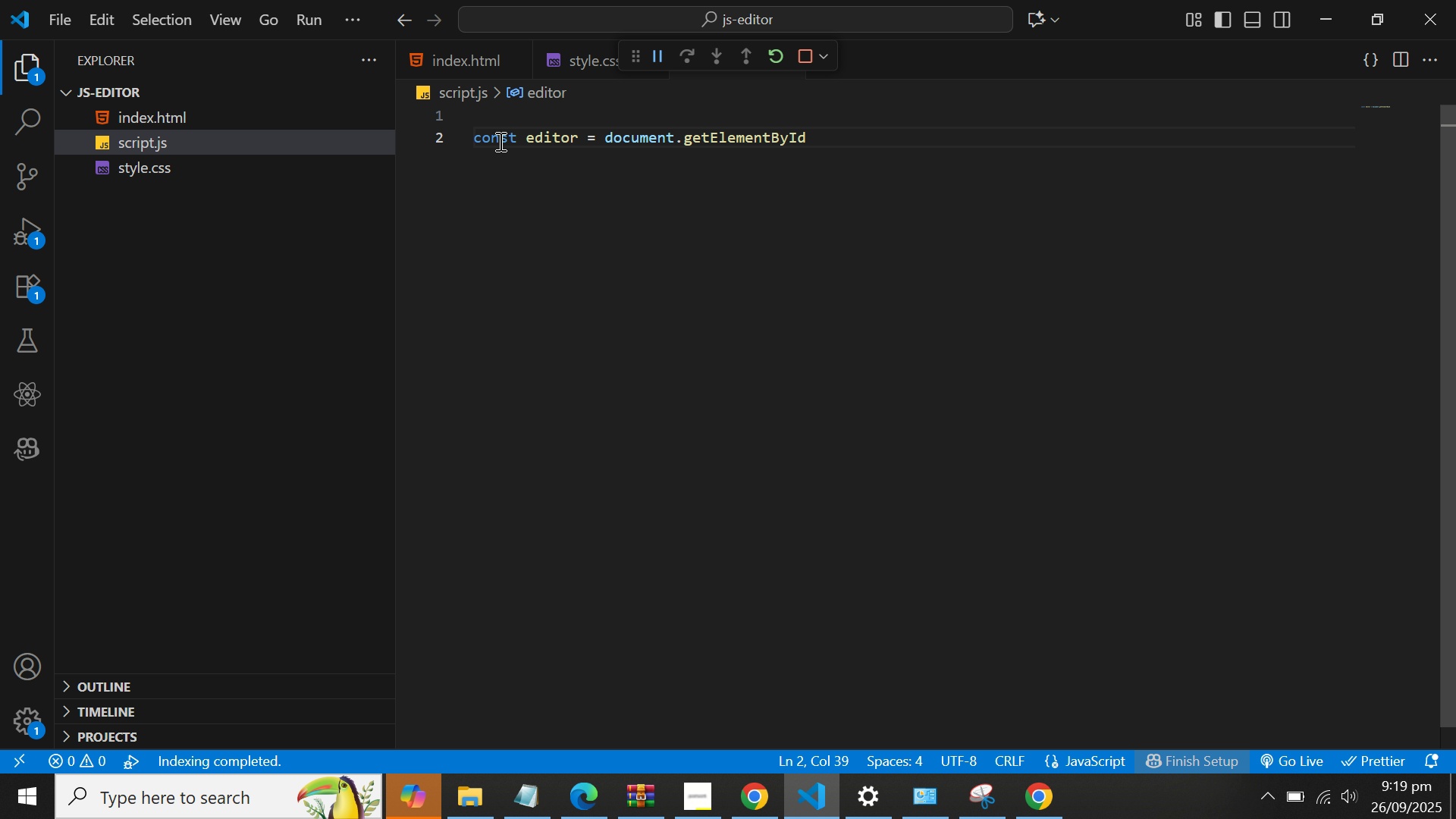 
type(('editor)
 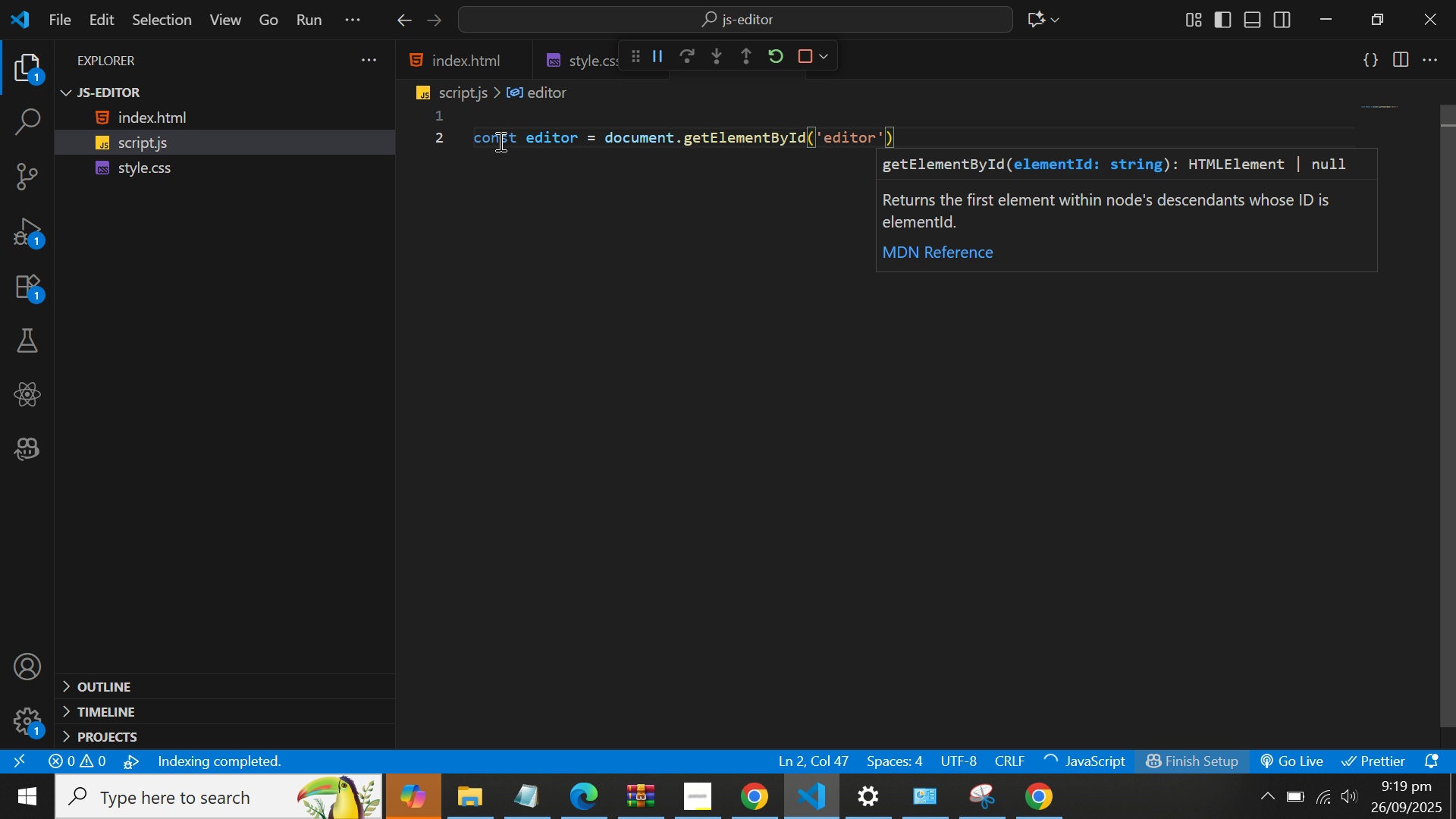 
key(ArrowRight)
 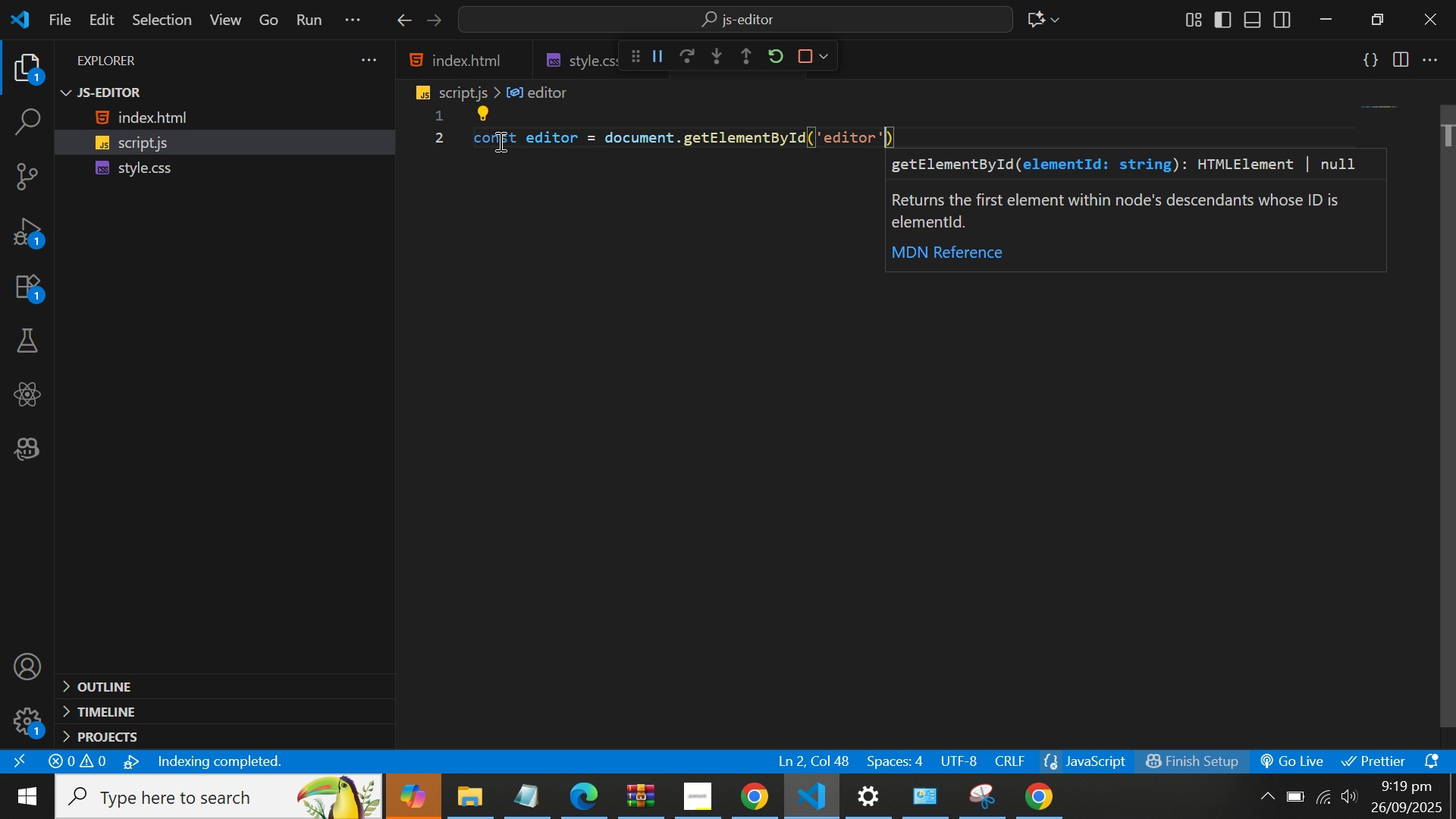 
key(ArrowRight)
 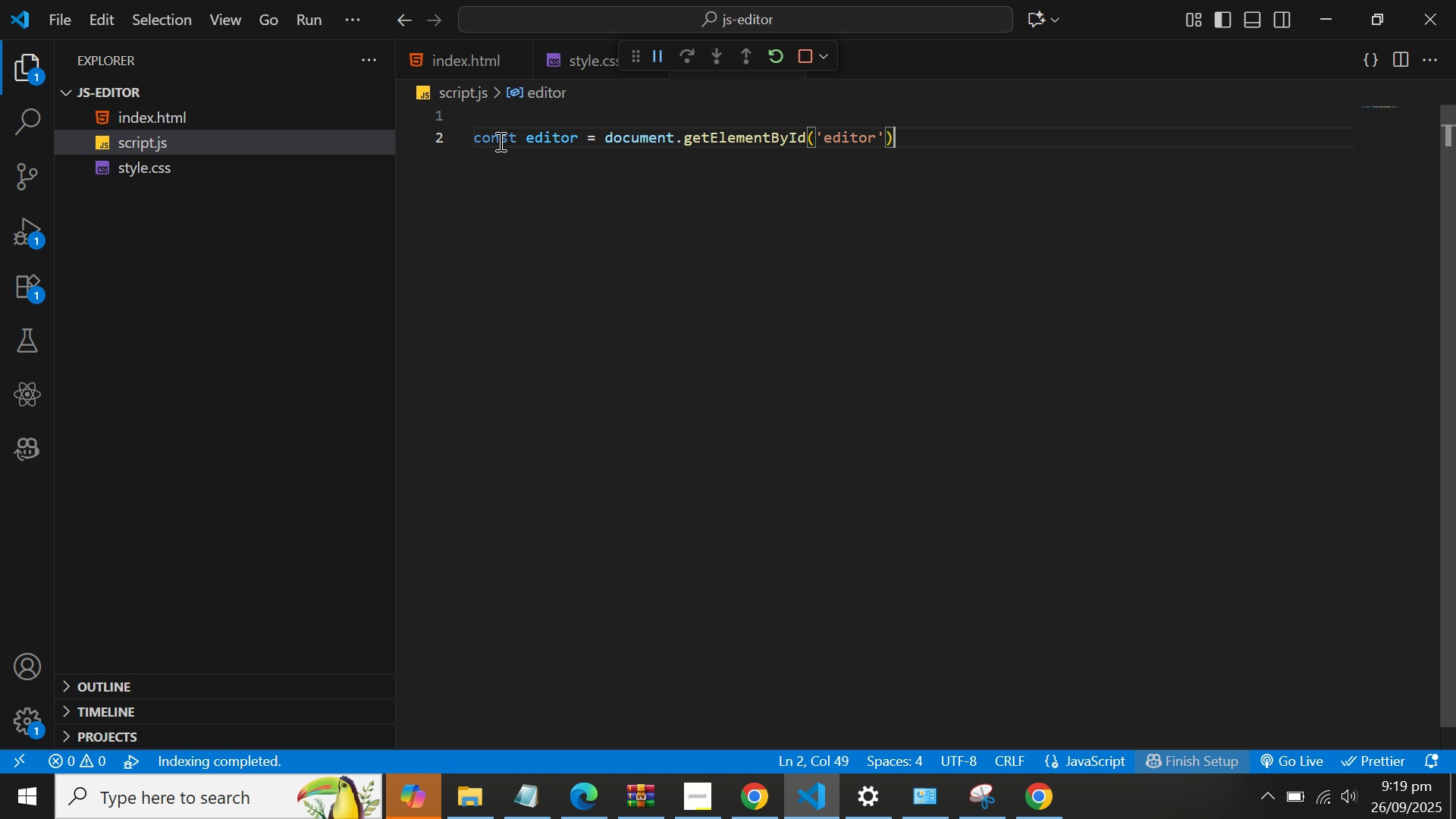 
key(Semicolon)
 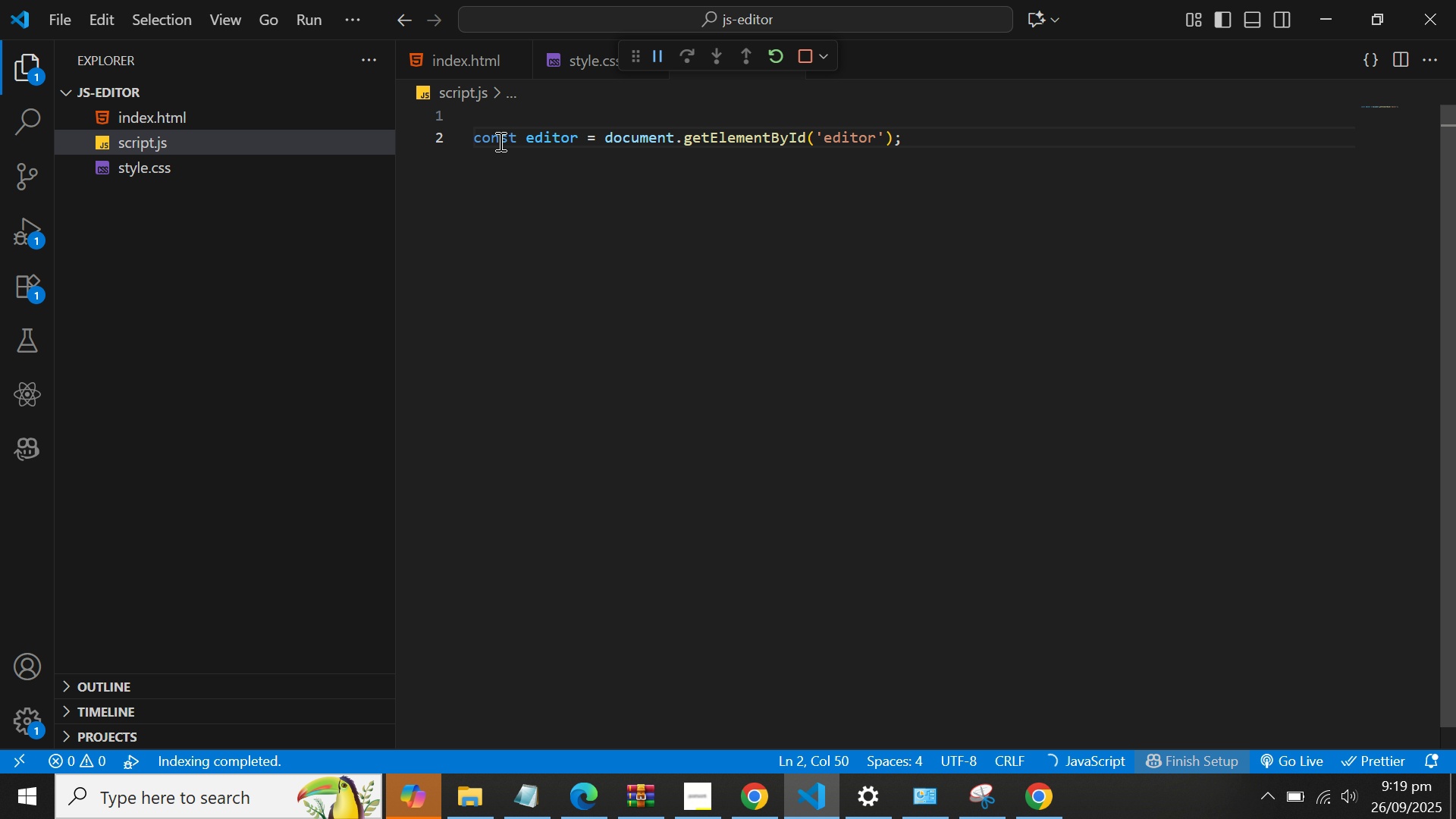 
hold_key(key=ArrowLeft, duration=1.5)
 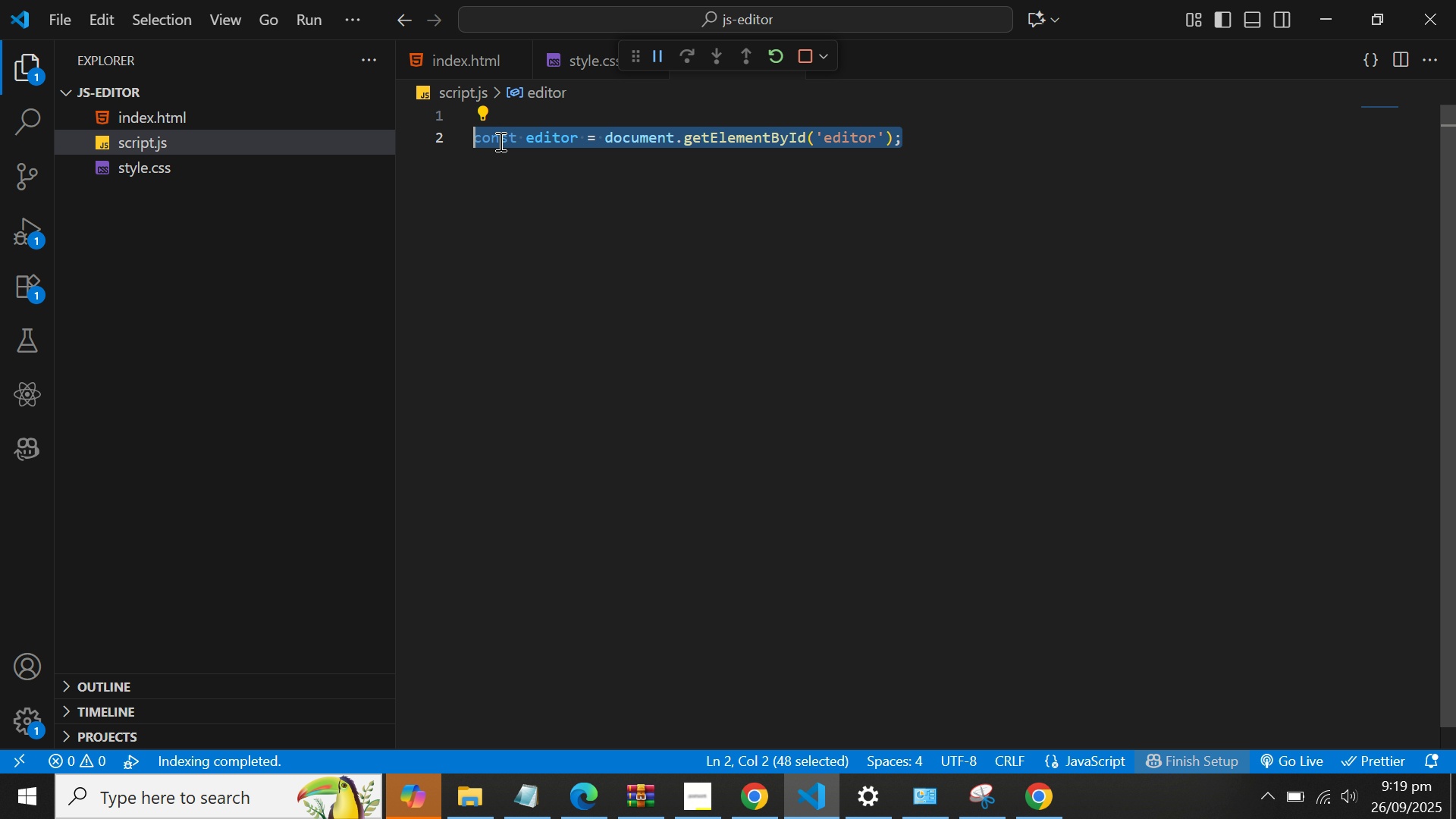 
hold_key(key=ArrowLeft, duration=0.59)
 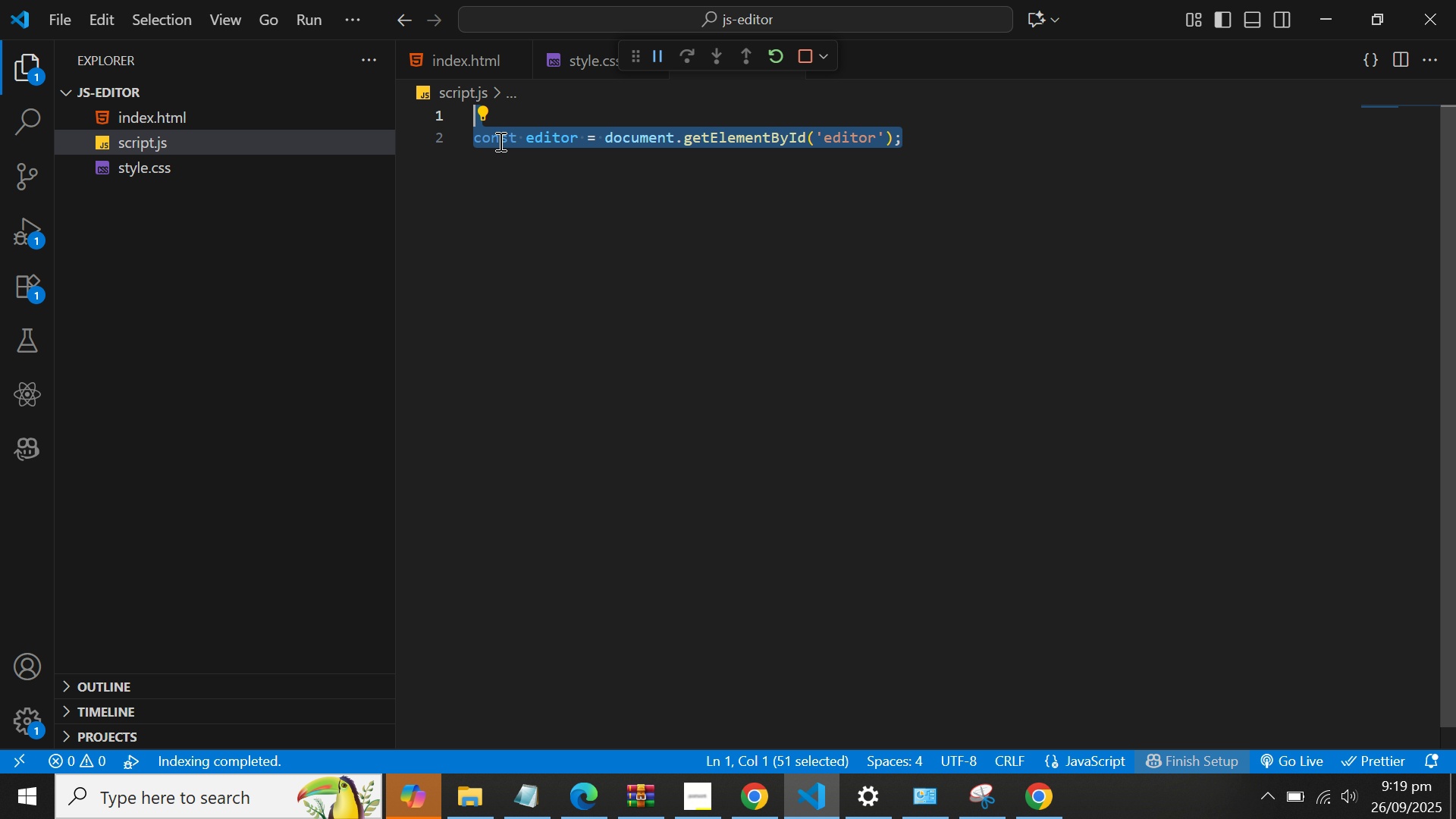 
key(Shift+ArrowLeft)
 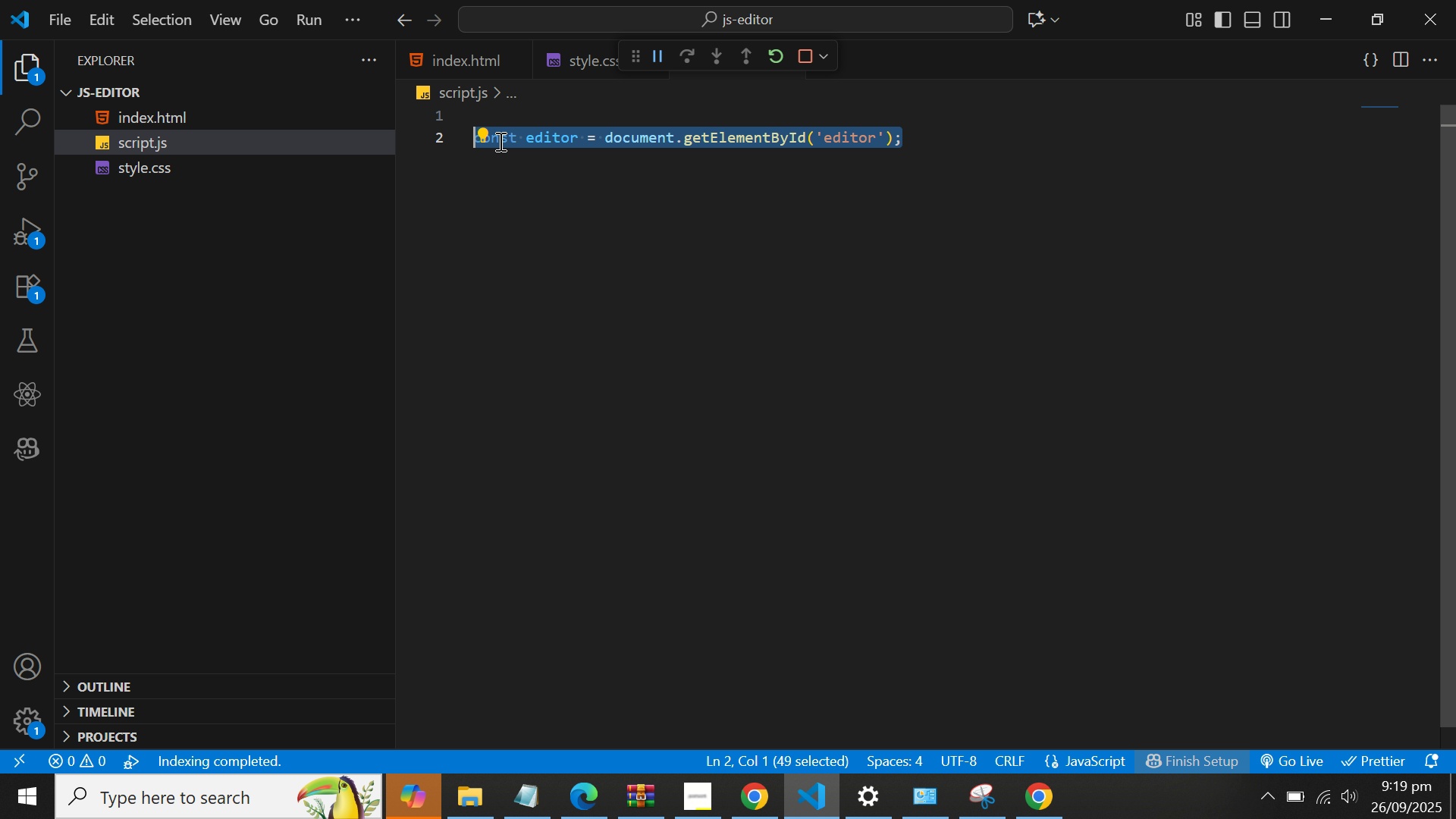 
key(Shift+ArrowDown)
 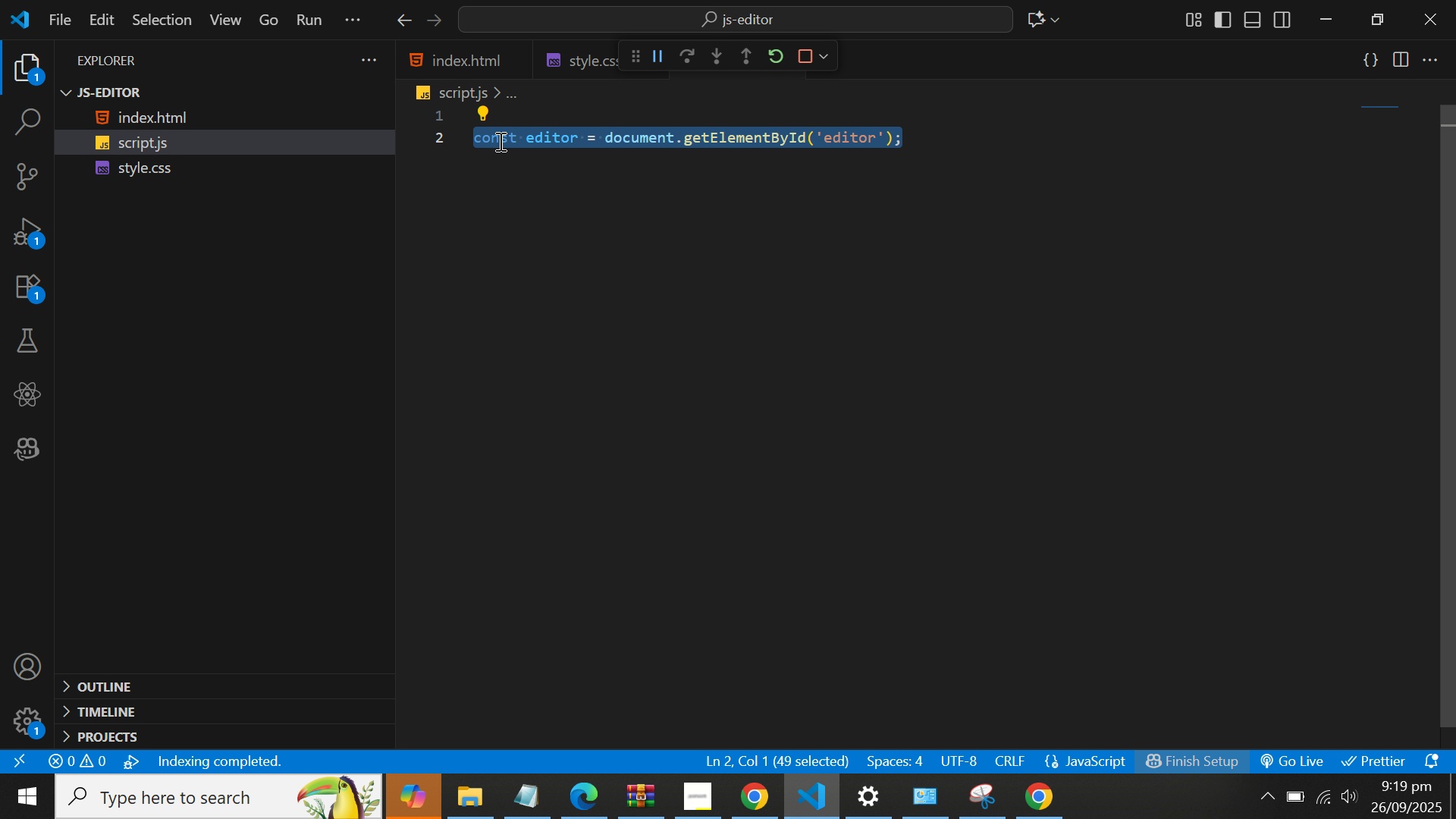 
key(Control+C)
 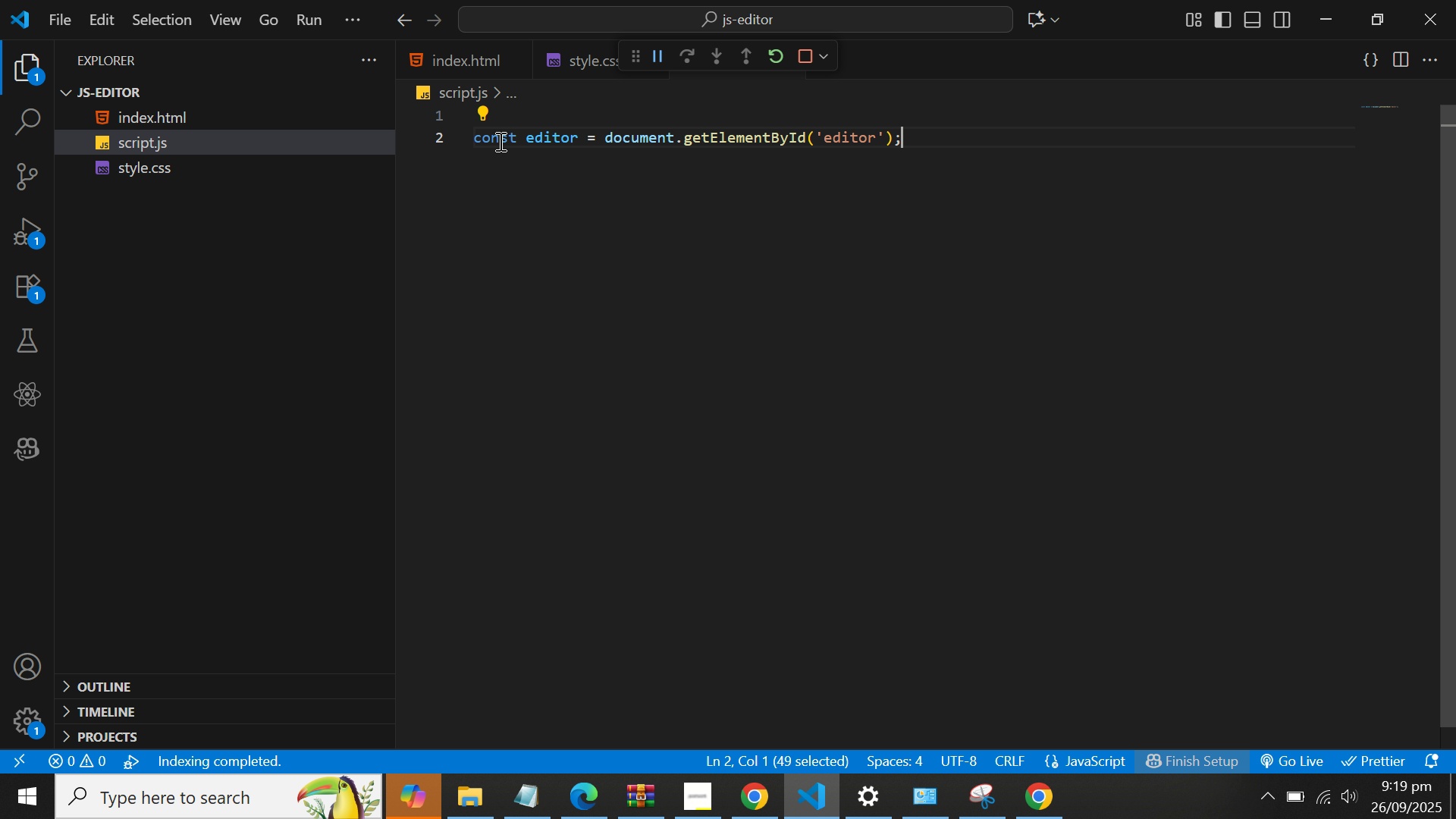 
key(ArrowRight)
 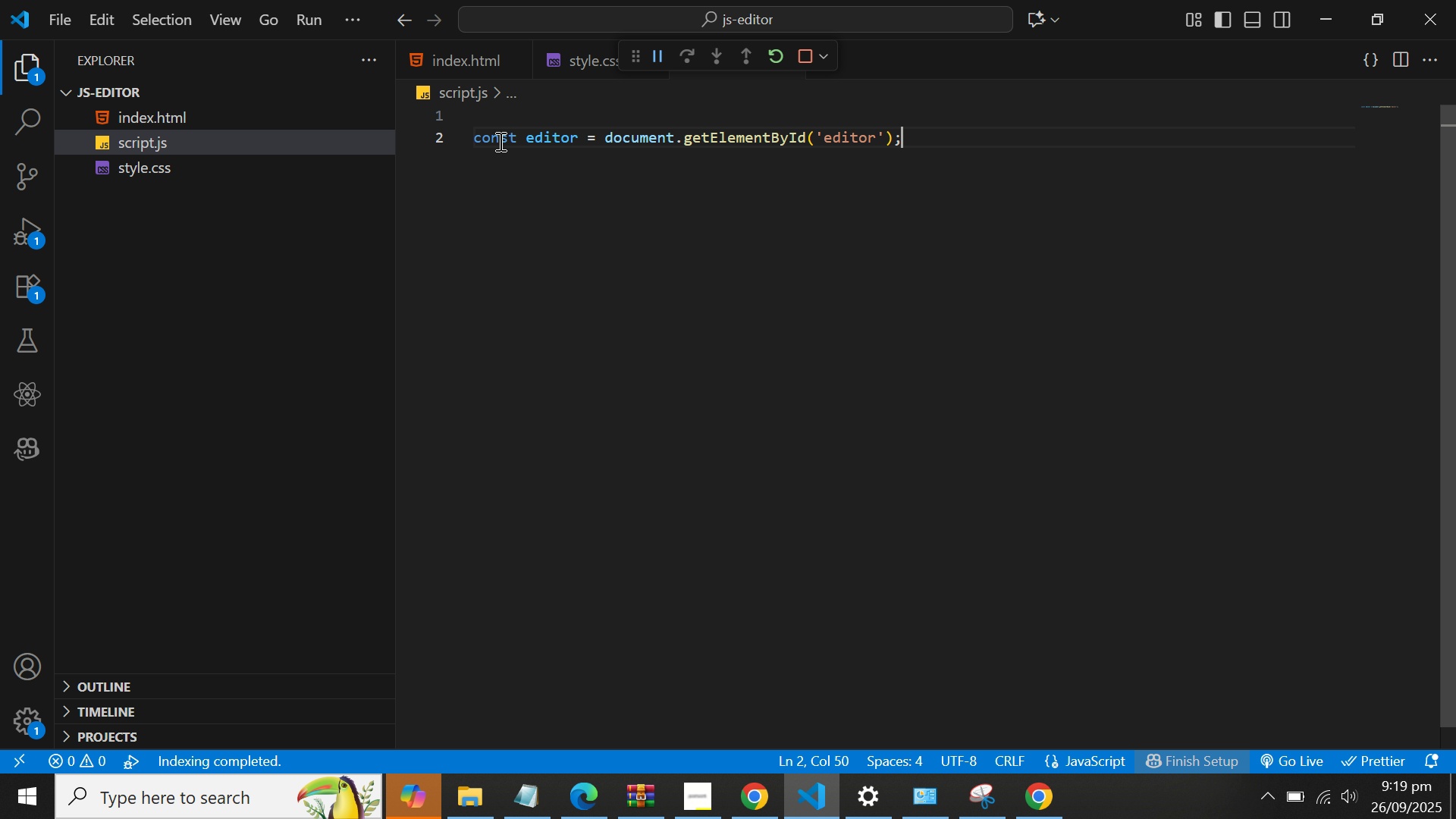 
key(ArrowRight)
 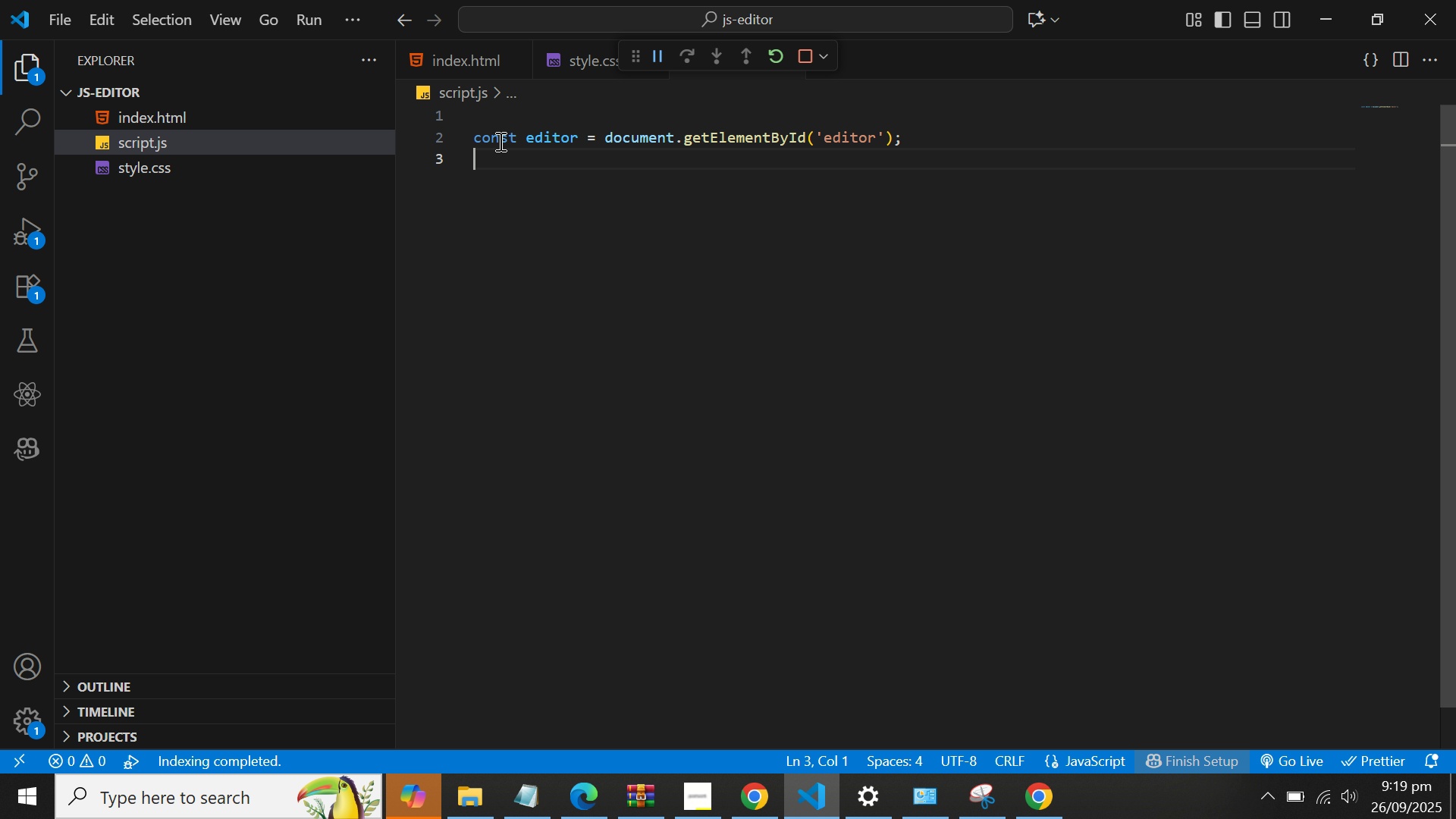 
key(Enter)
 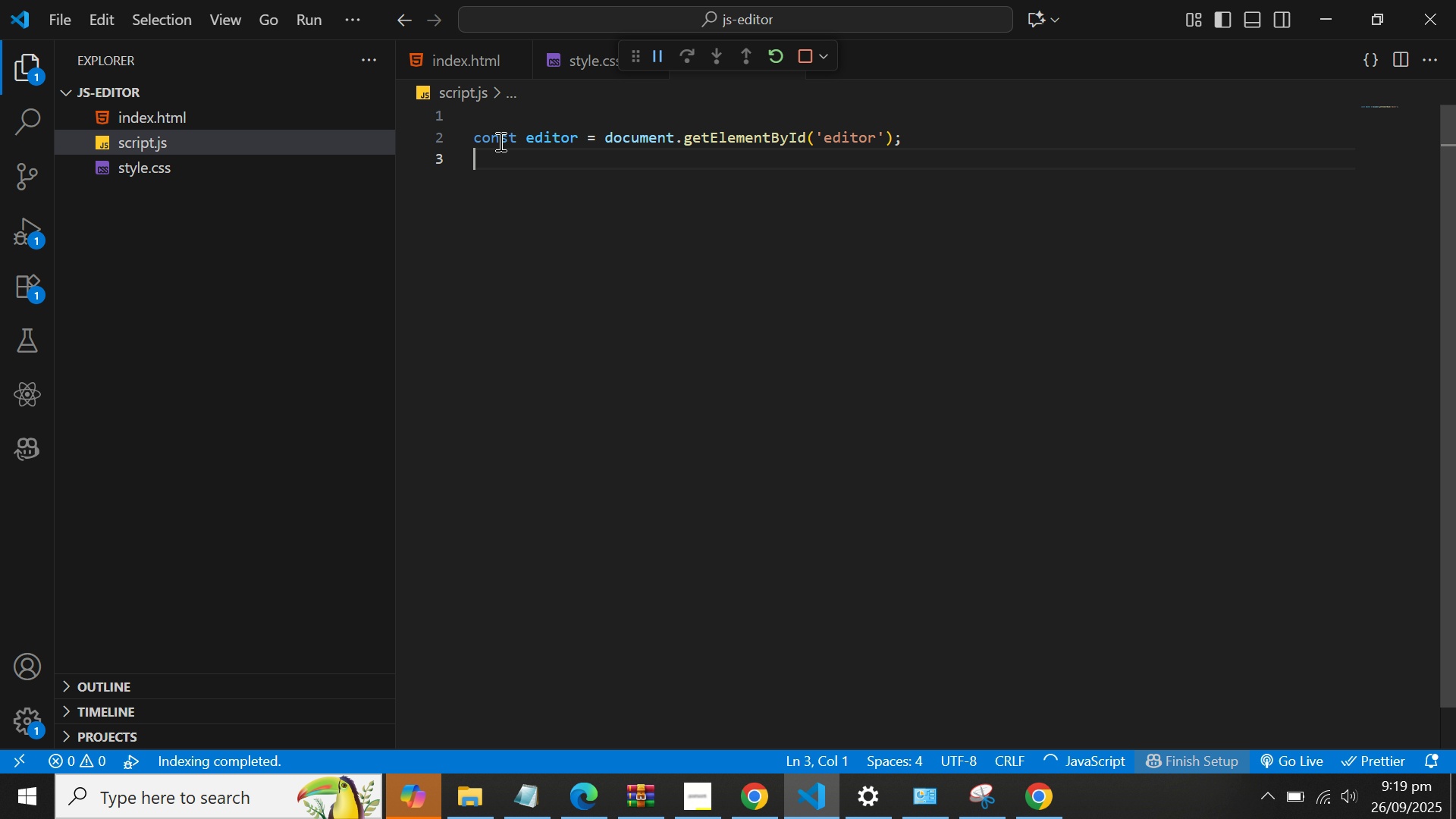 
hold_key(key=ControlLeft, duration=1.52)
 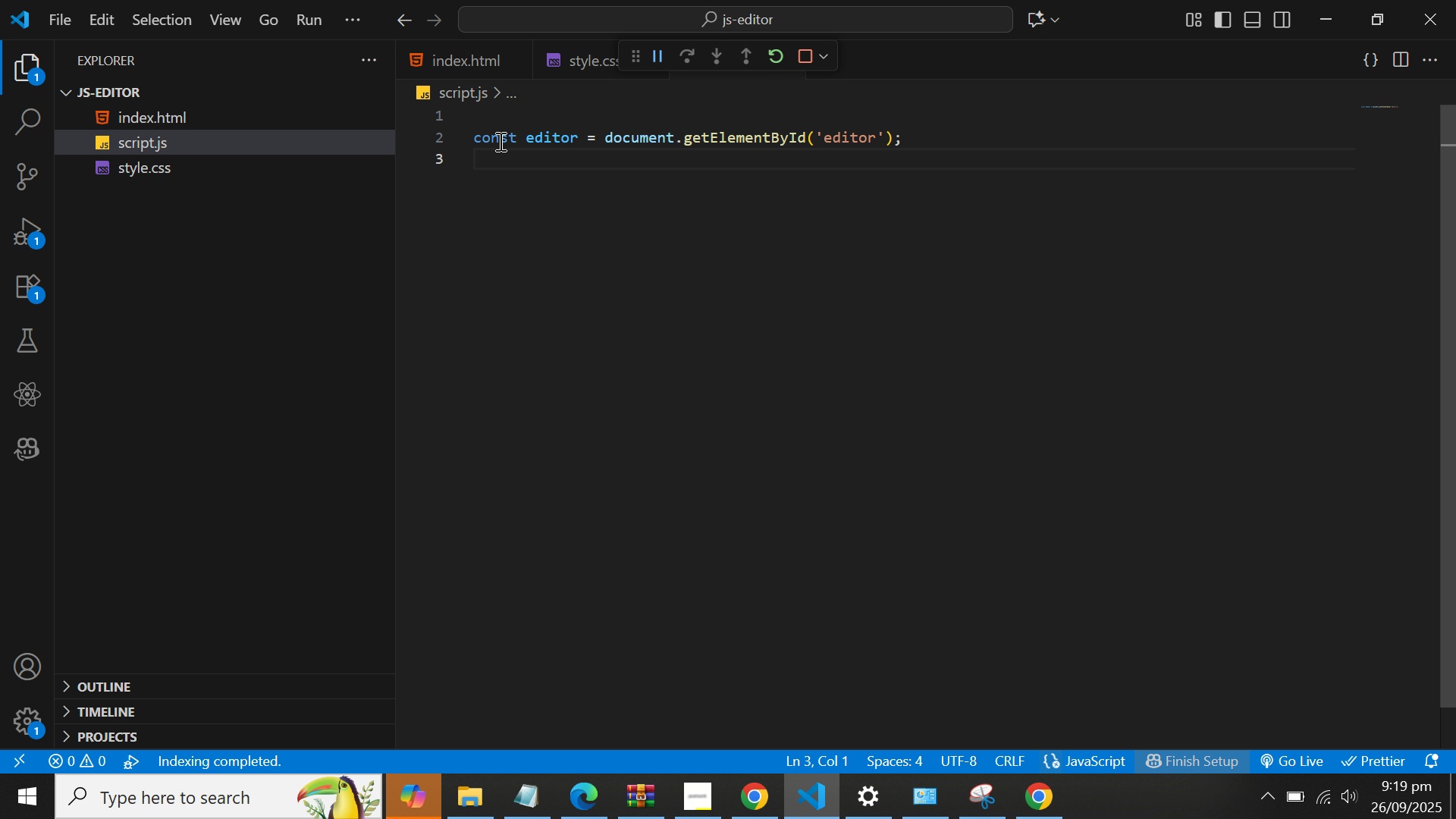 
key(Control+C)
 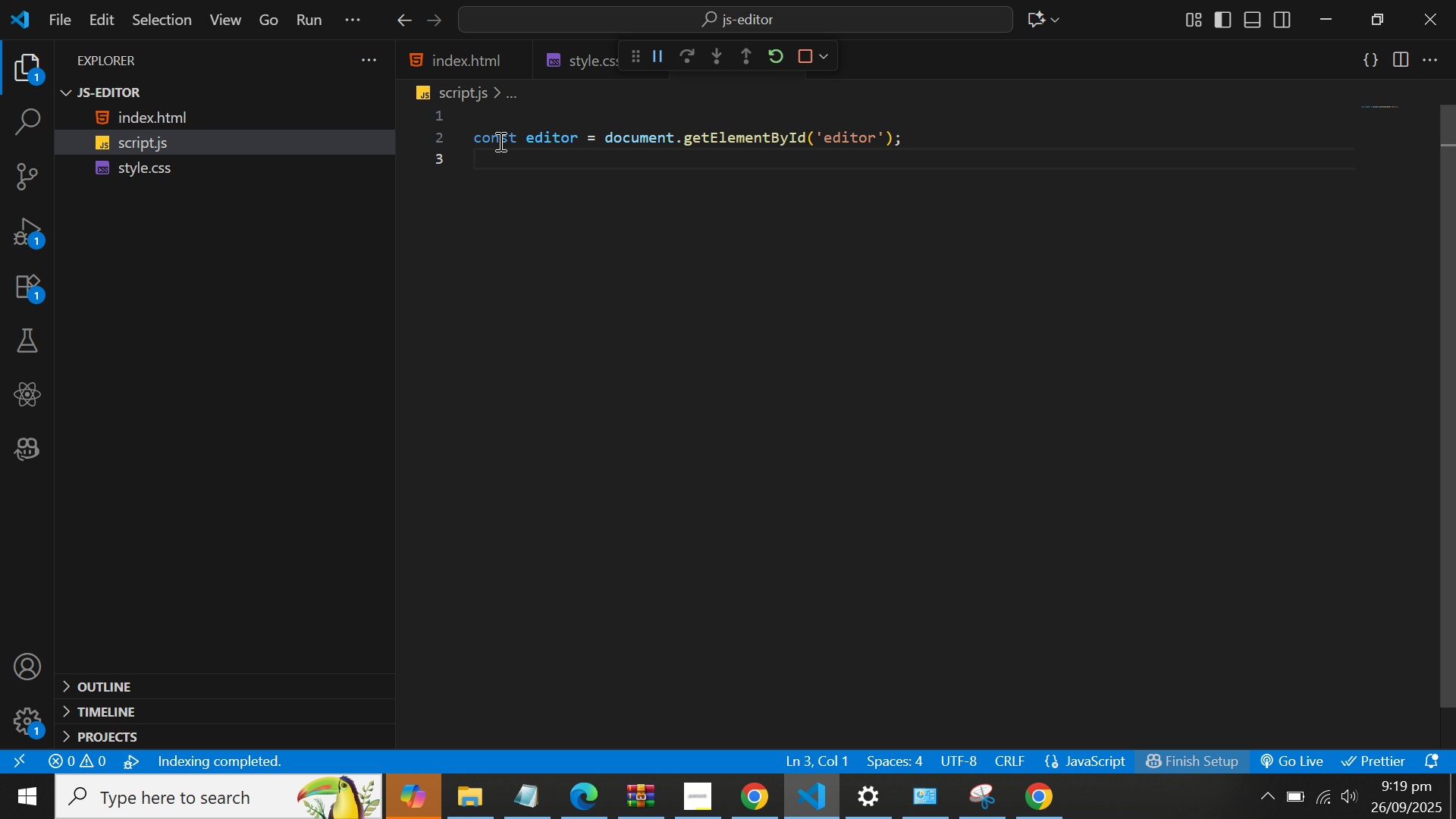 
key(Control+V)
 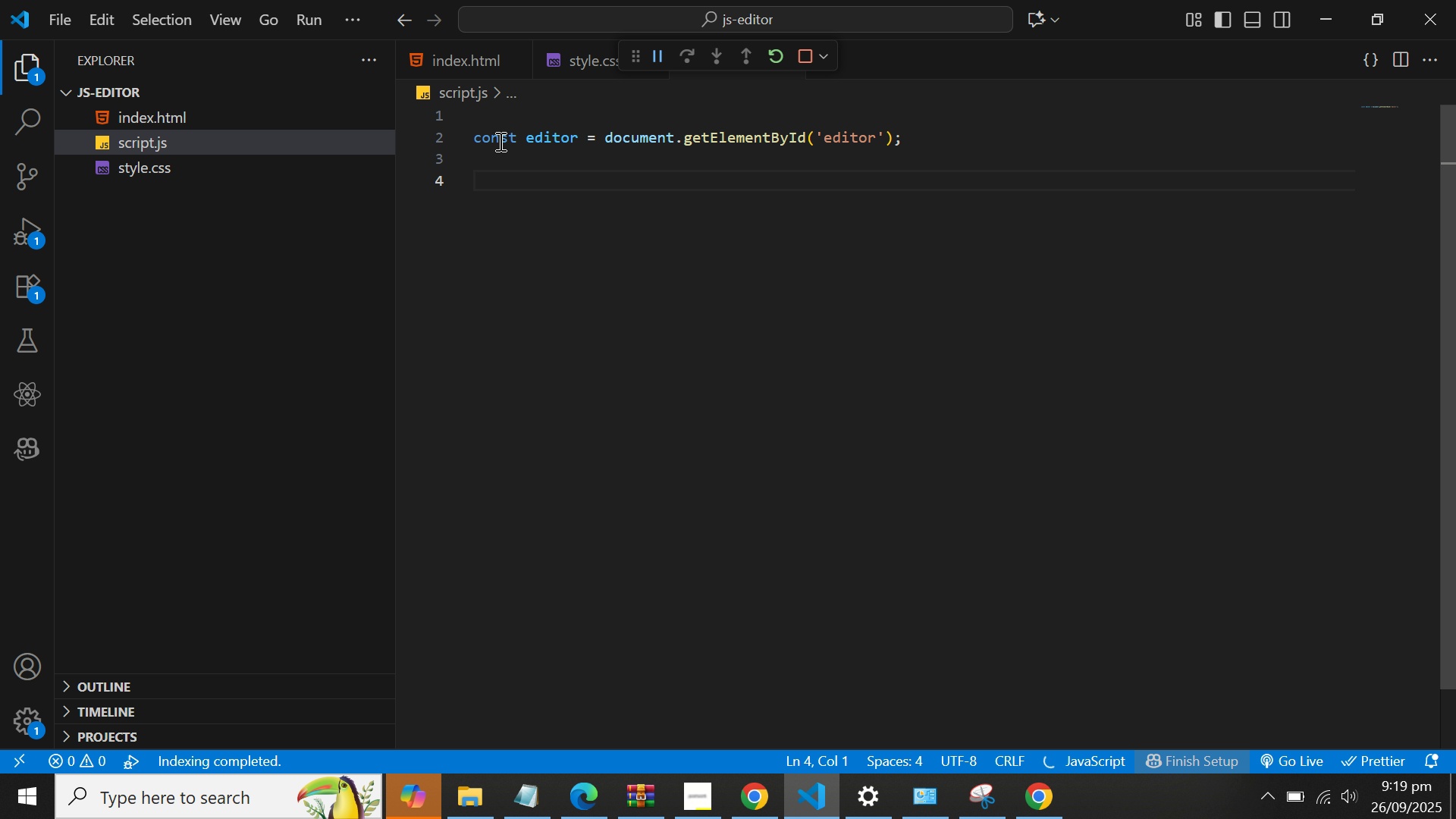 
key(Backspace)
 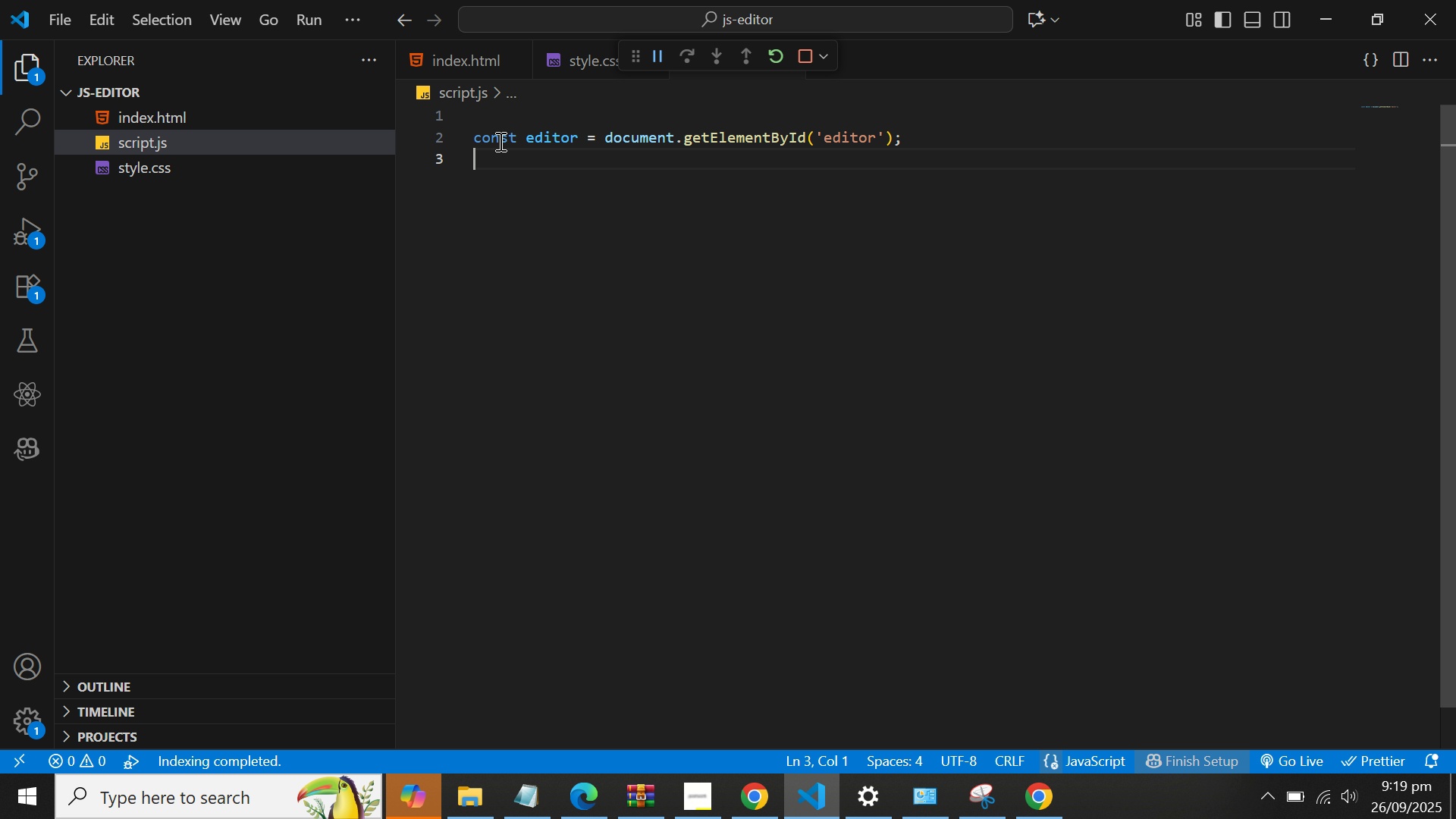 
key(Backspace)
 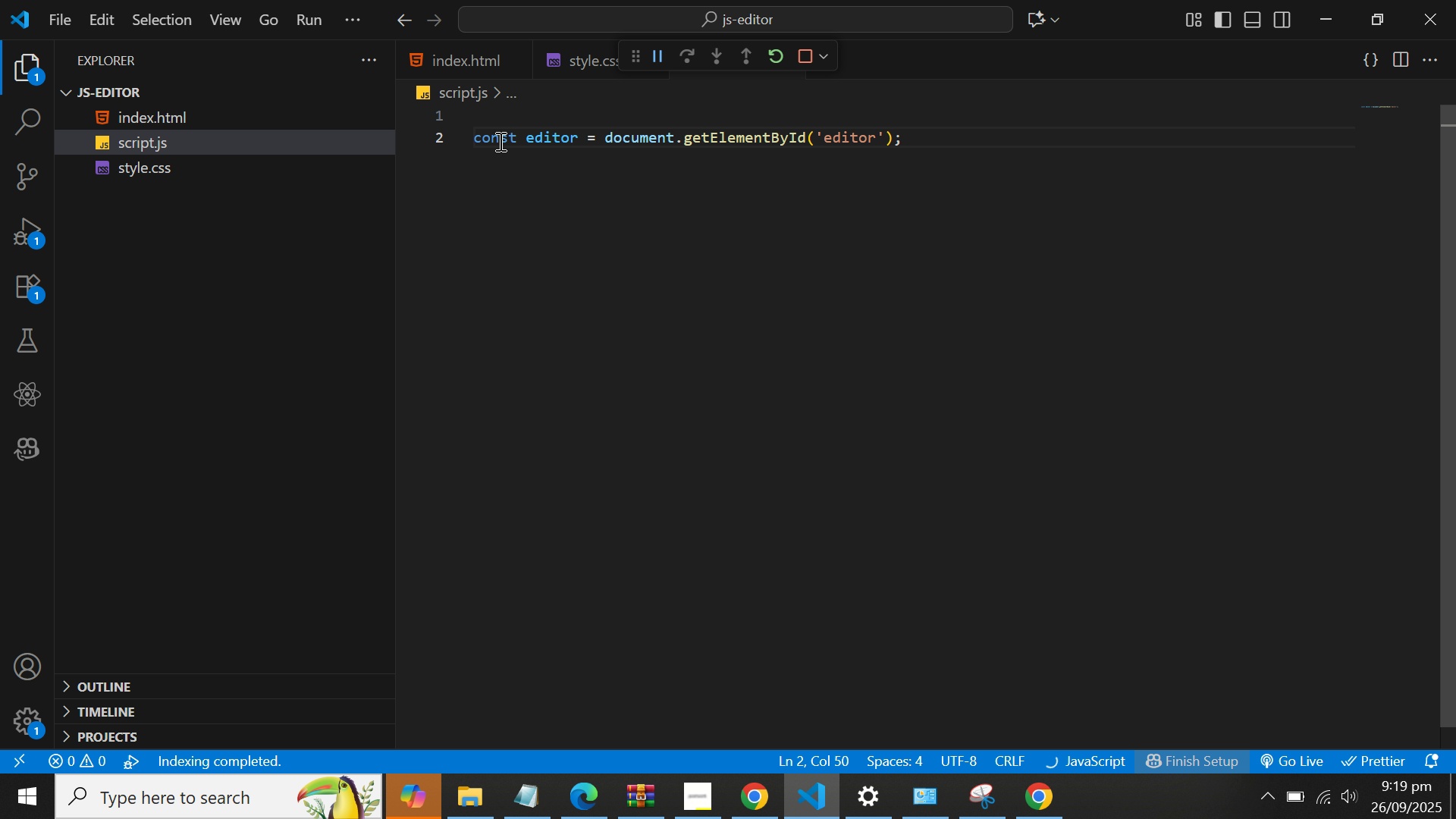 
hold_key(key=ArrowLeft, duration=1.5)
 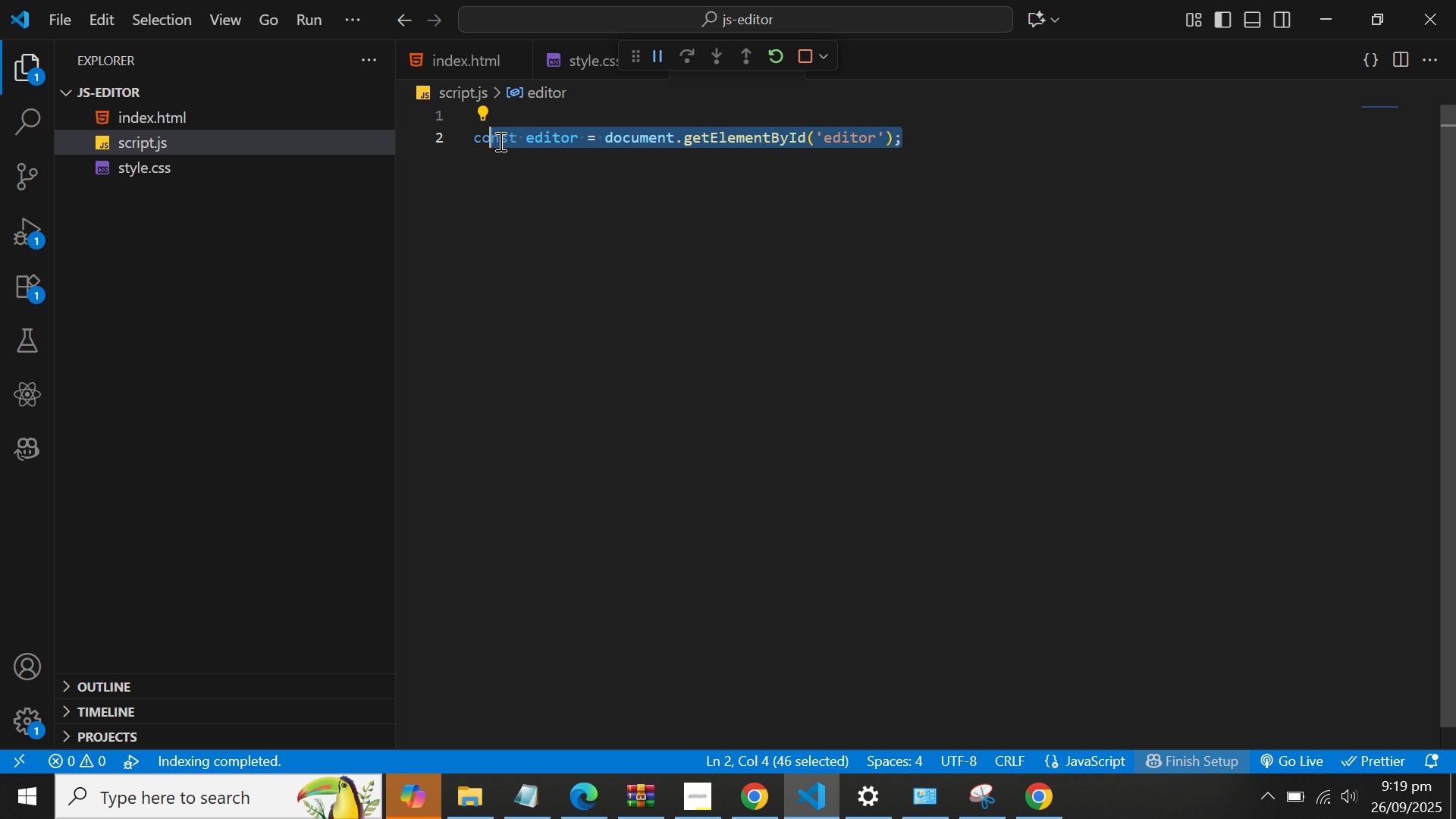 
hold_key(key=ArrowLeft, duration=0.5)
 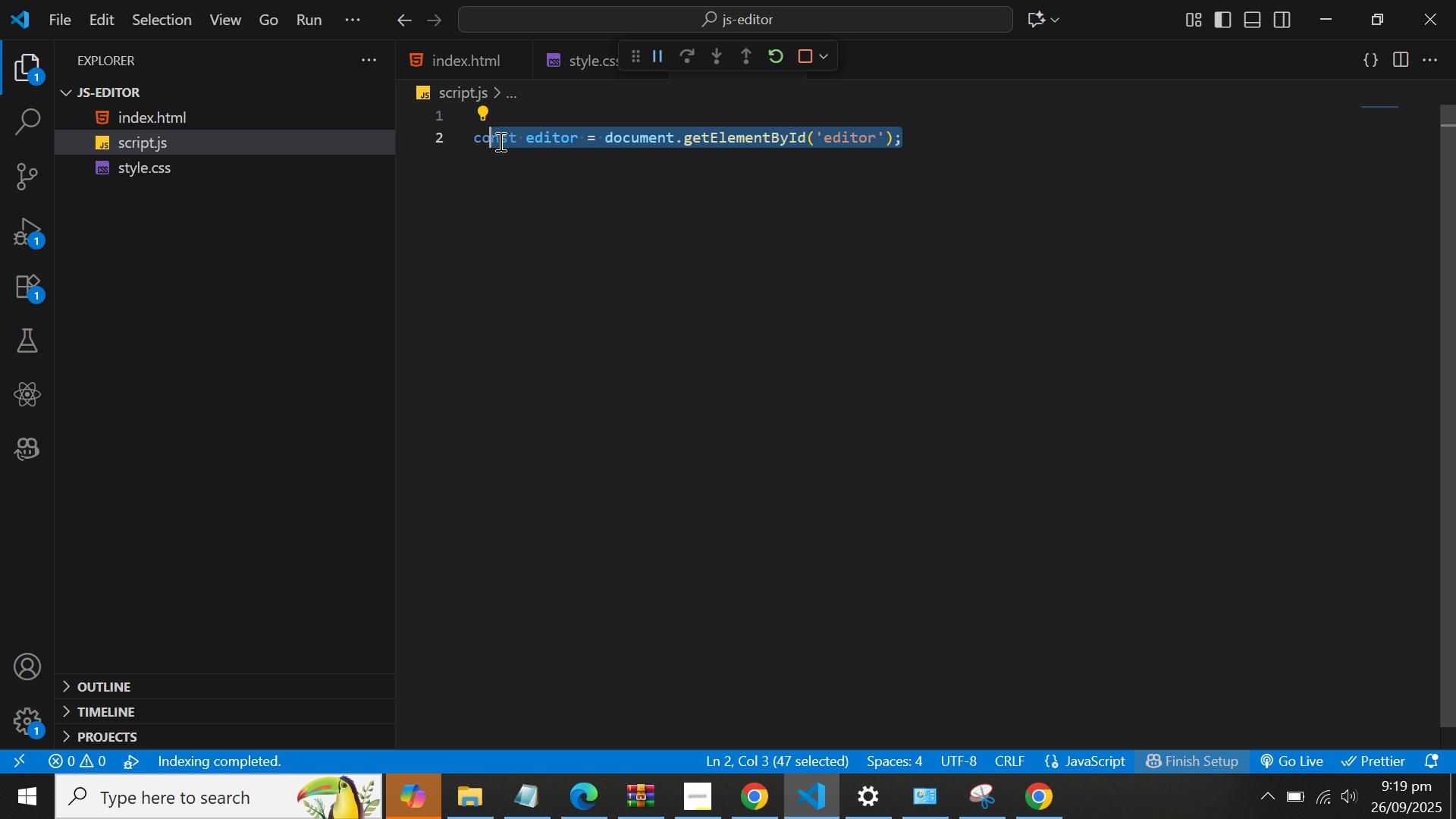 
key(Shift+ArrowLeft)
 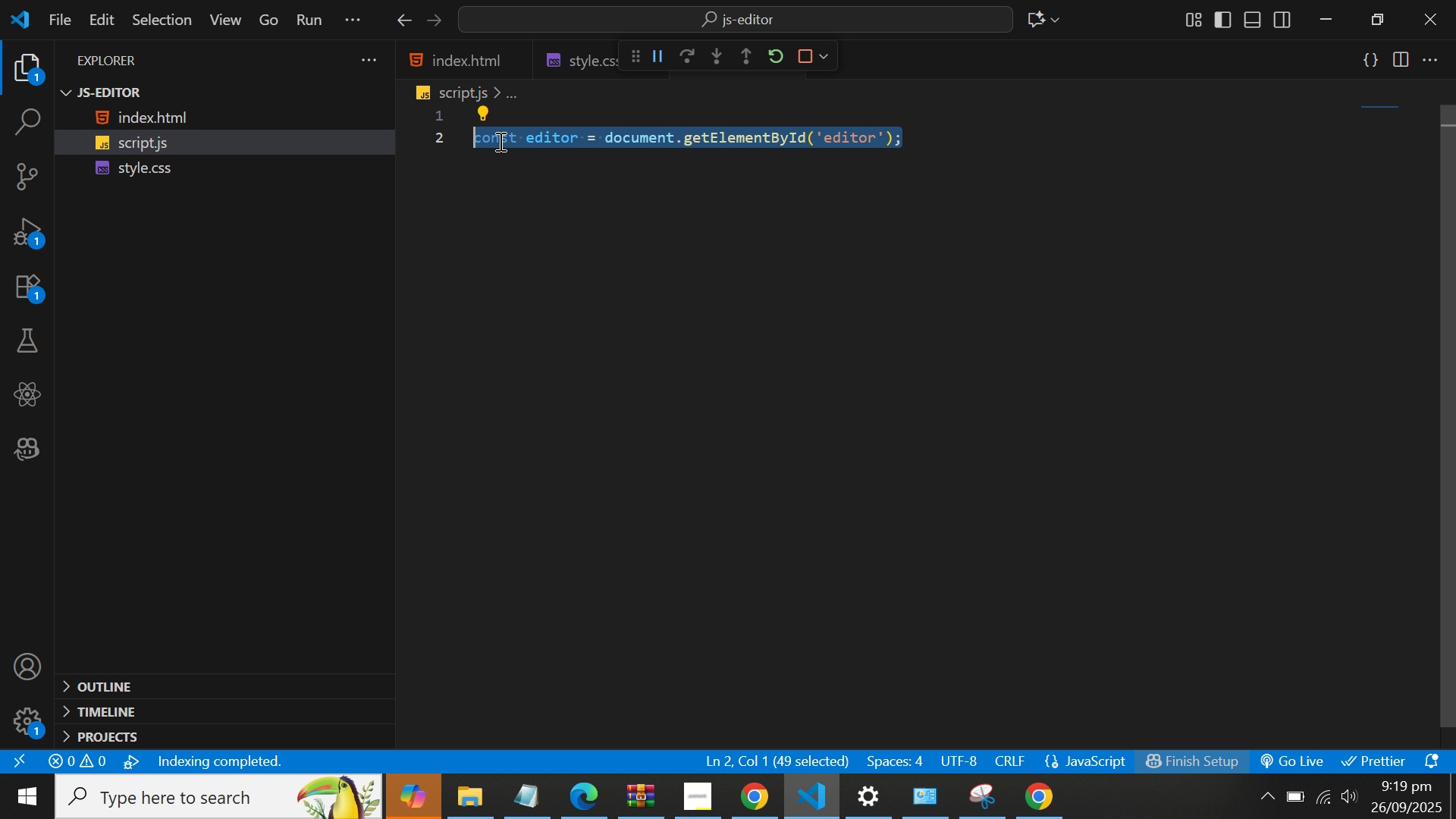 
key(Shift+ArrowLeft)
 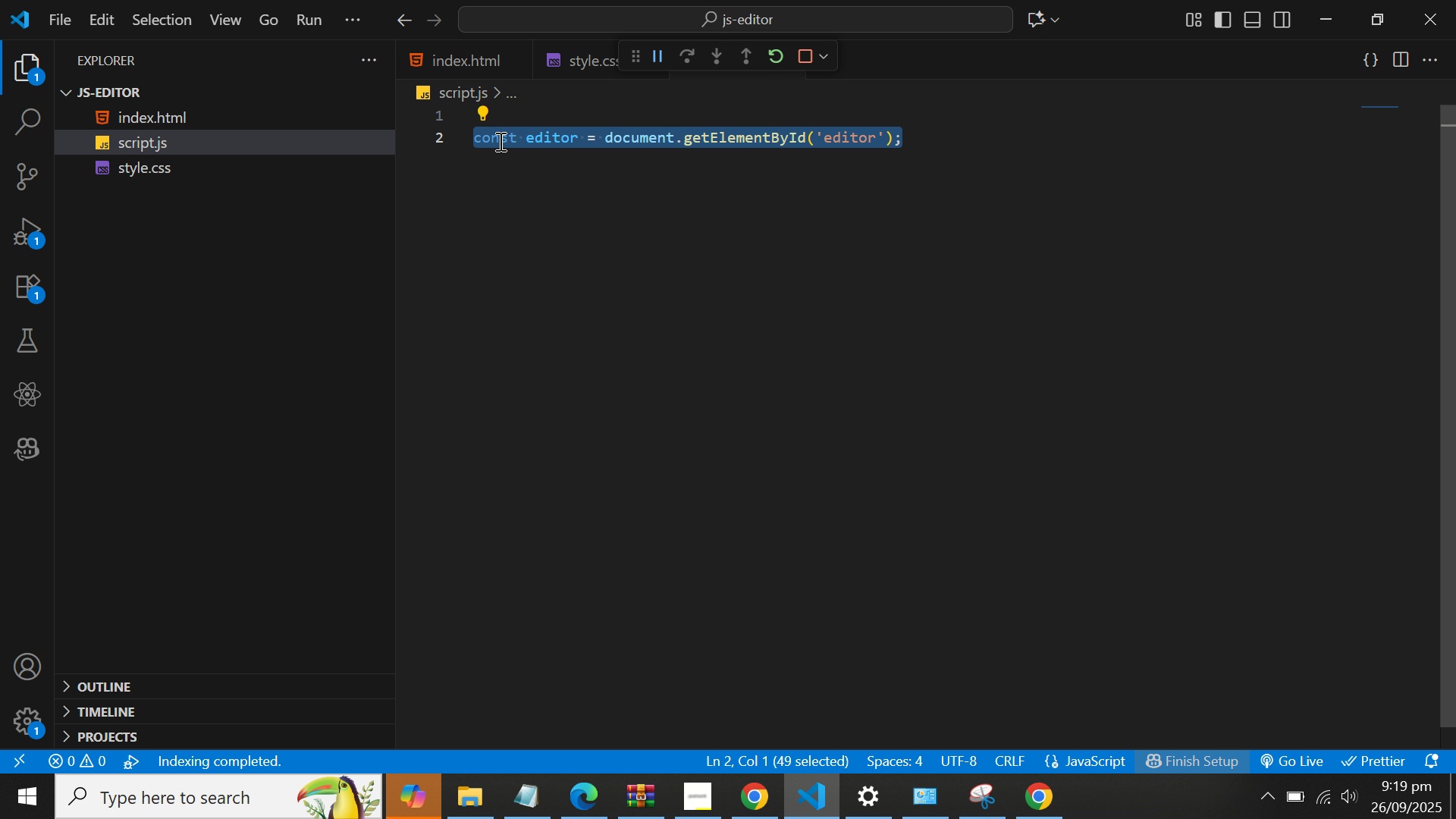 
key(Control+C)
 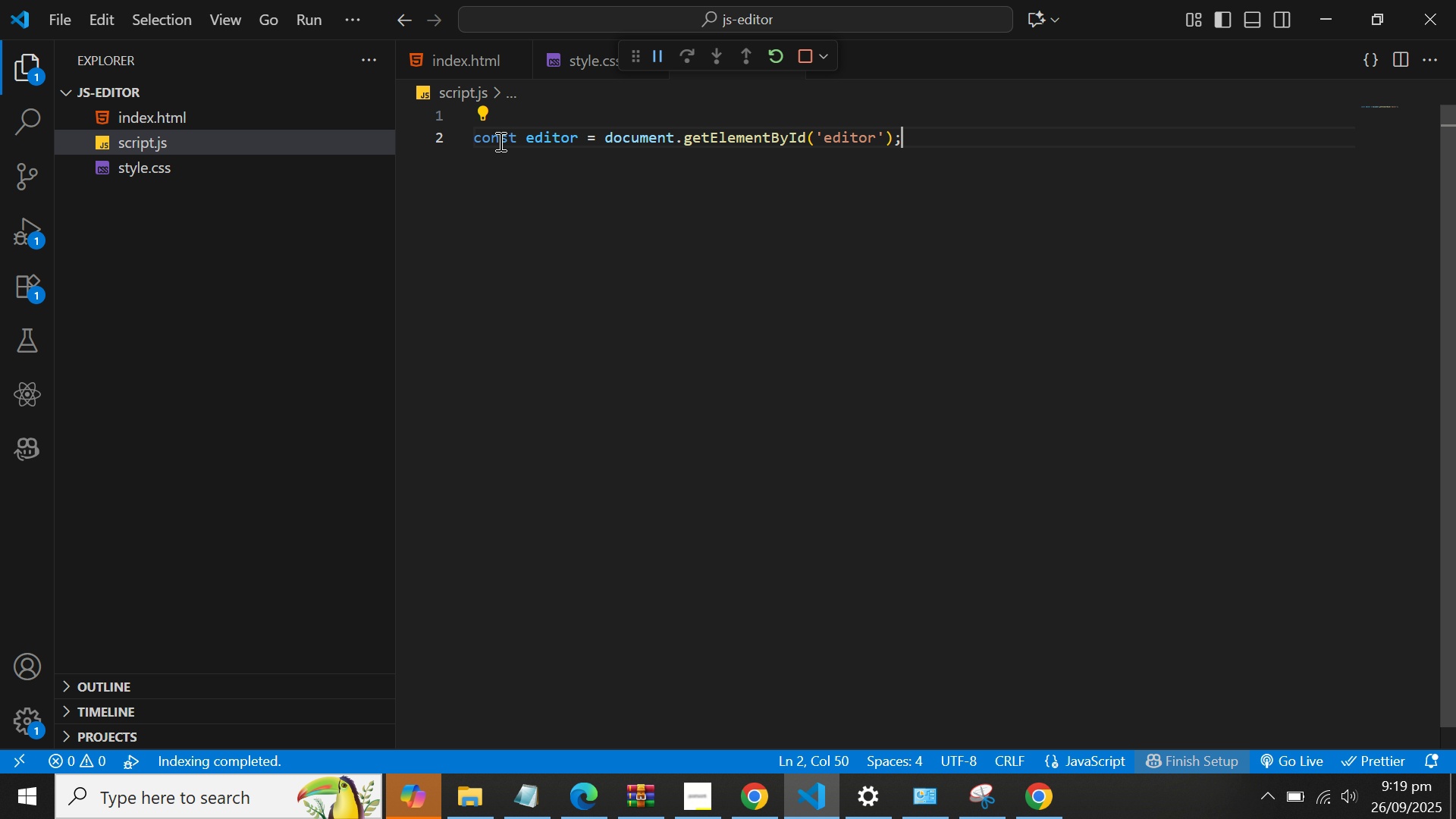 
key(ArrowRight)
 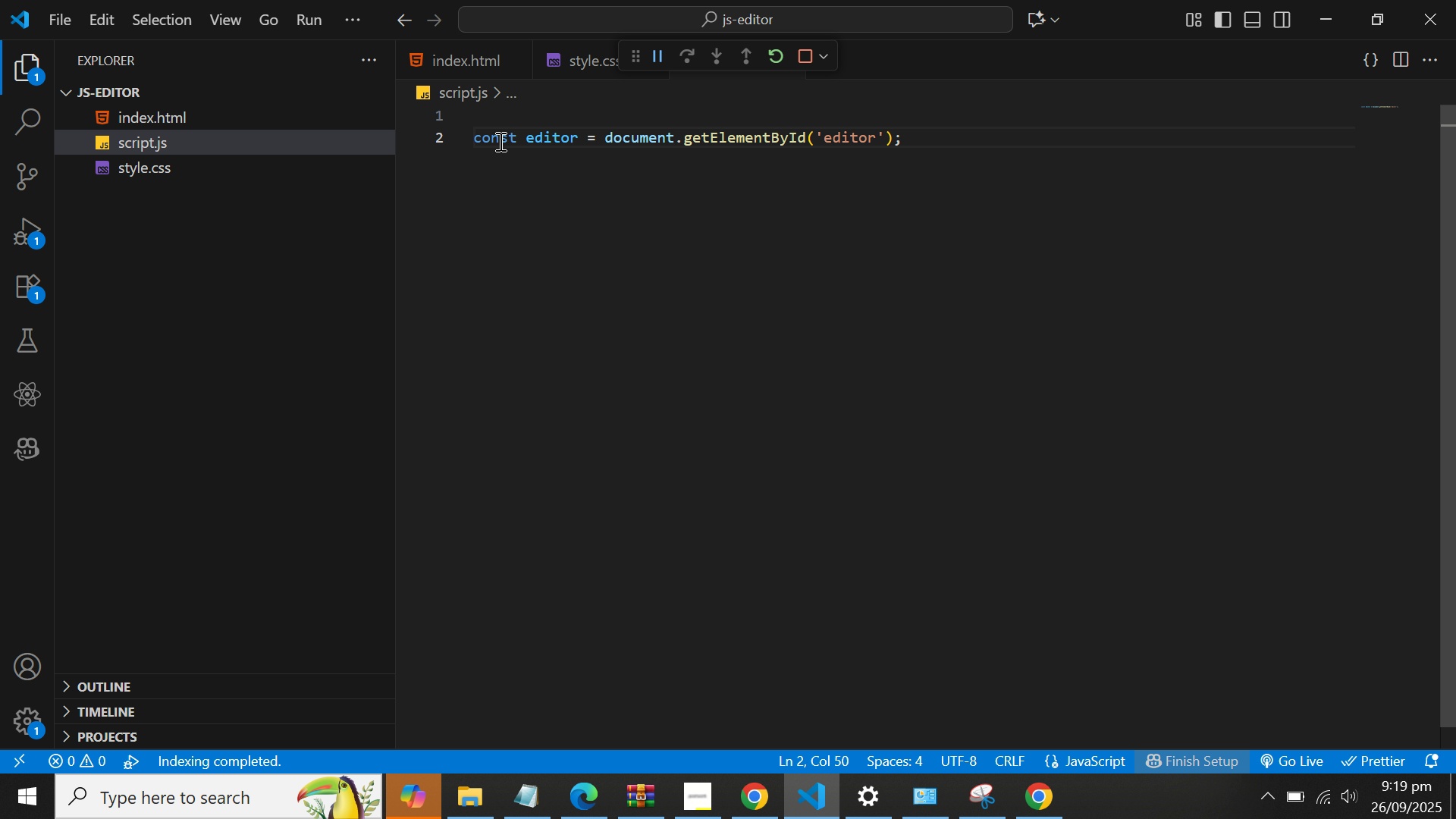 
key(Control+V)
 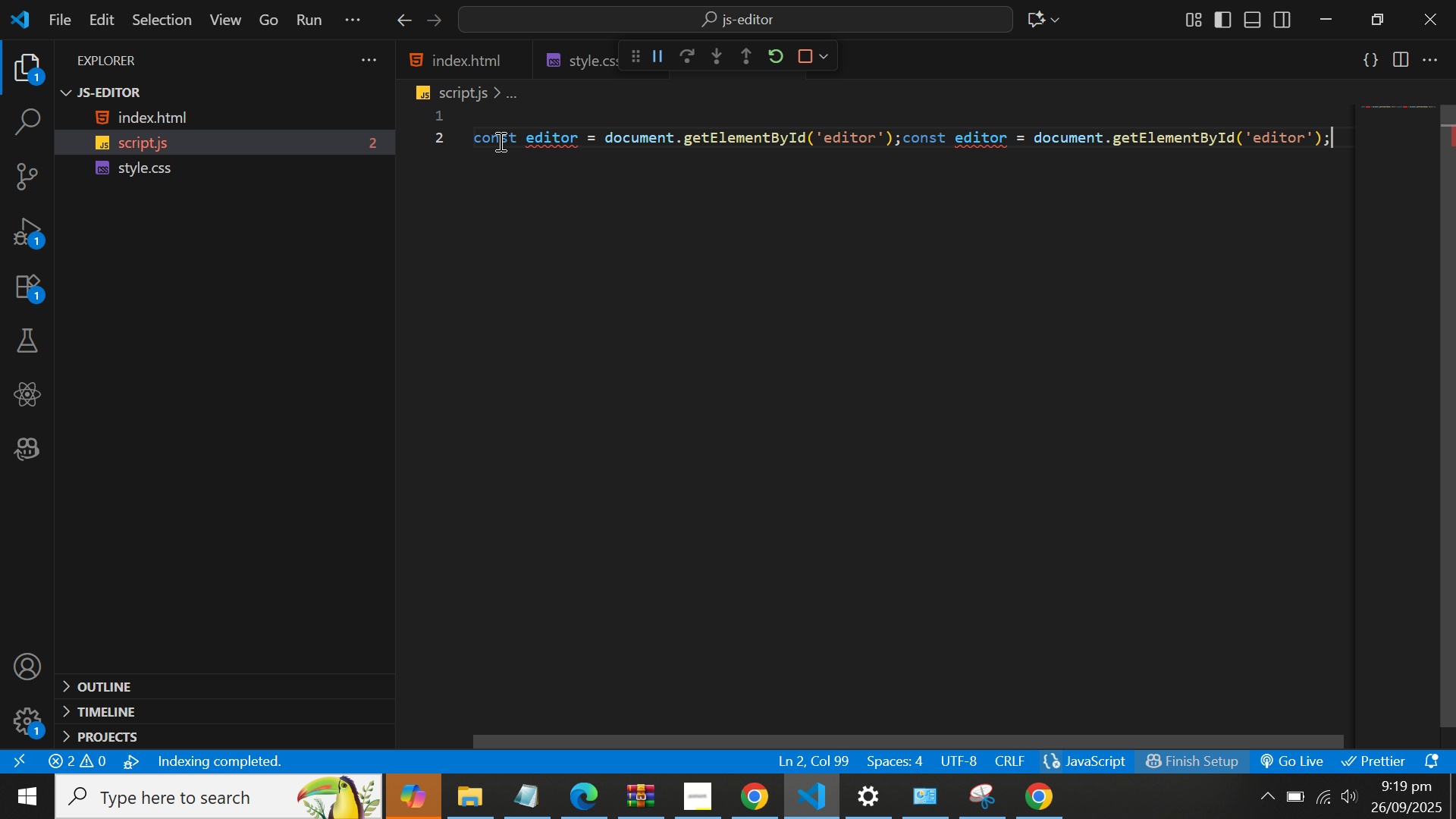 
key(Control+ArrowLeft)
 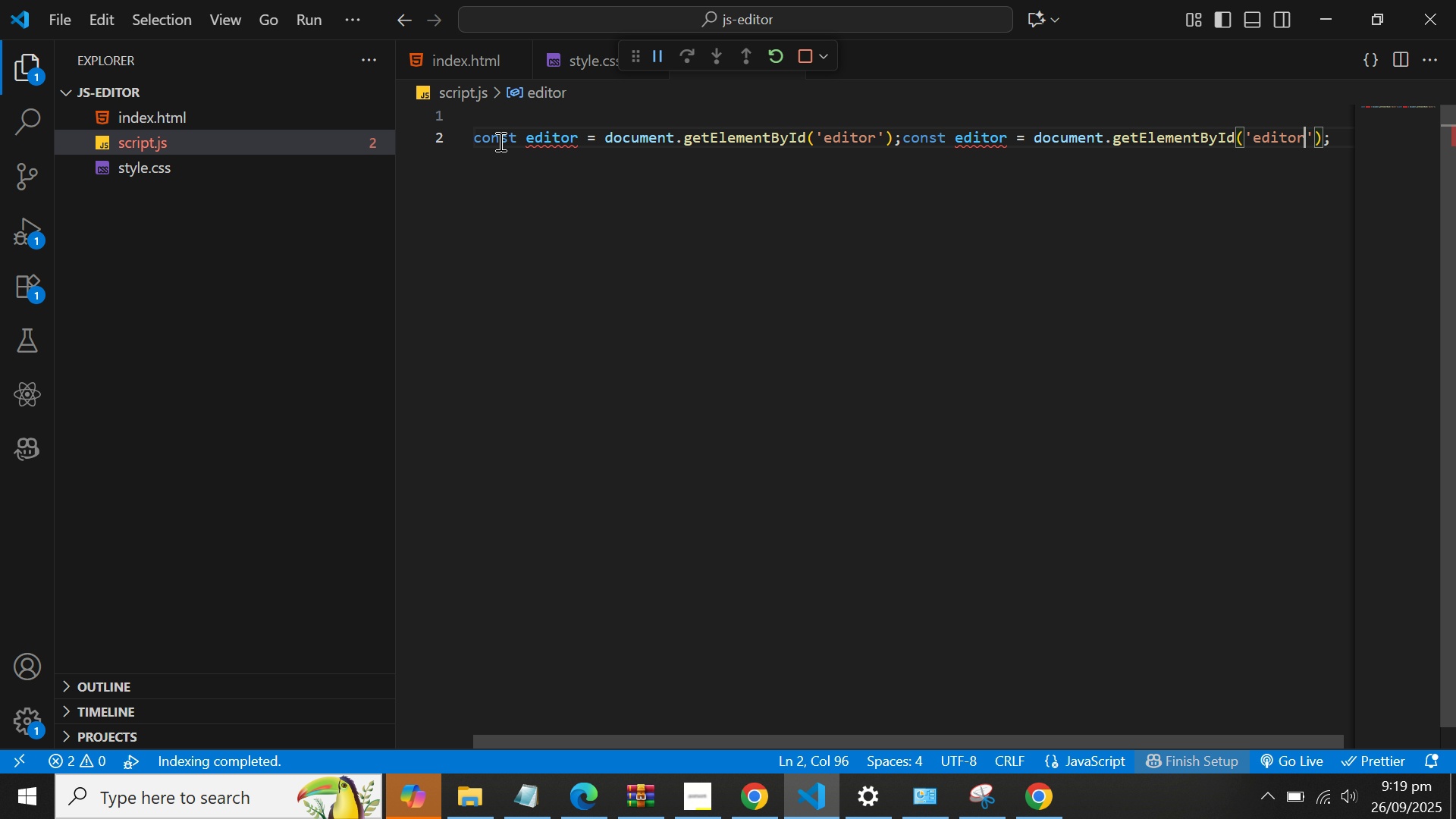 
key(Control+ArrowLeft)
 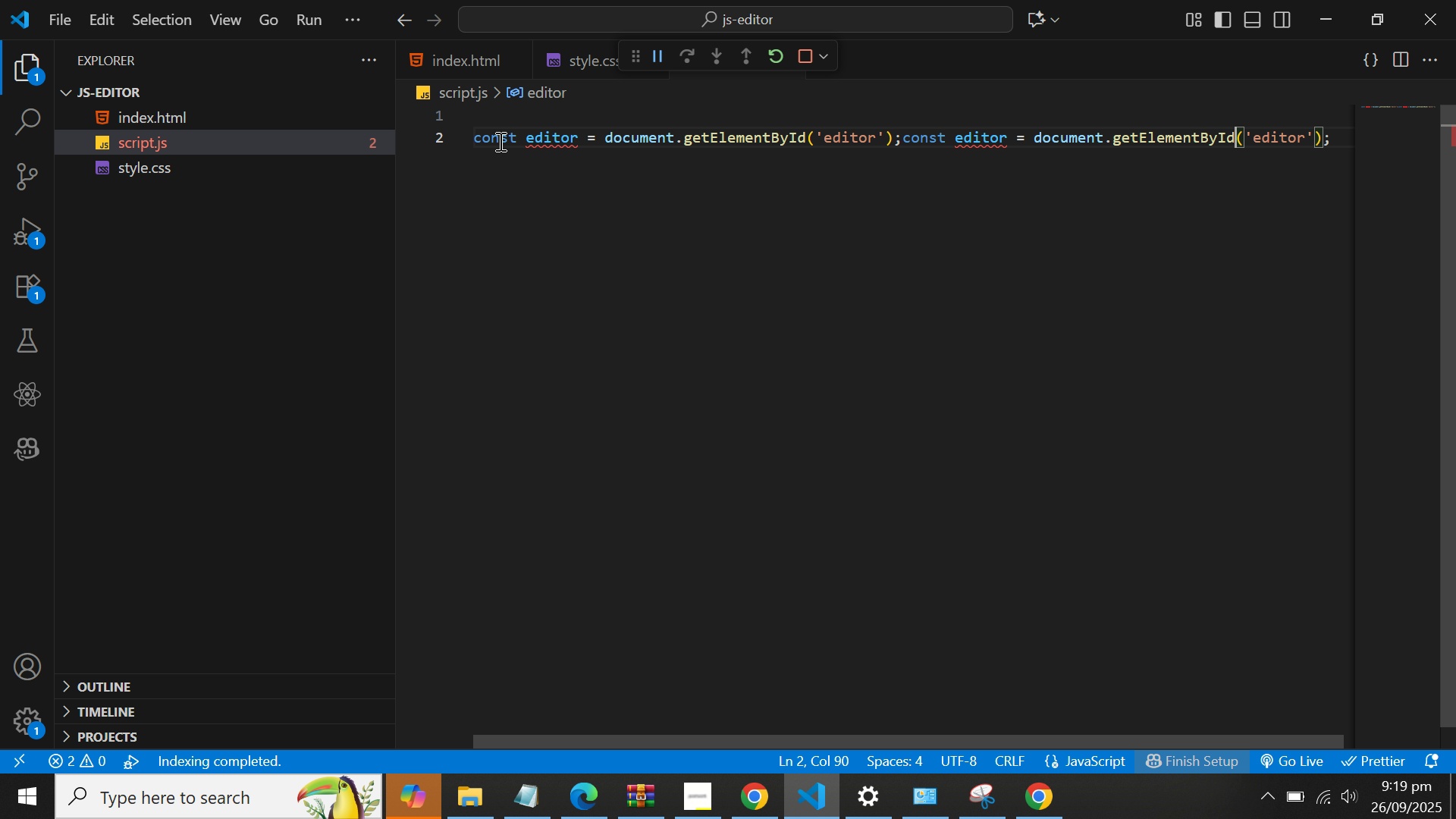 
key(Control+ArrowLeft)
 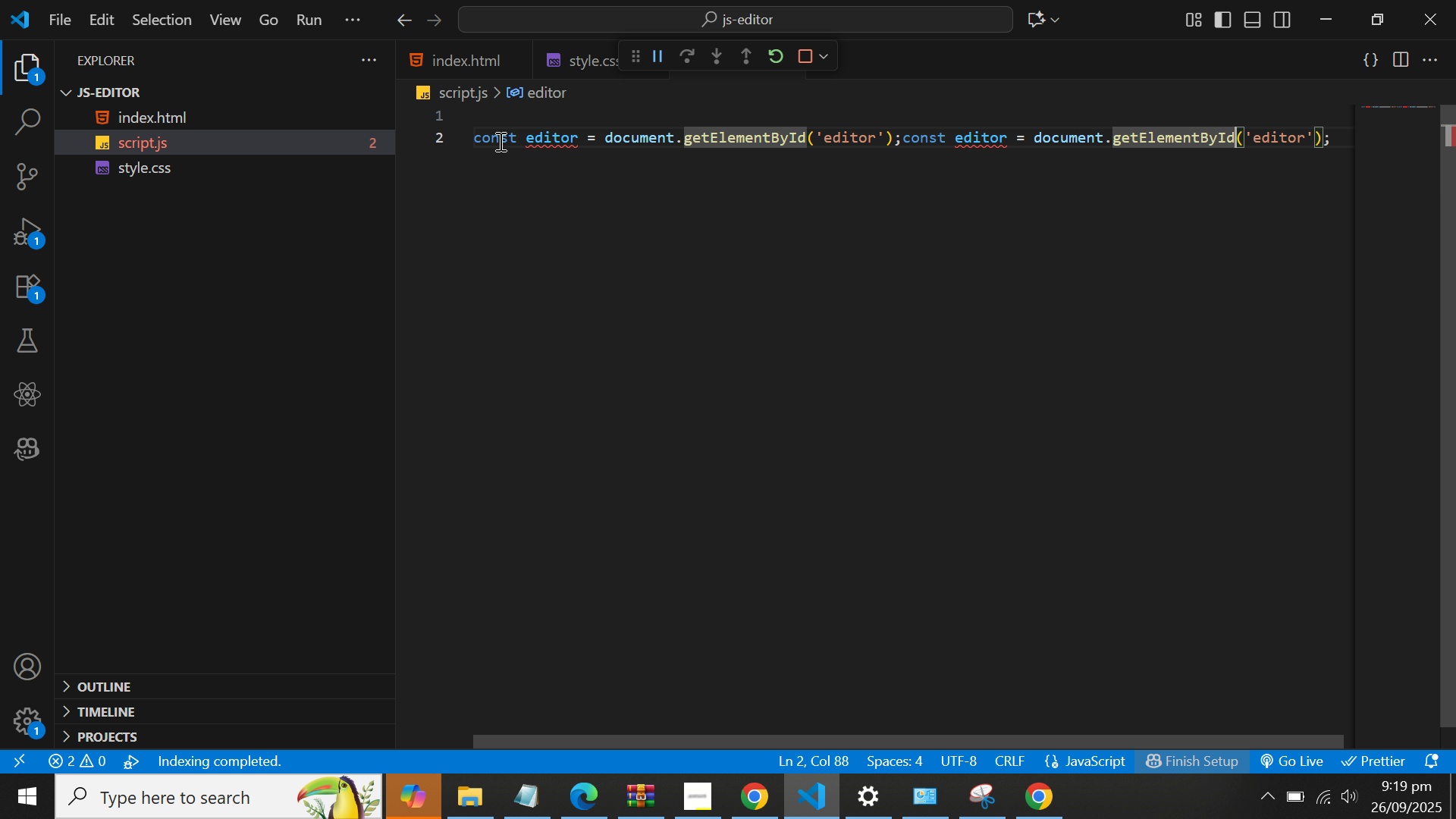 
key(Control+ArrowLeft)
 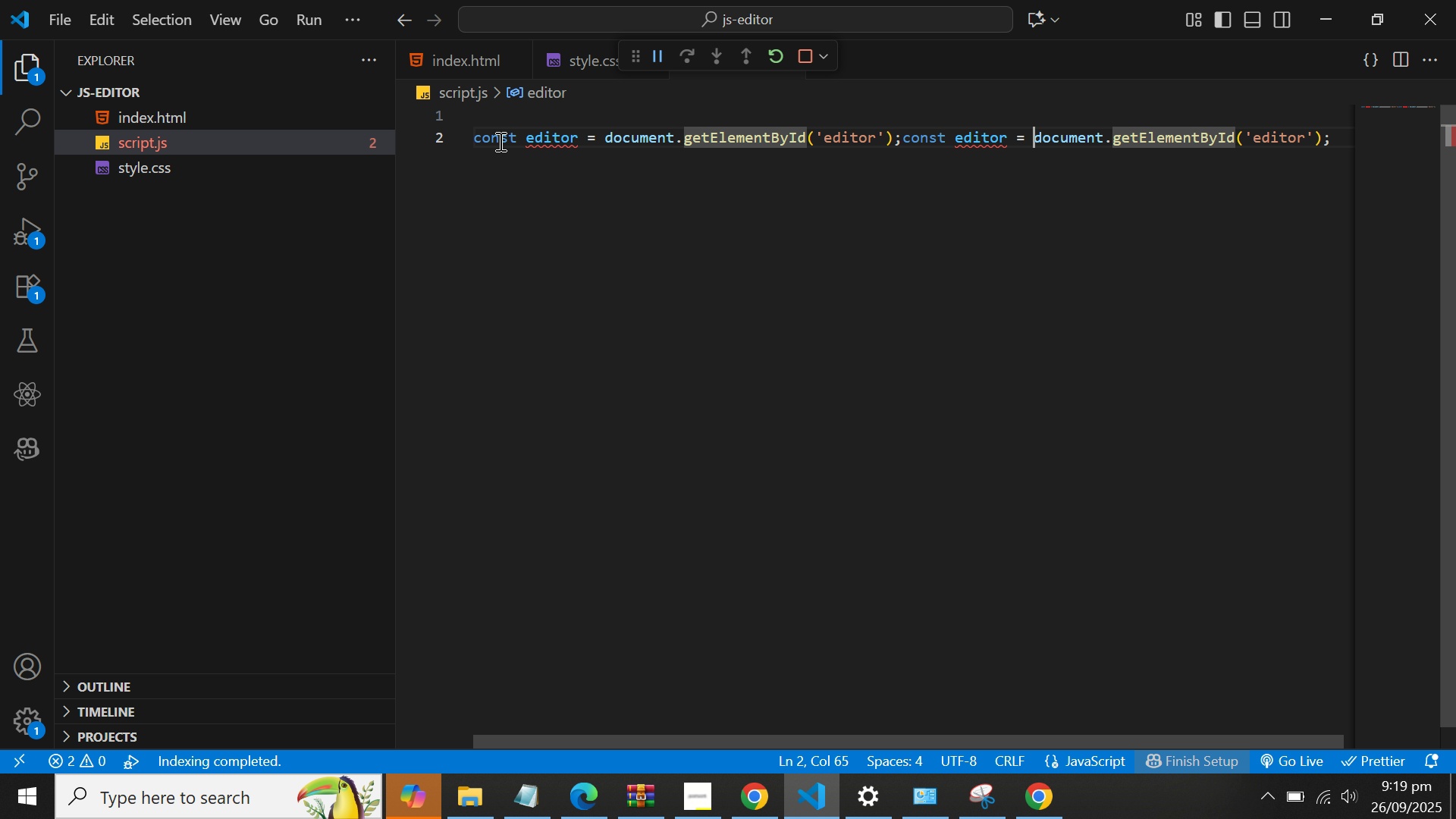 
key(Control+ArrowLeft)
 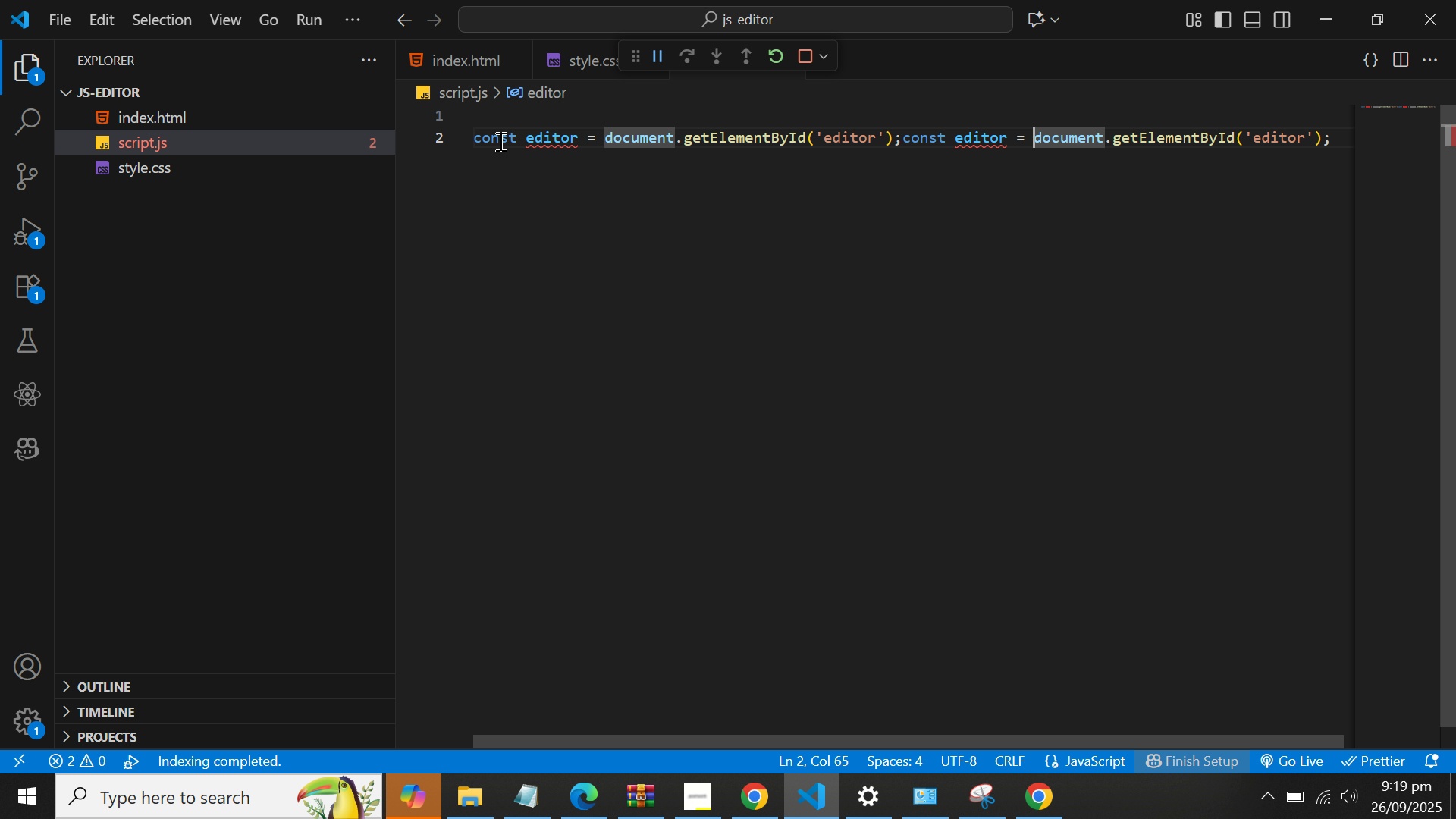 
key(Control+ArrowLeft)
 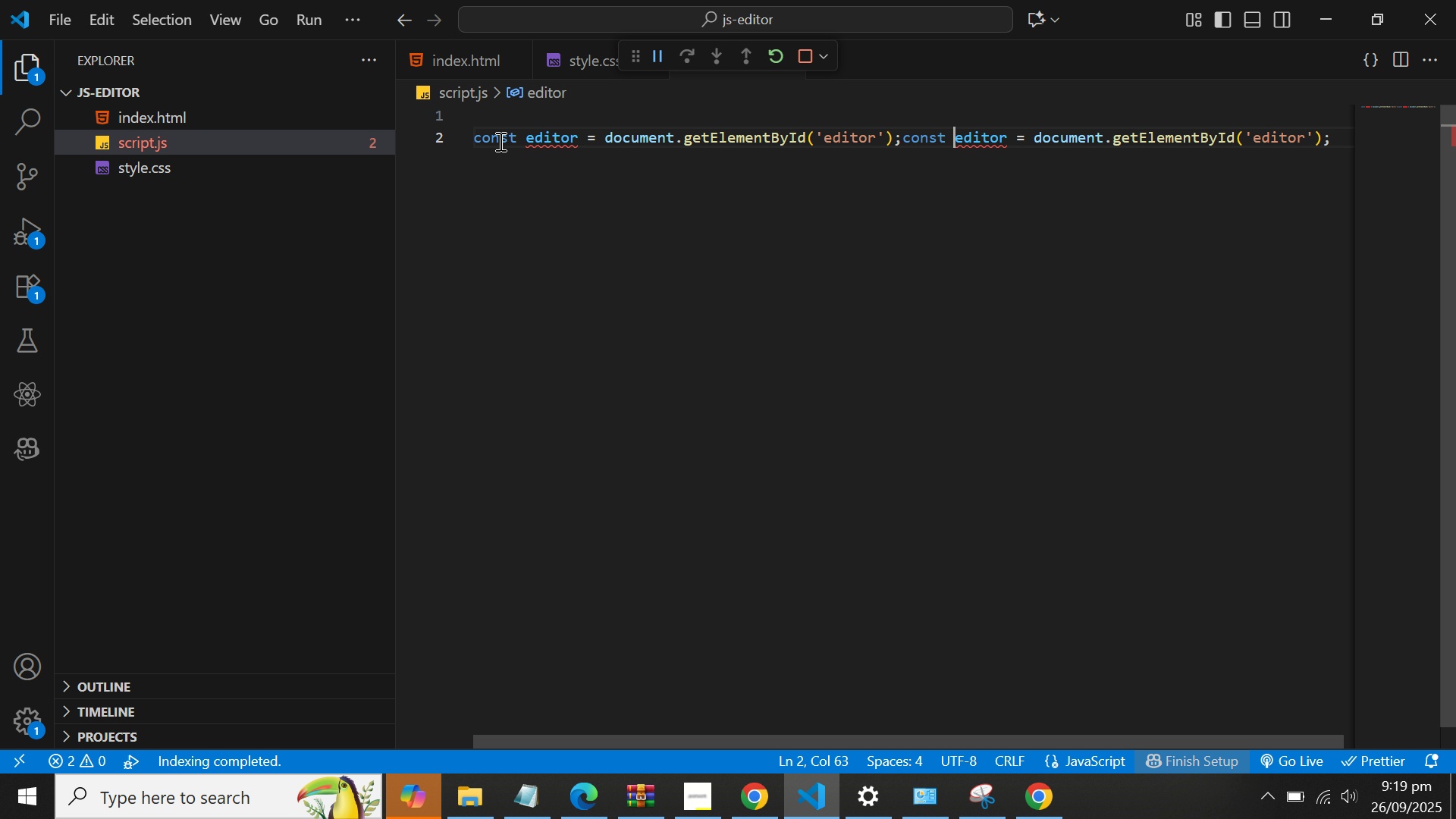 
key(Control+ArrowLeft)
 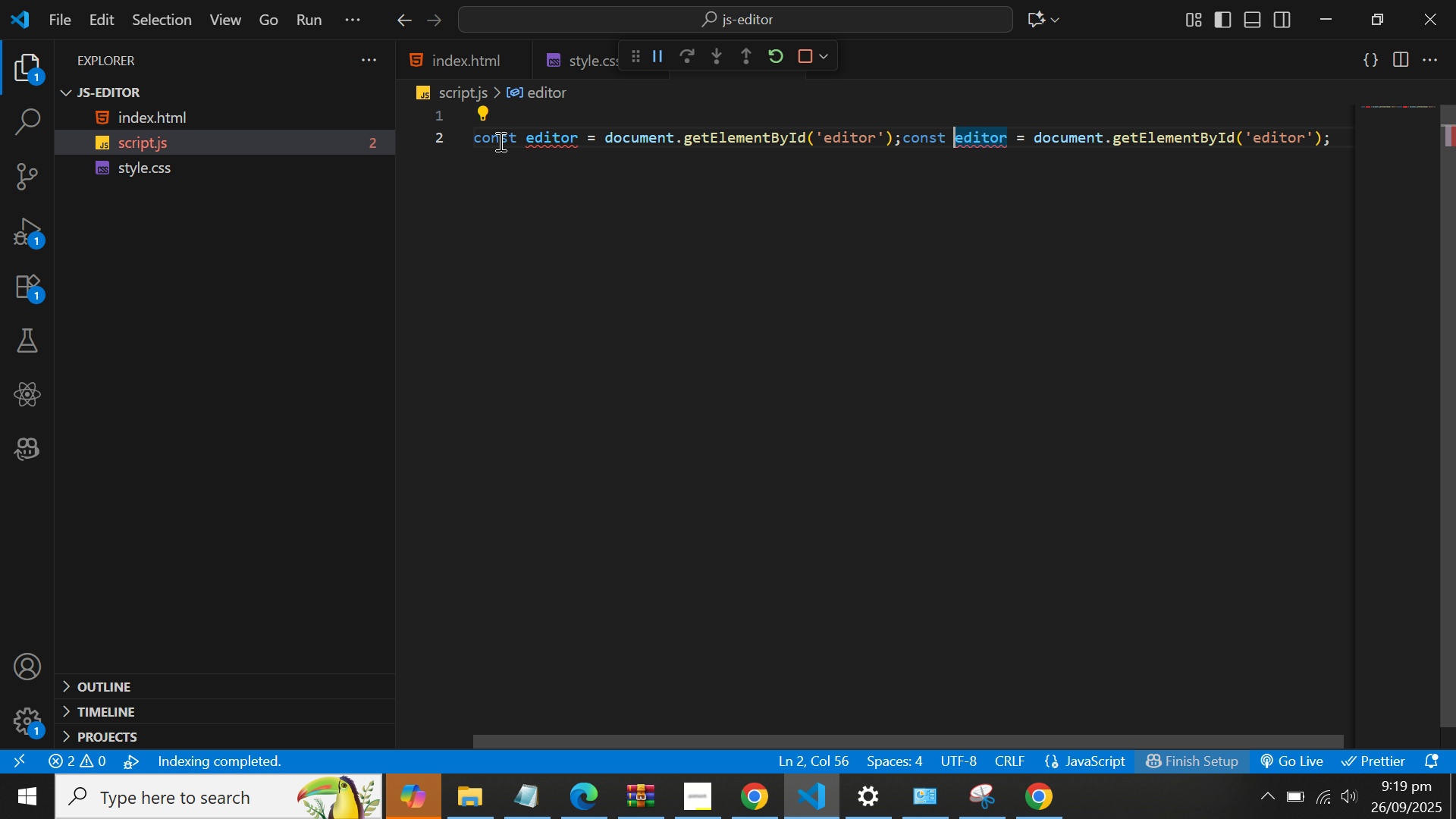 
key(Control+ArrowLeft)
 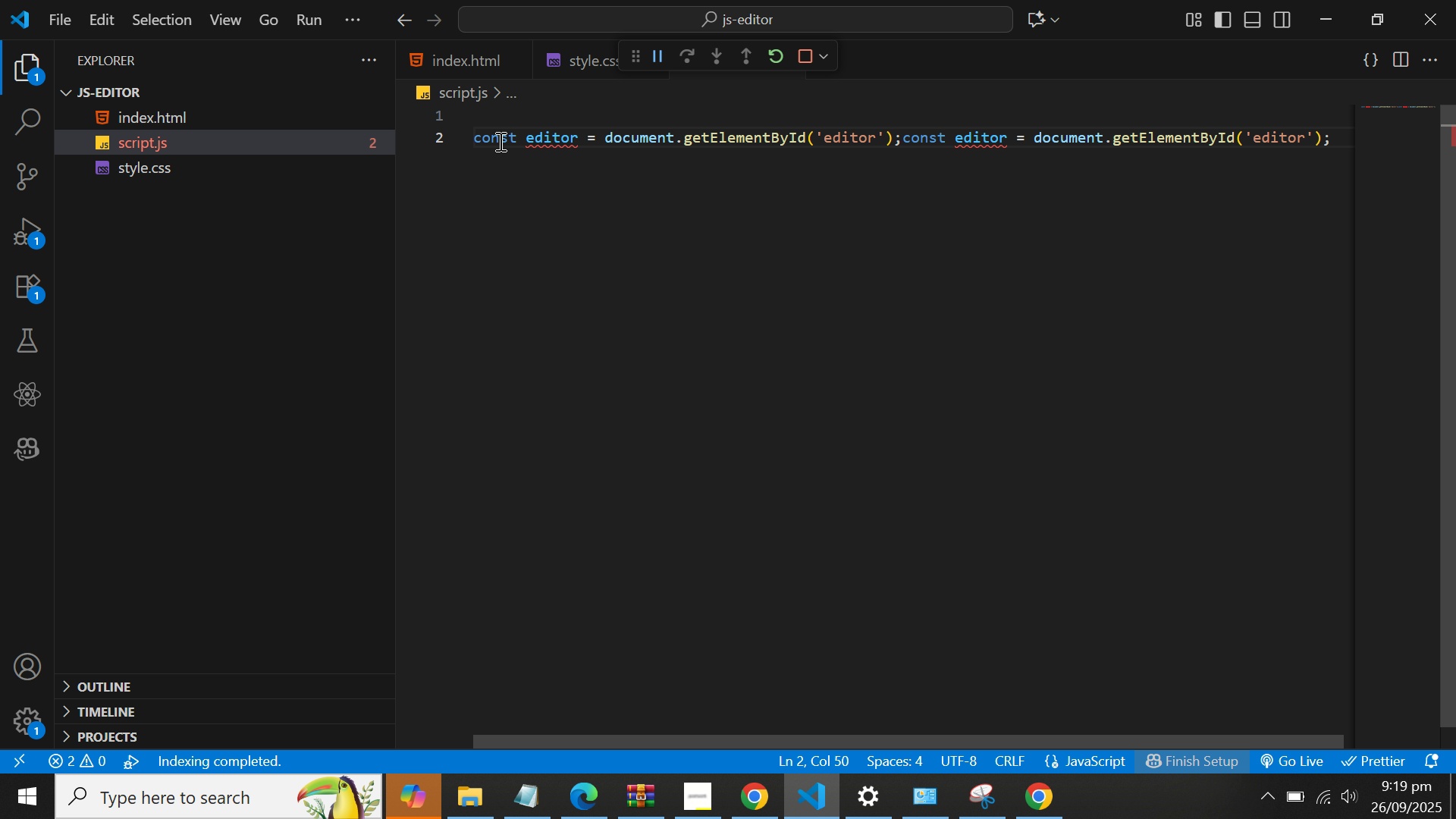 
key(Enter)
 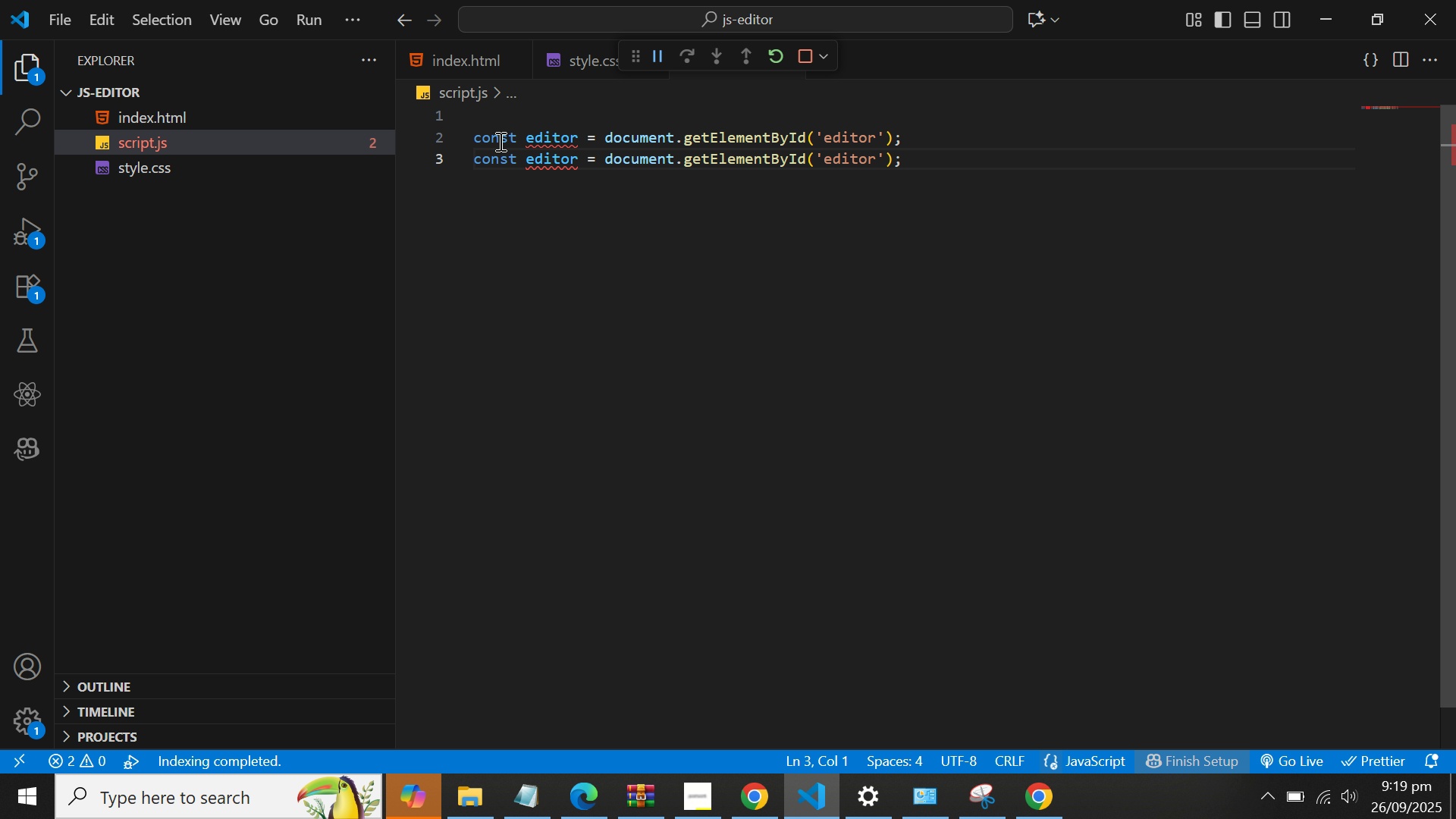 
key(ArrowRight)
 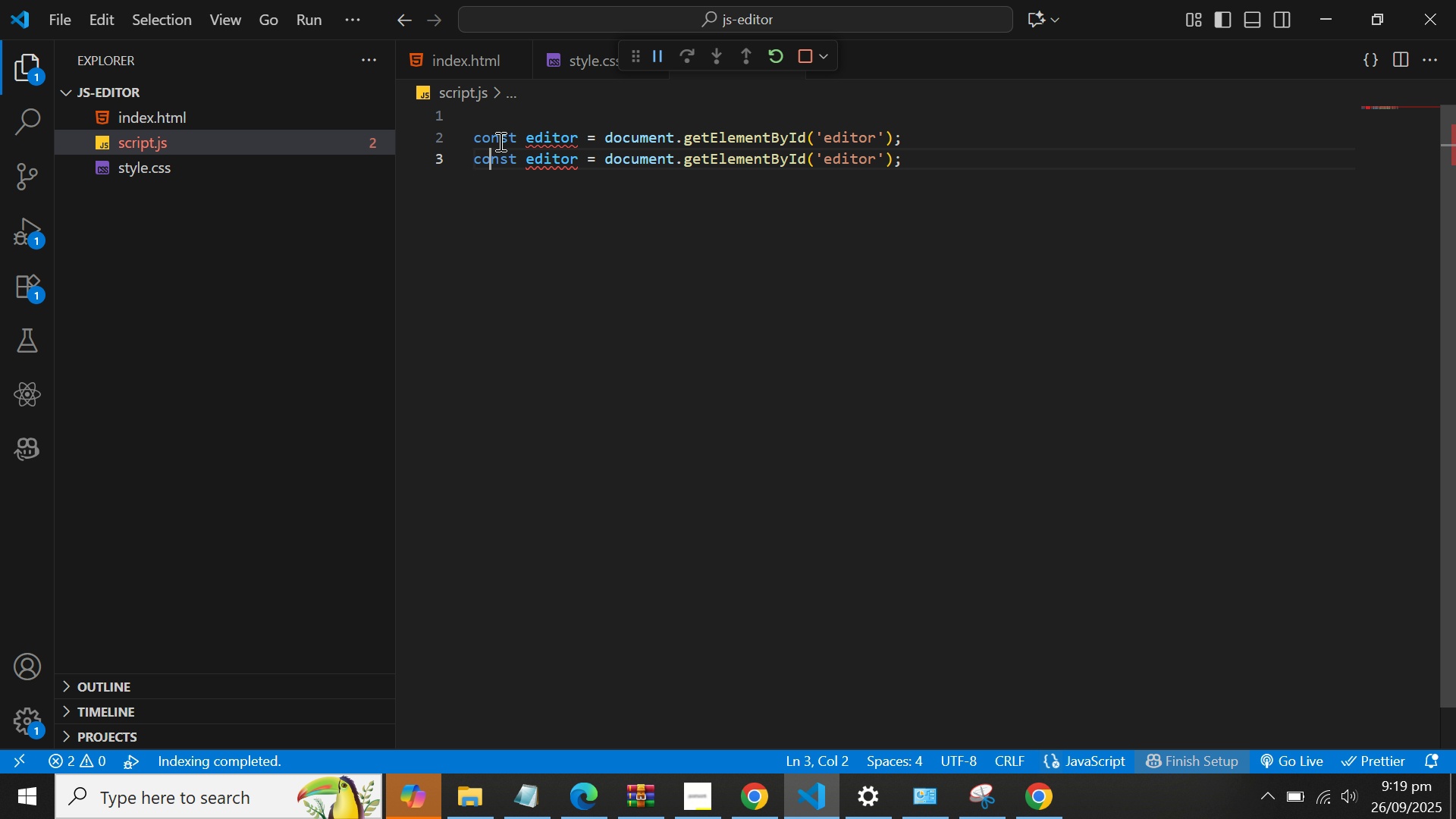 
key(ArrowRight)
 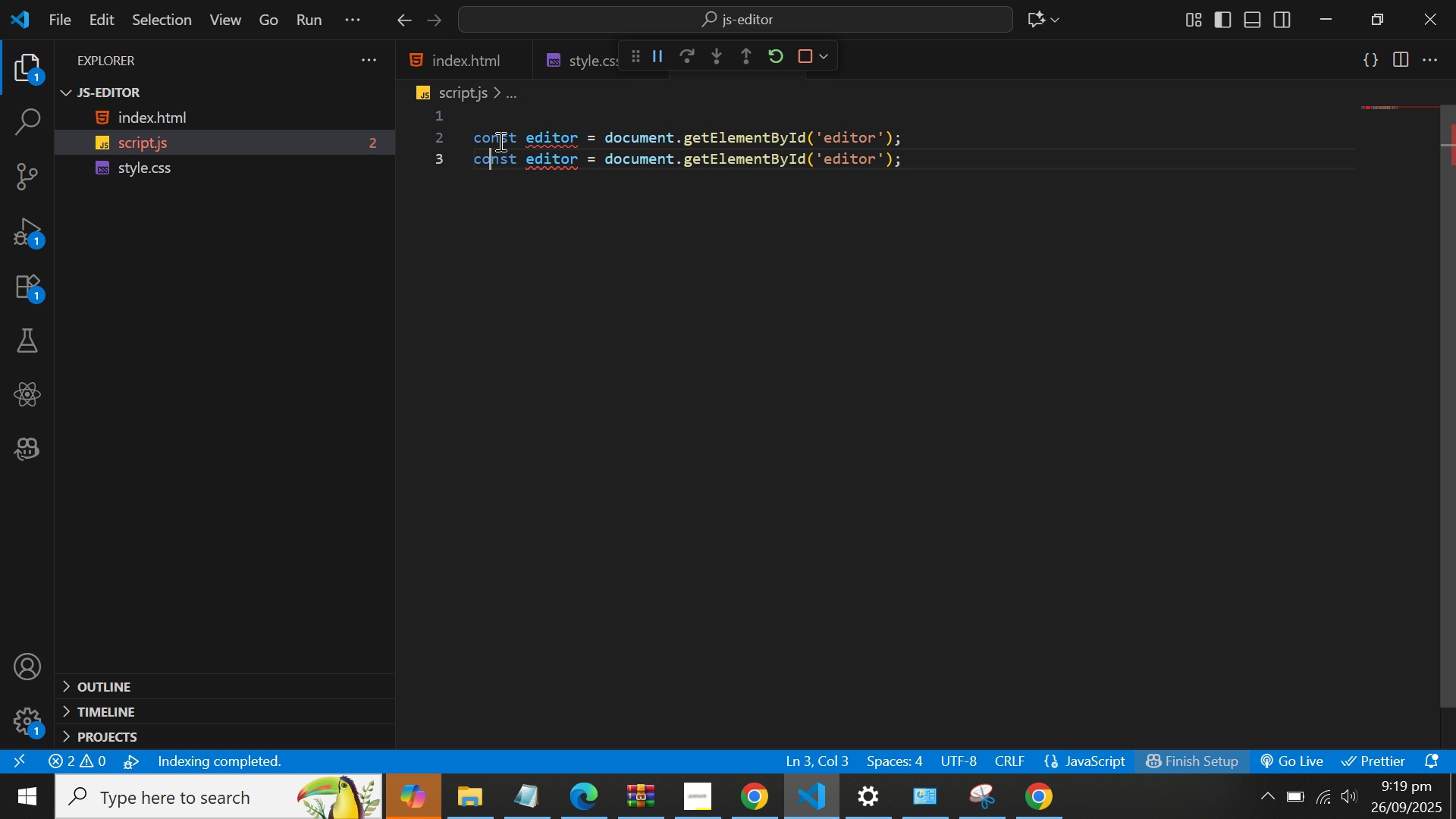 
key(ArrowRight)
 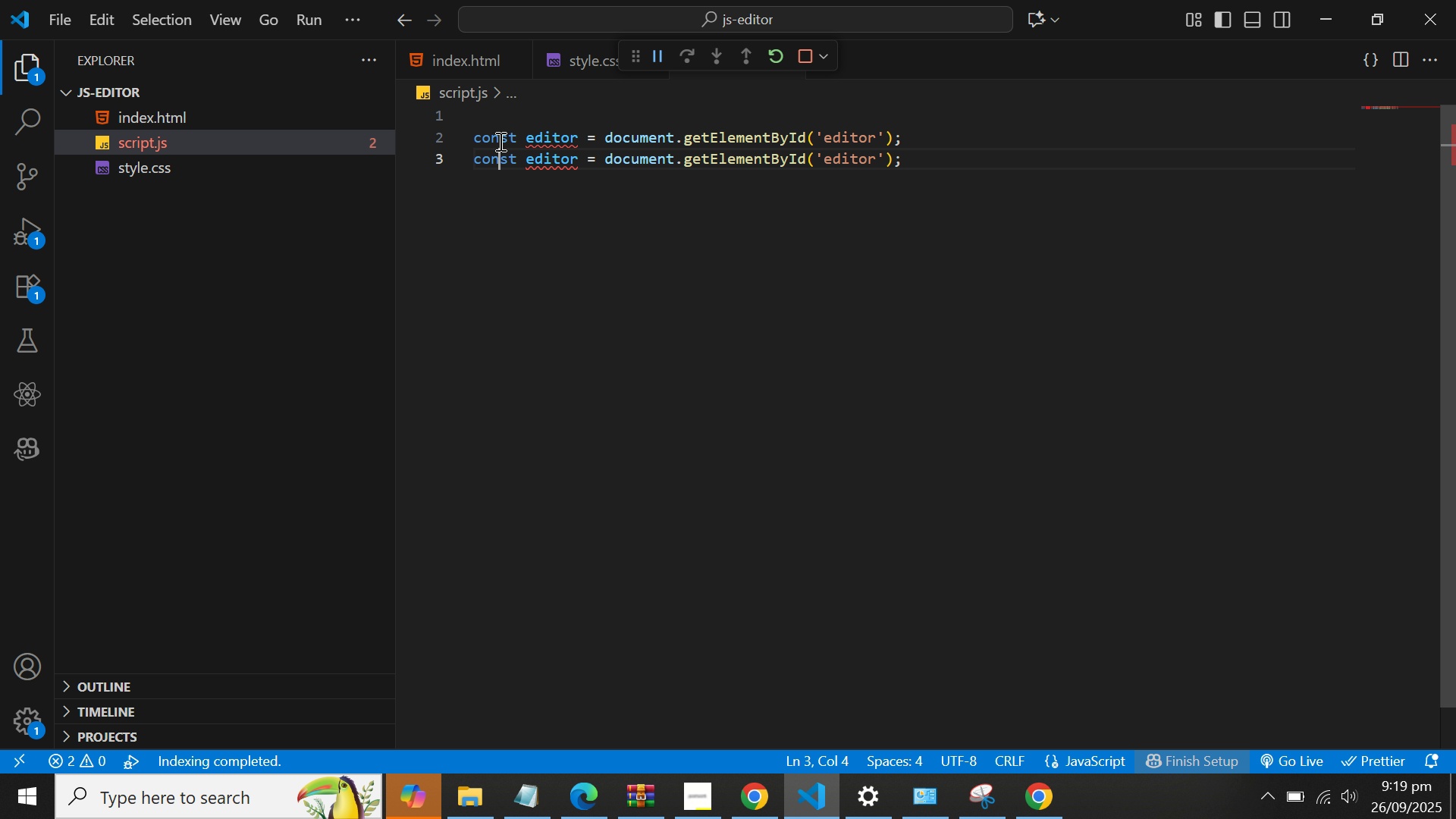 
key(ArrowRight)
 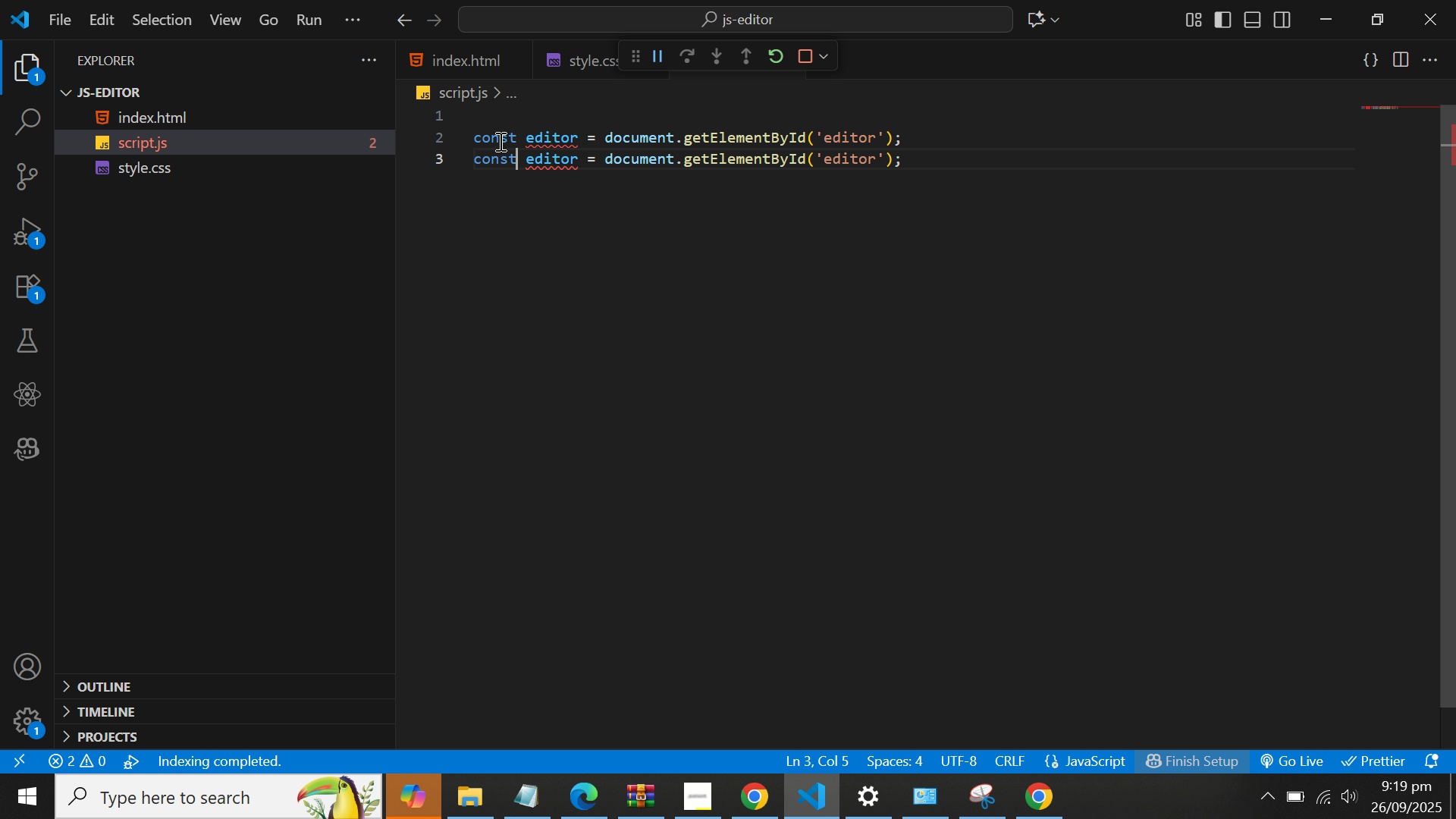 
key(ArrowRight)
 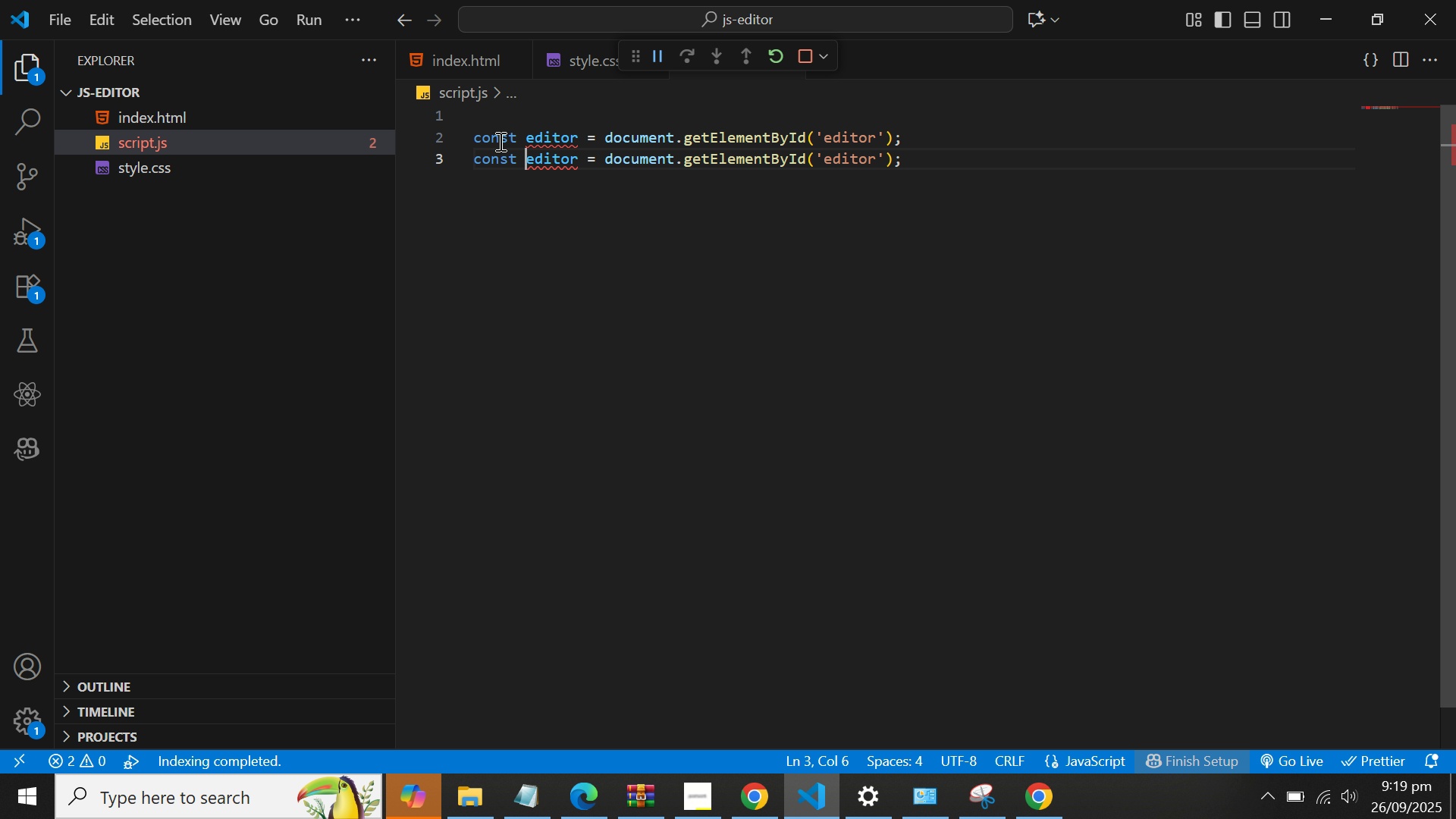 
key(ArrowRight)
 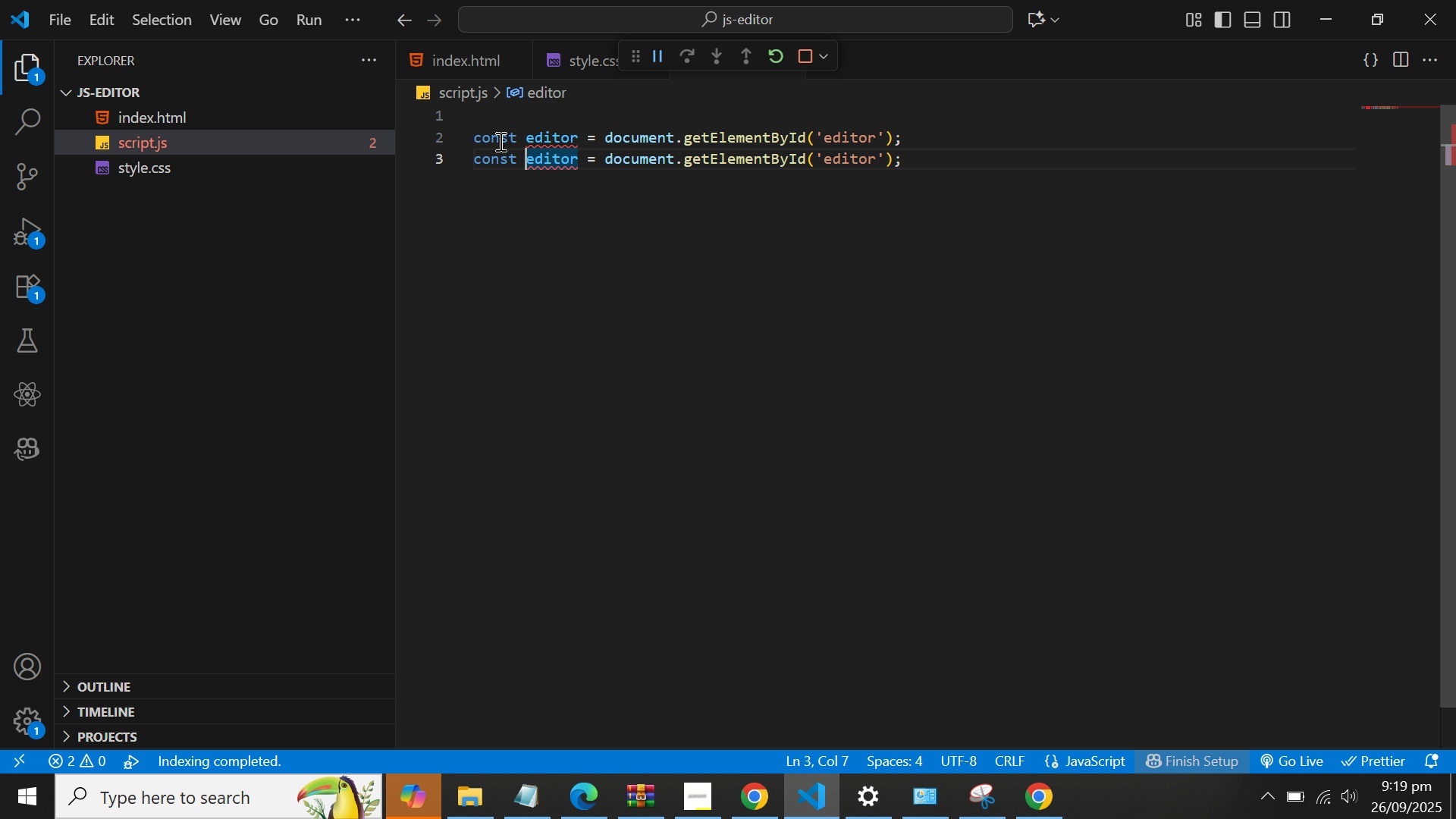 
key(ArrowRight)
 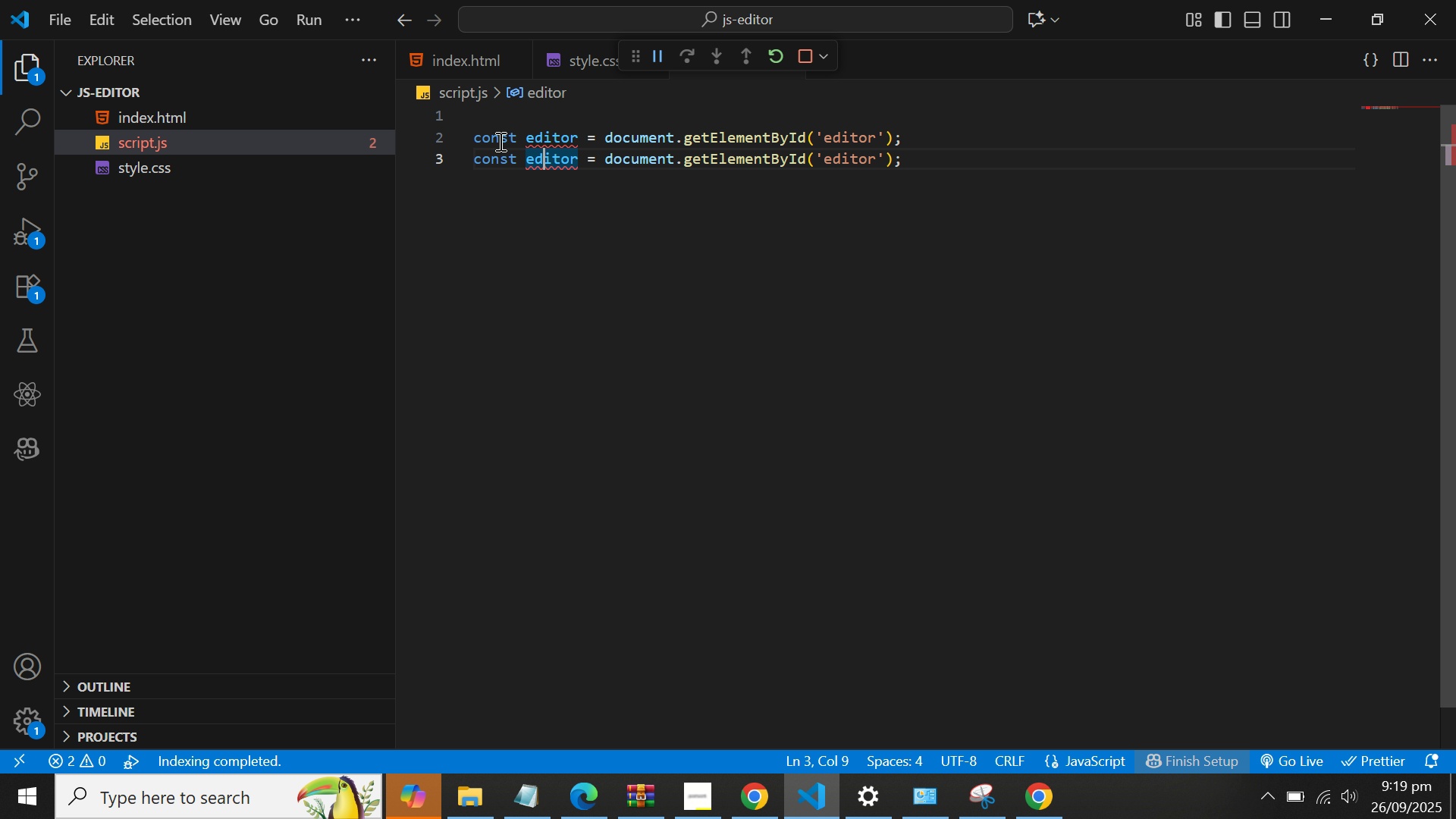 
key(ArrowRight)
 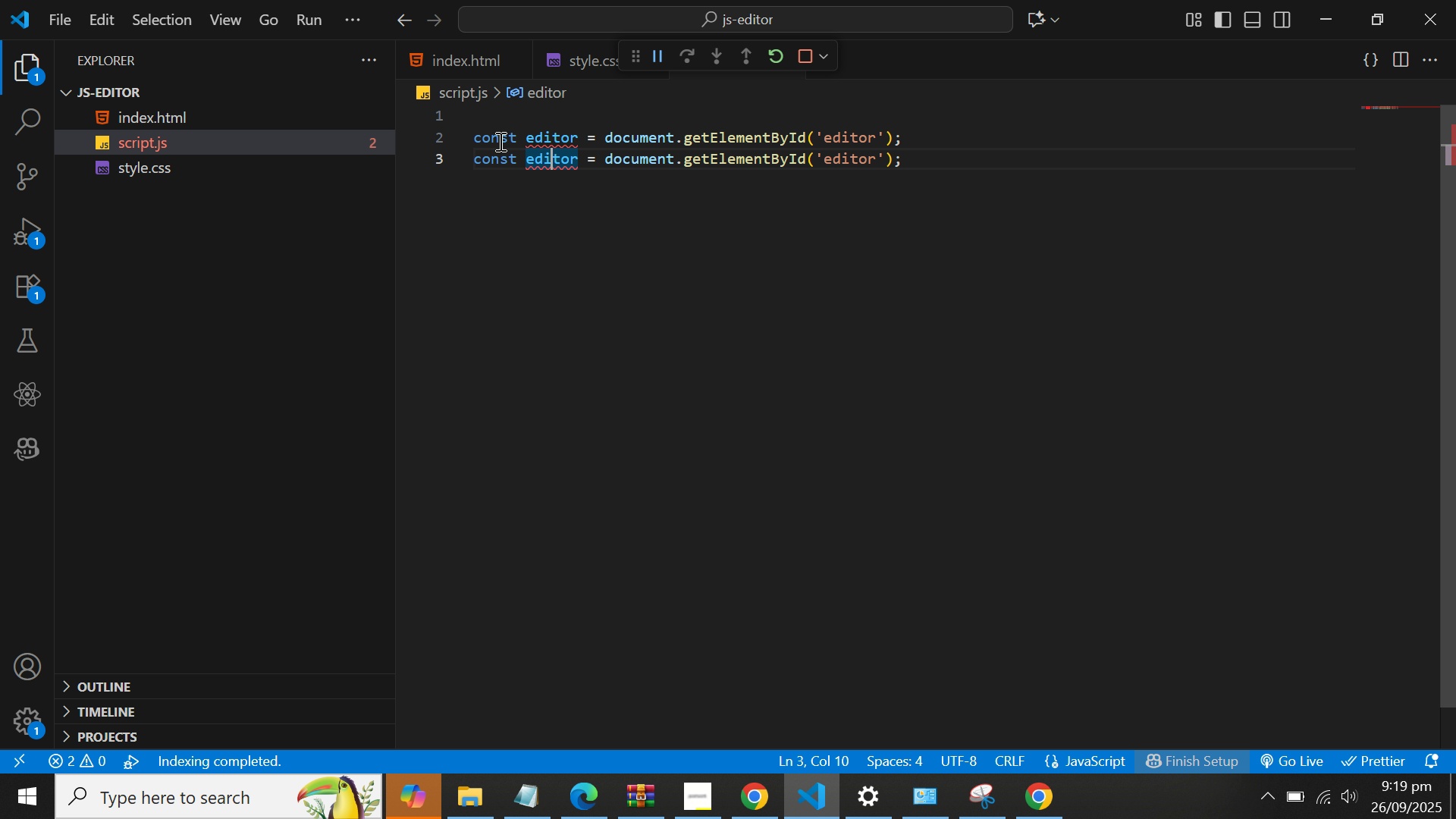 
key(ArrowRight)
 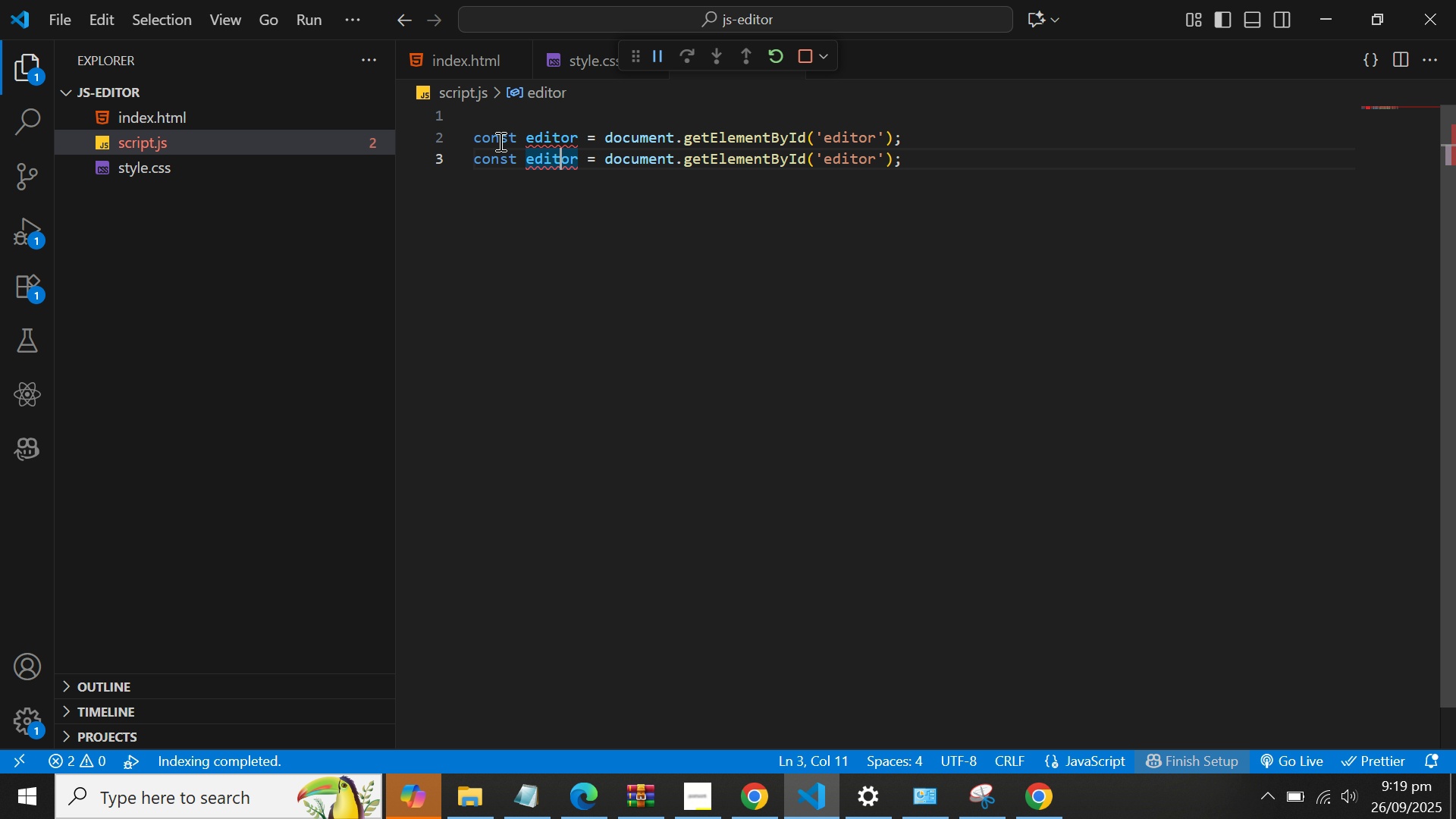 
key(ArrowRight)
 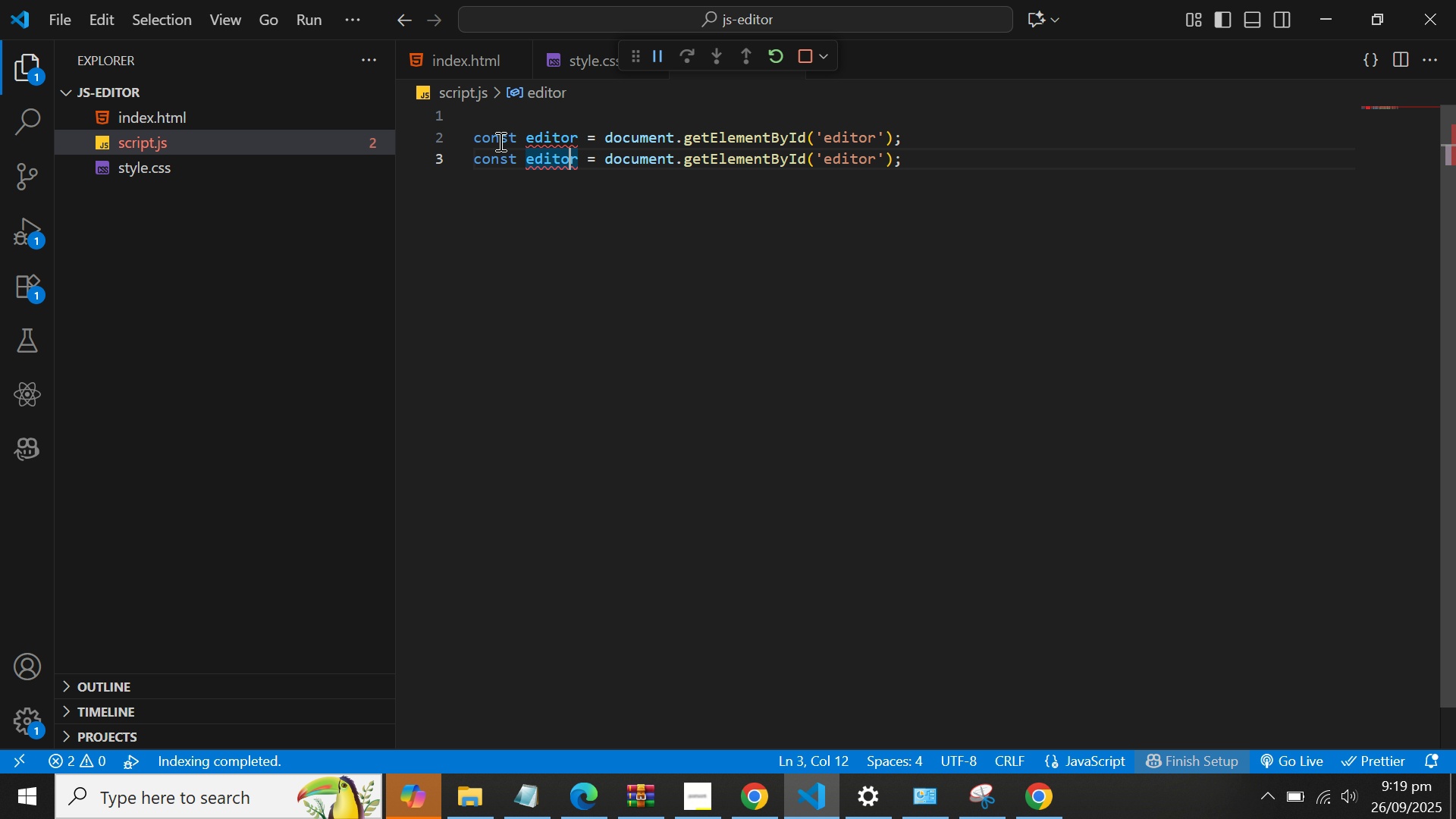 
key(ArrowRight)
 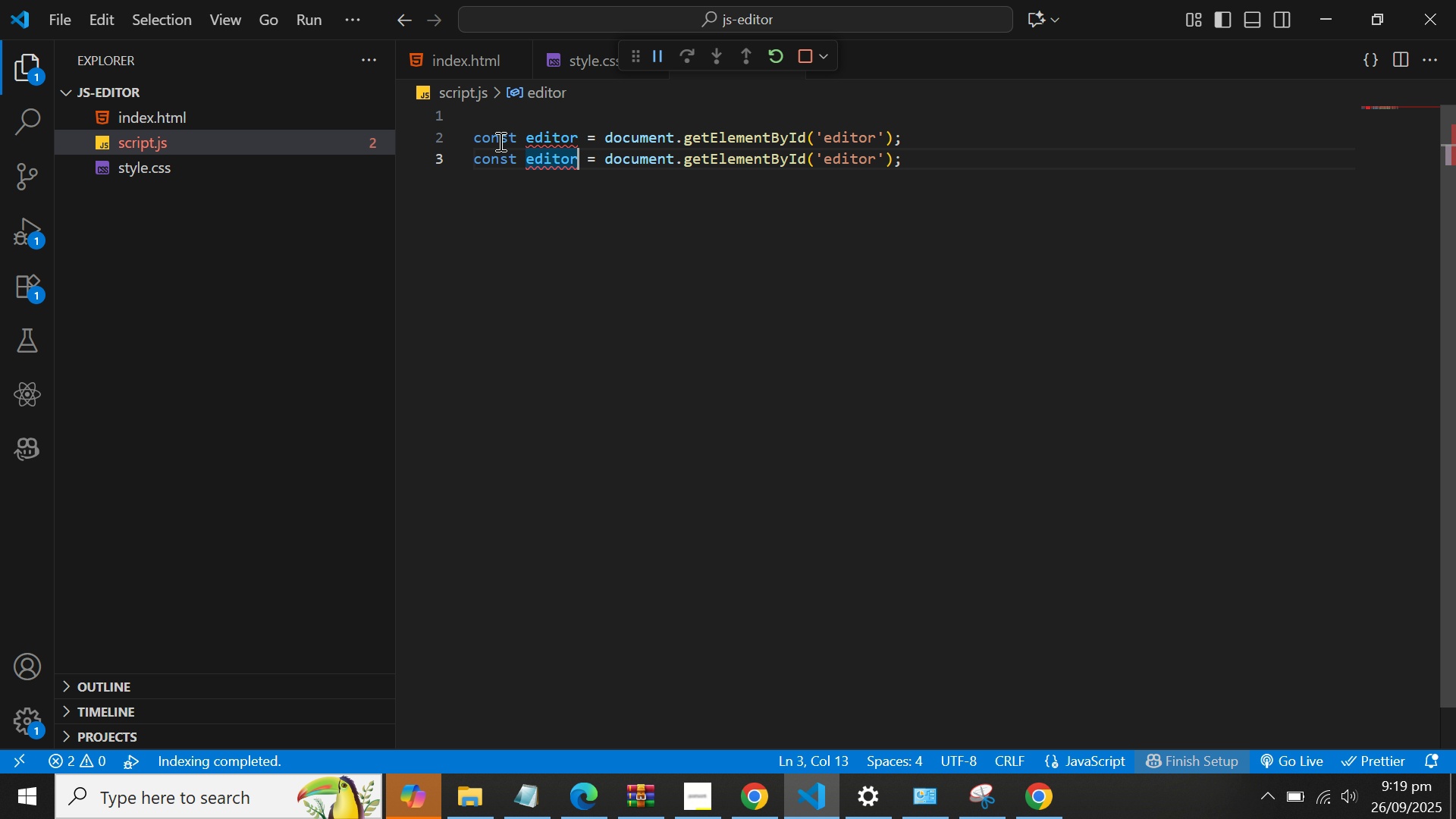 
key(ArrowRight)
 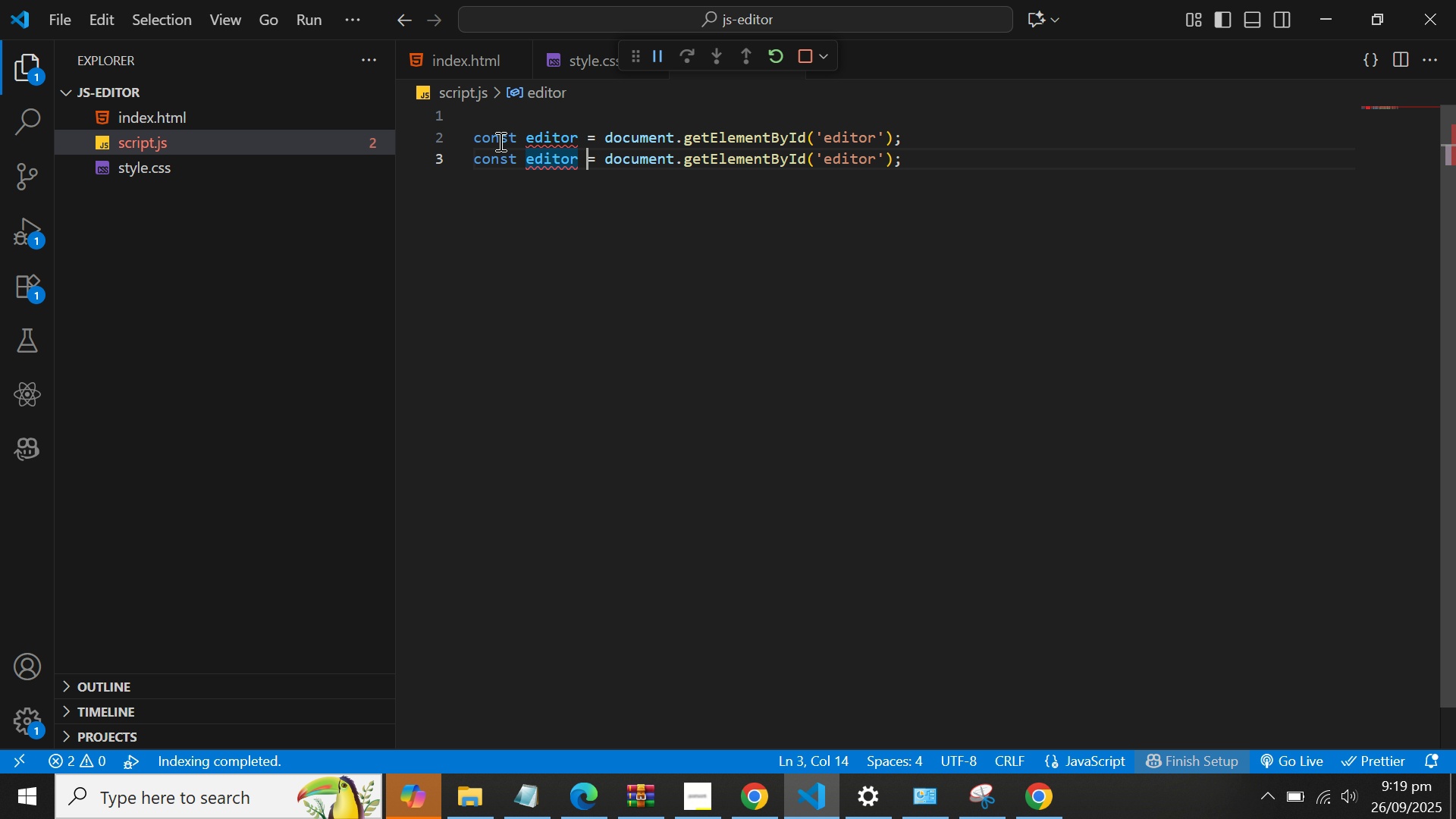 
key(ArrowRight)
 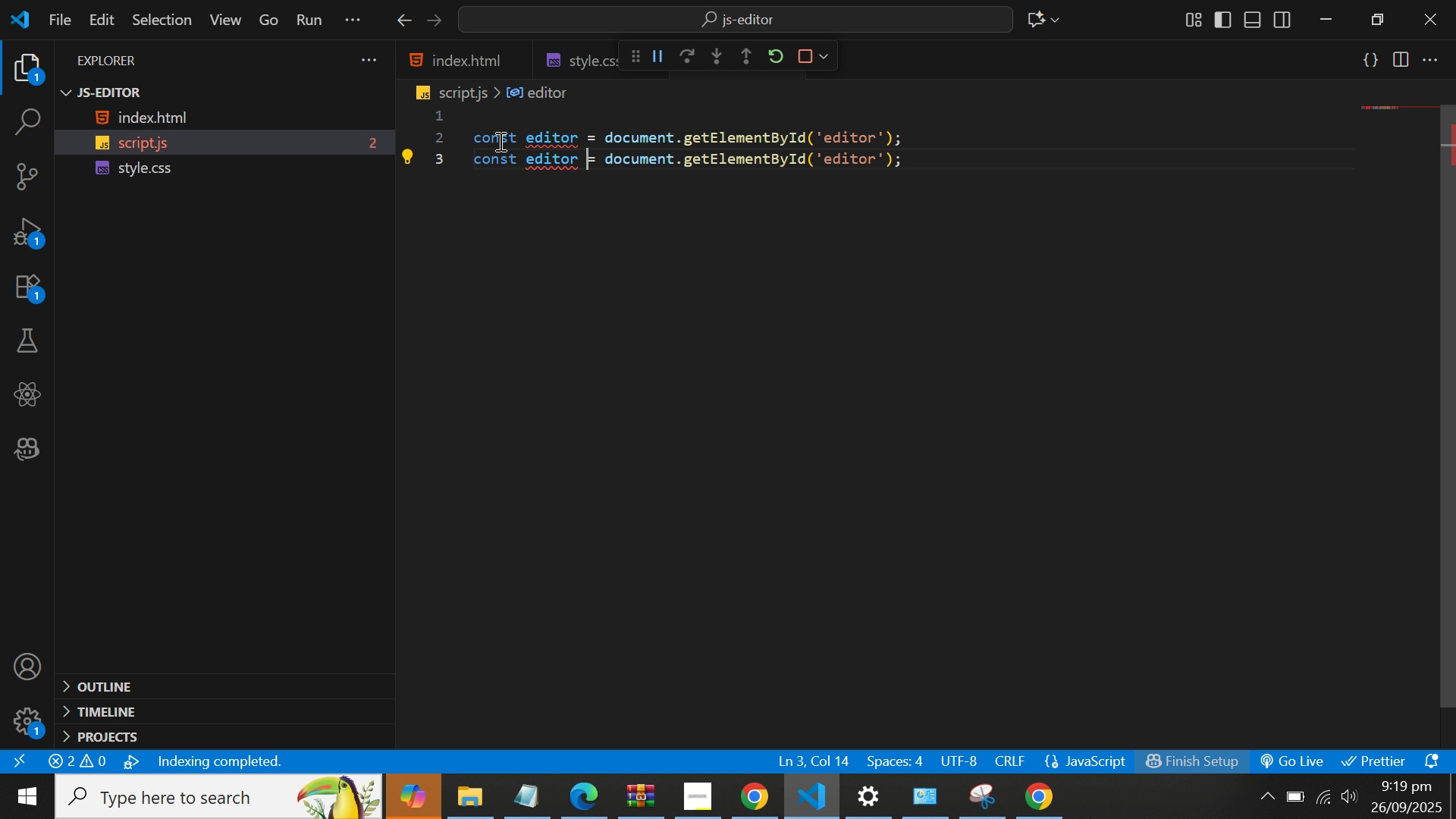 
key(ArrowLeft)
 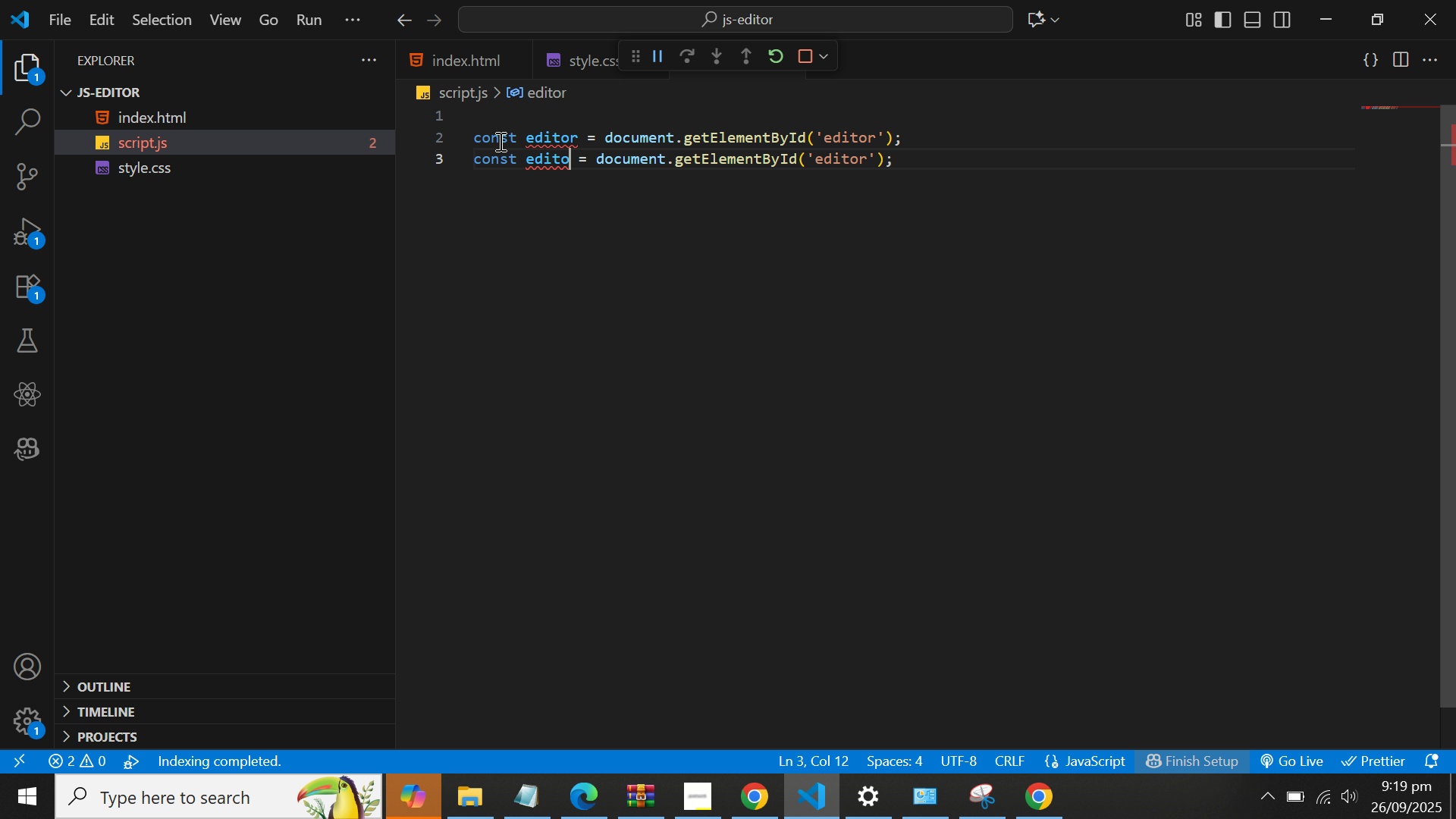 
key(Backspace)
key(Backspace)
key(Backspace)
key(Backspace)
key(Backspace)
key(Backspace)
type(run)
 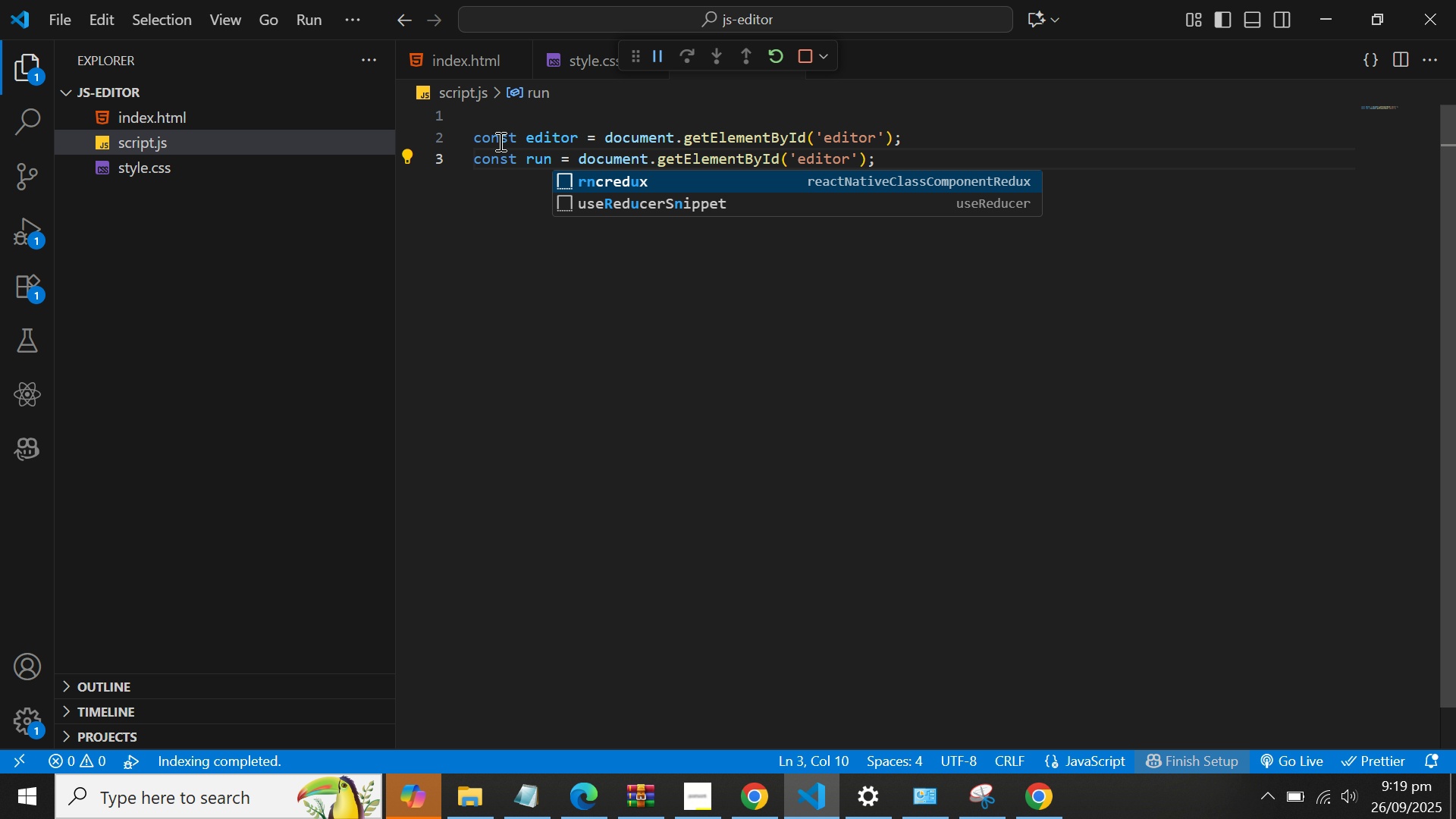 
type(Button)
 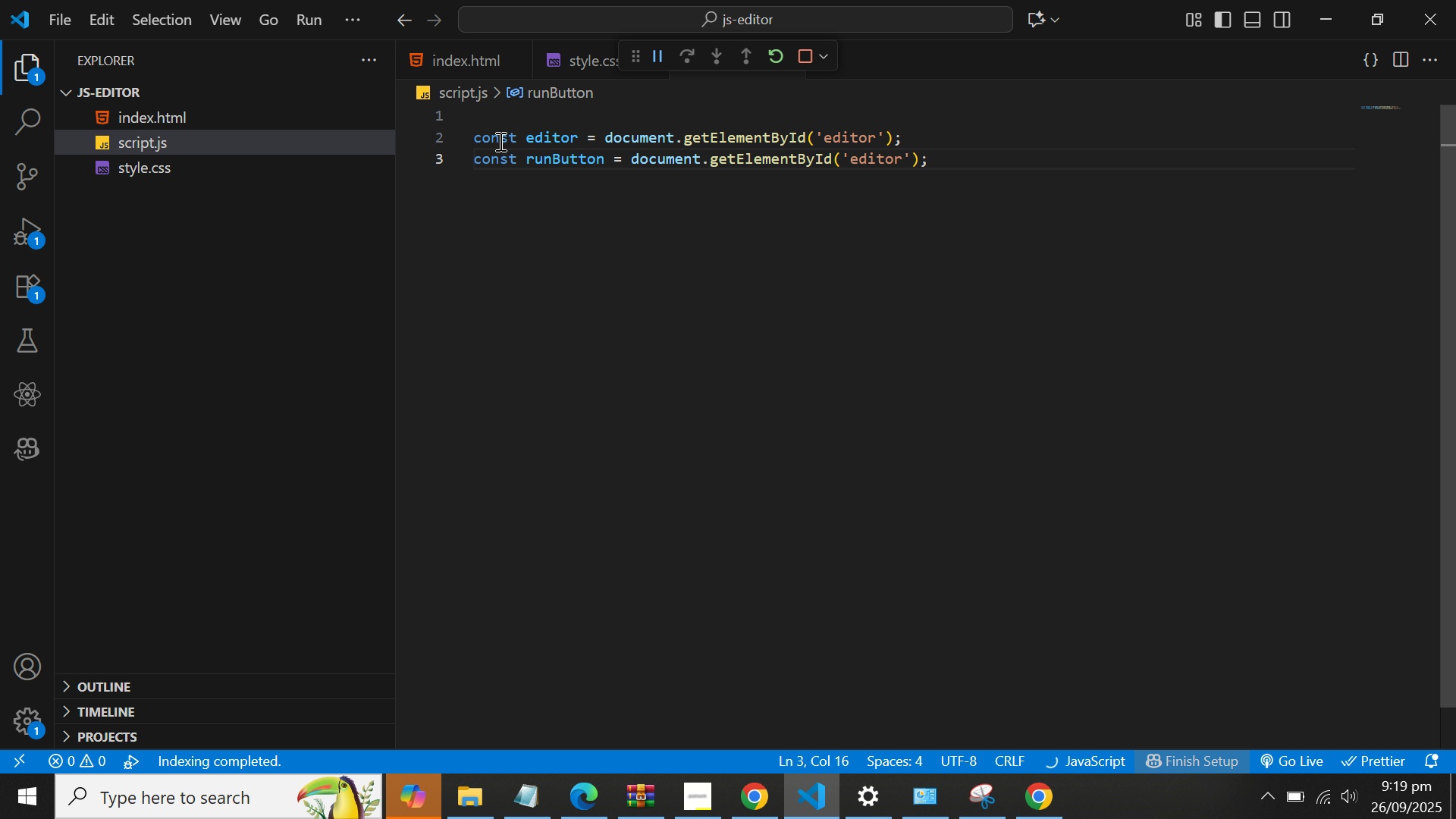 
hold_key(key=ArrowRight, duration=1.53)
 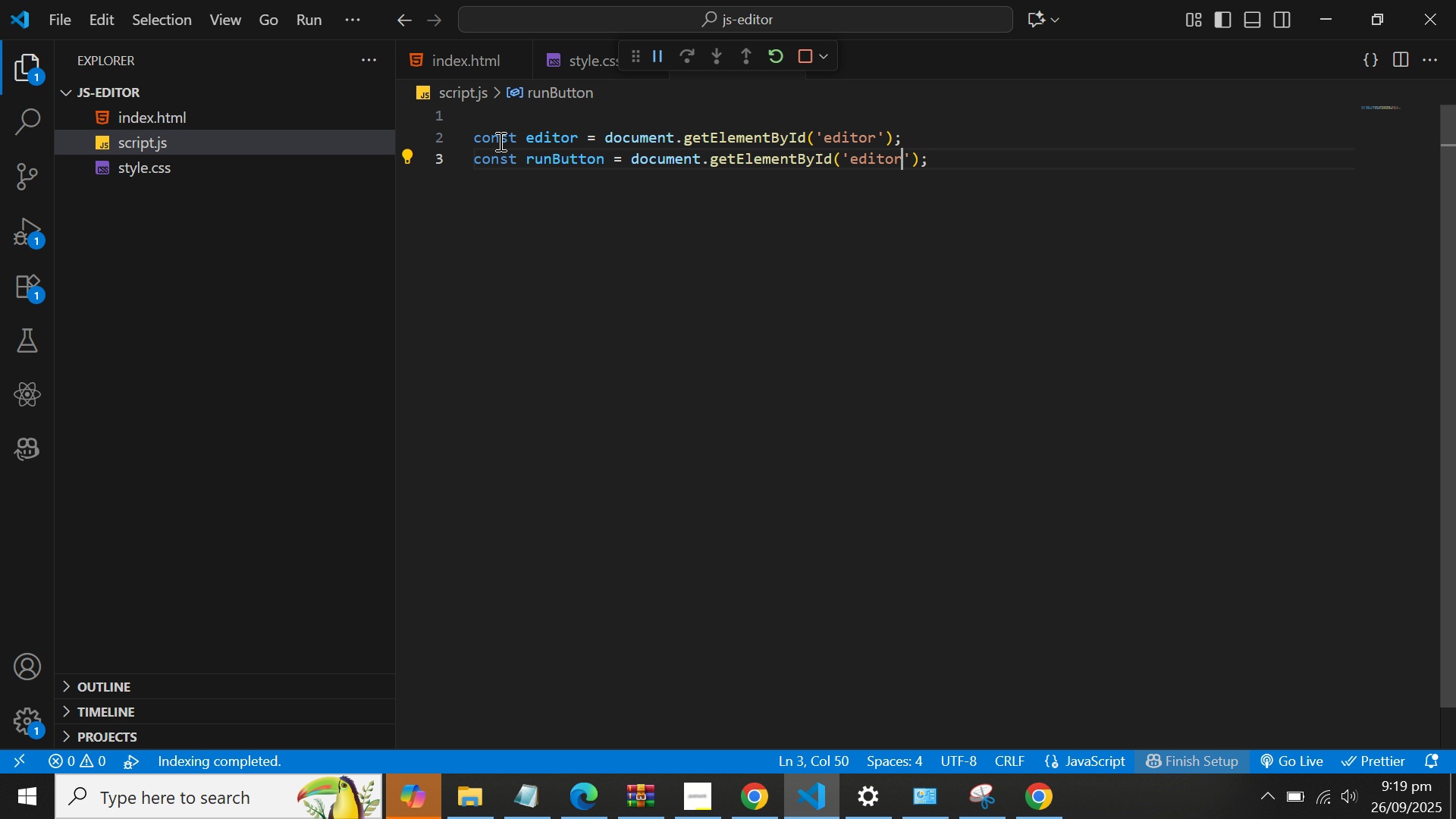 
key(ArrowRight)
 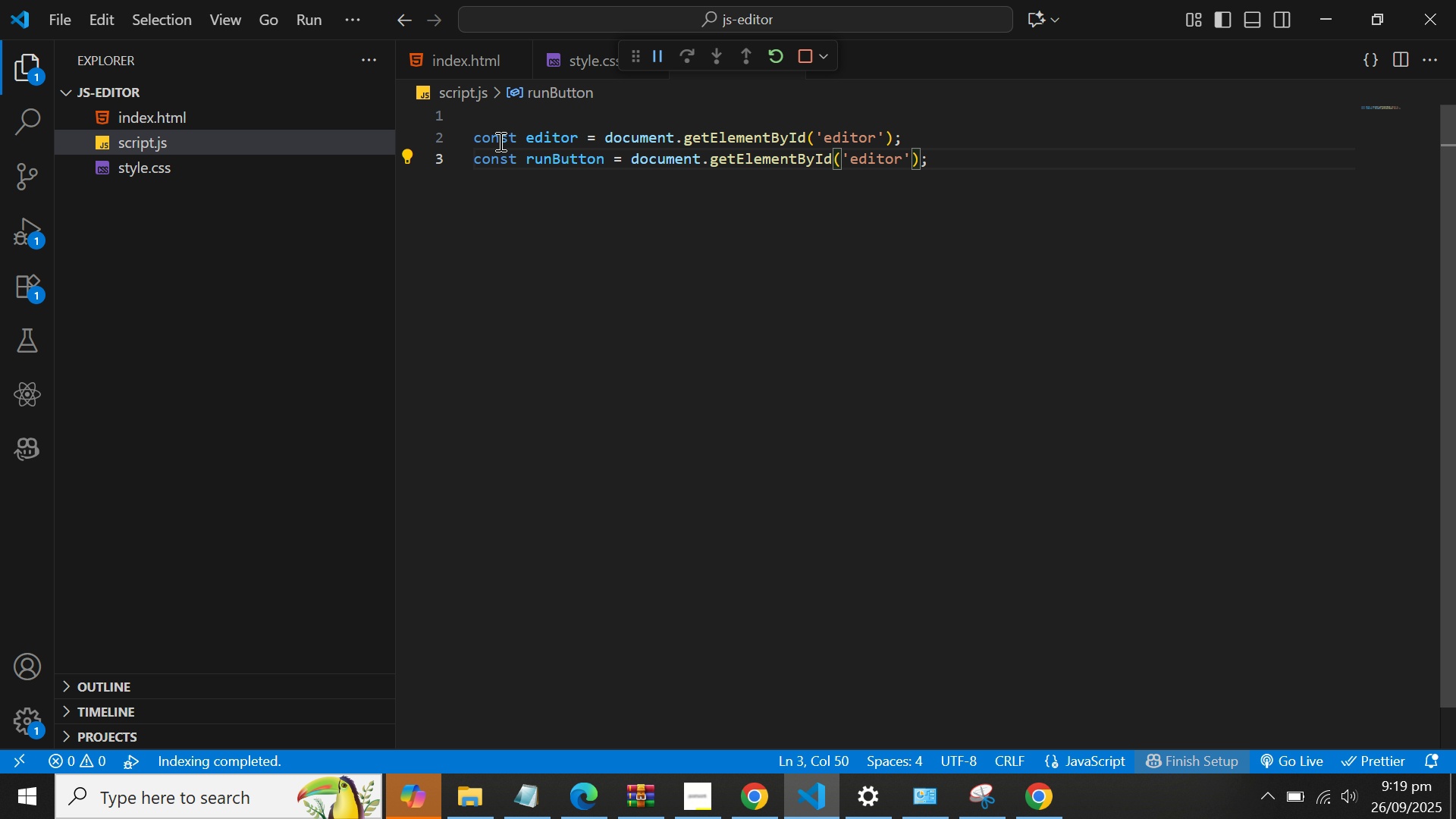 
key(Backspace)
key(Backspace)
key(Backspace)
key(Backspace)
key(Backspace)
key(Backspace)
type(run-button)
 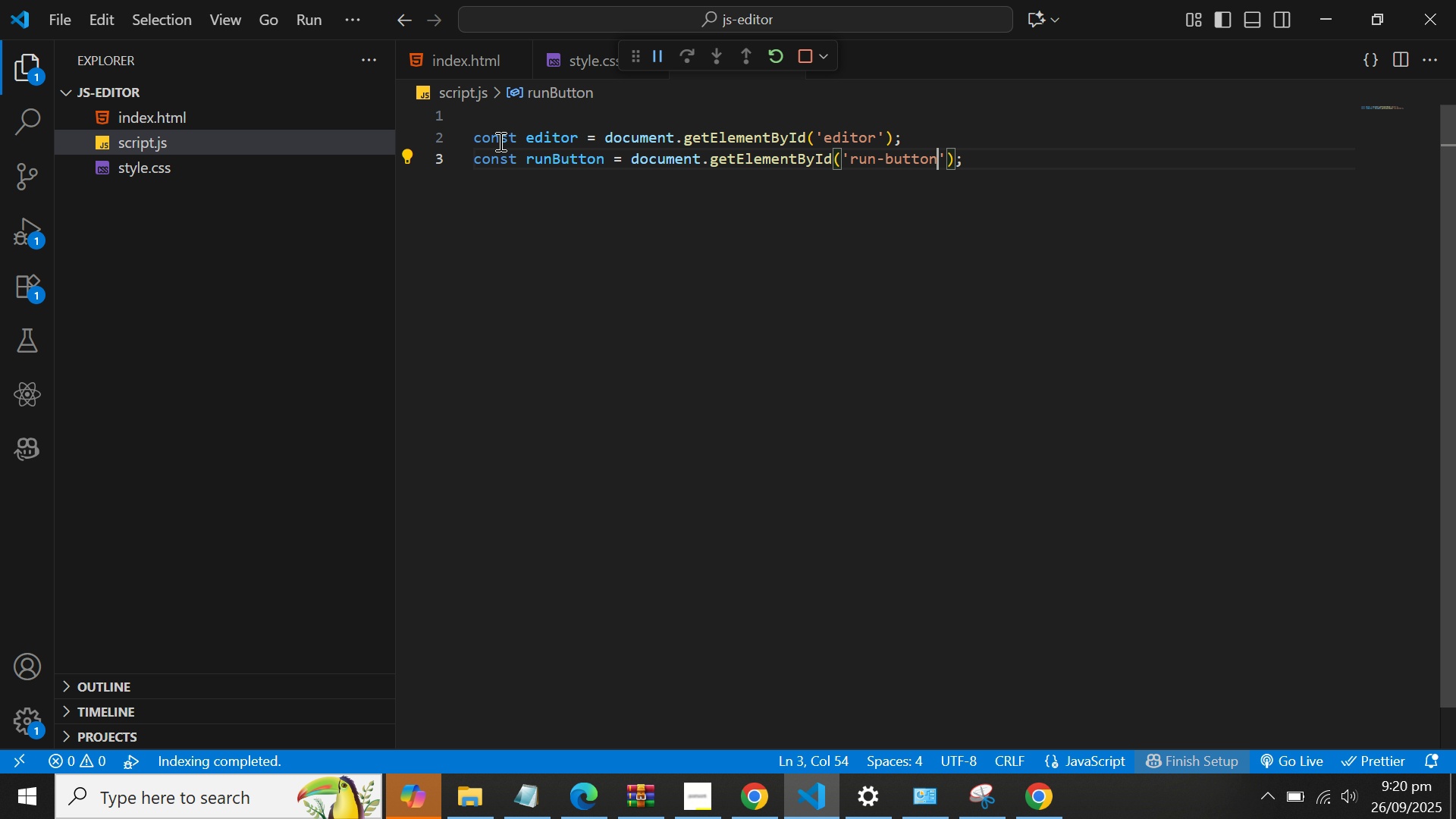 
wait(24.66)
 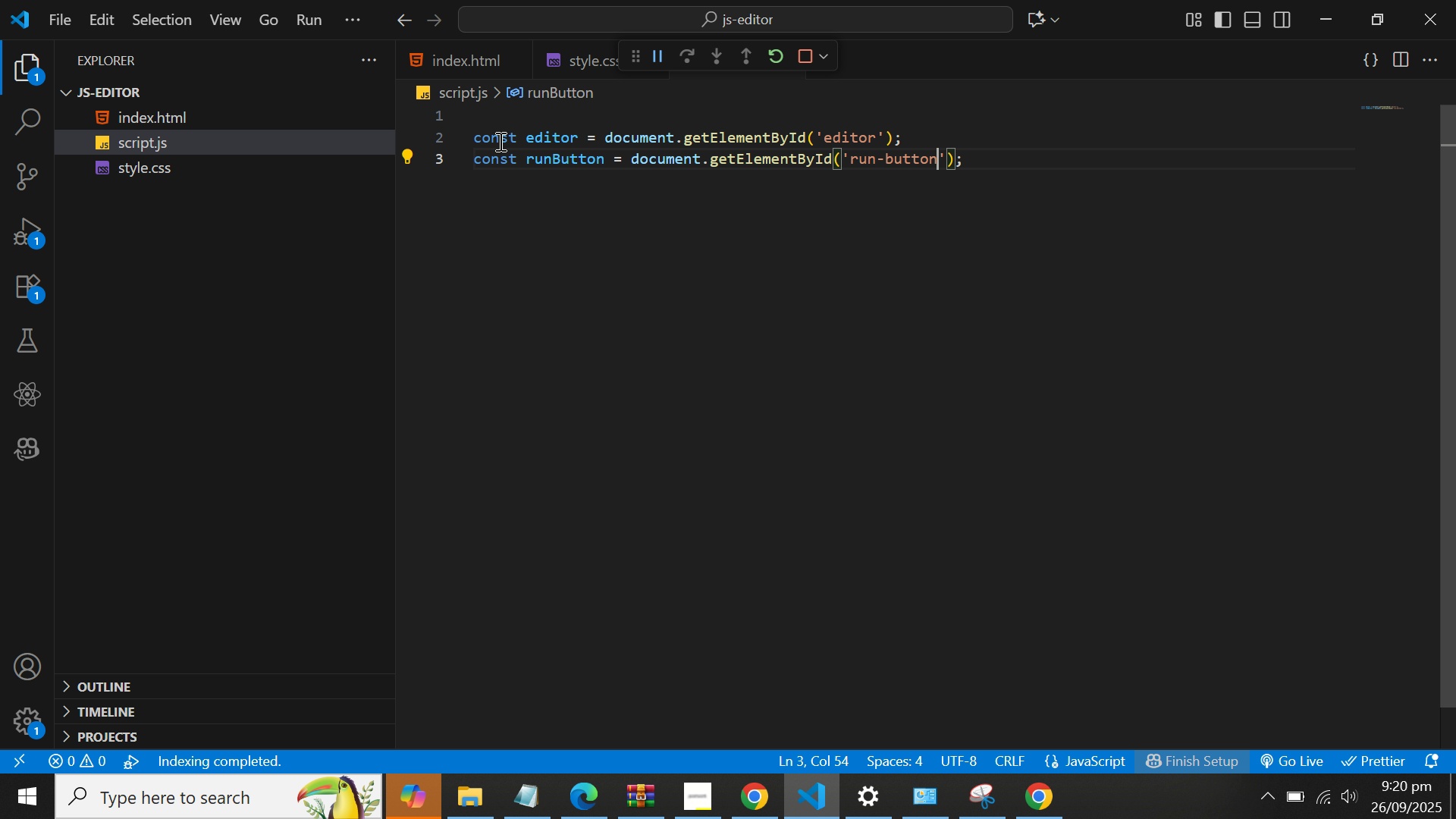 
left_click([1049, 167])
 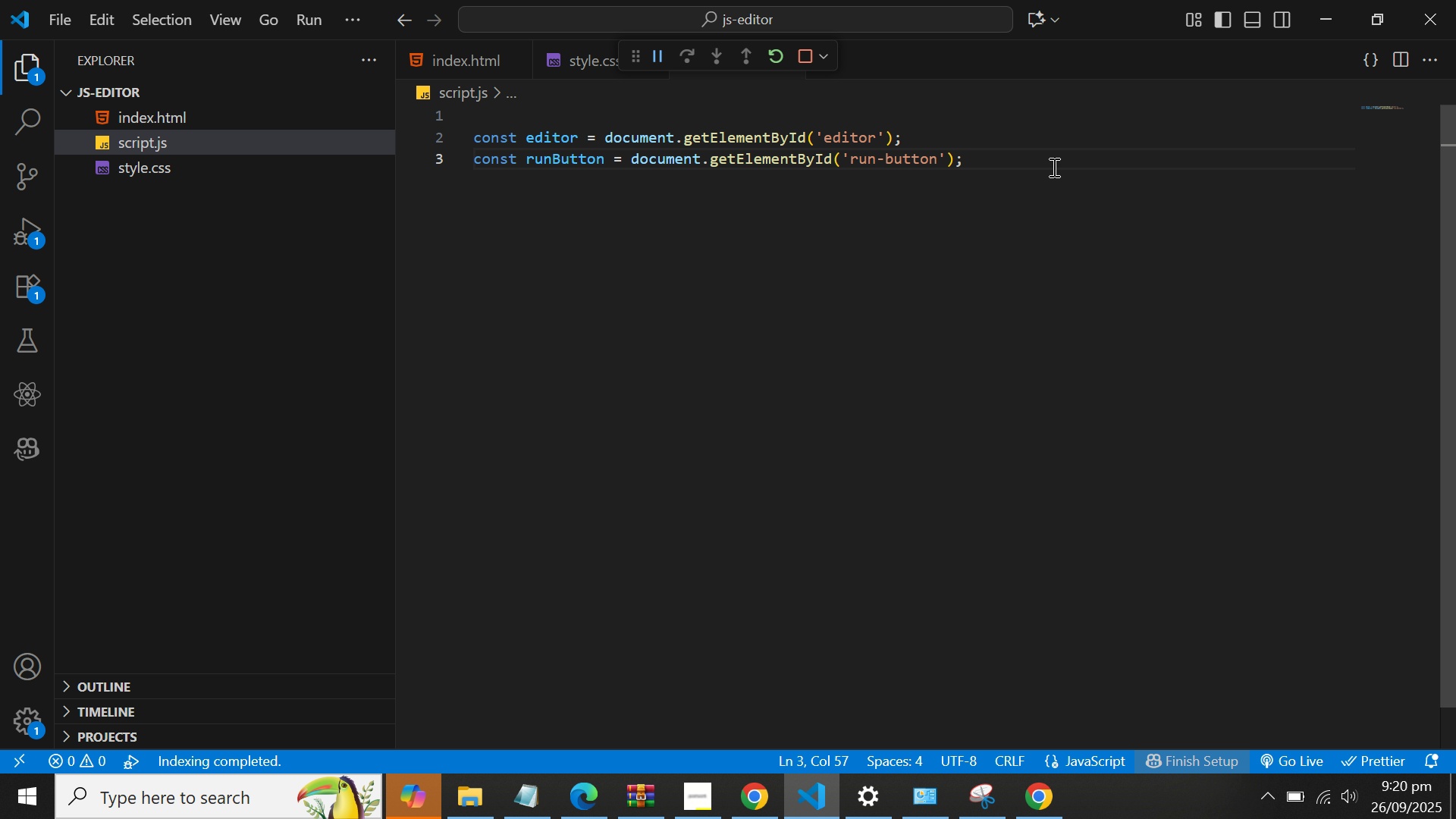 
key(Enter)
 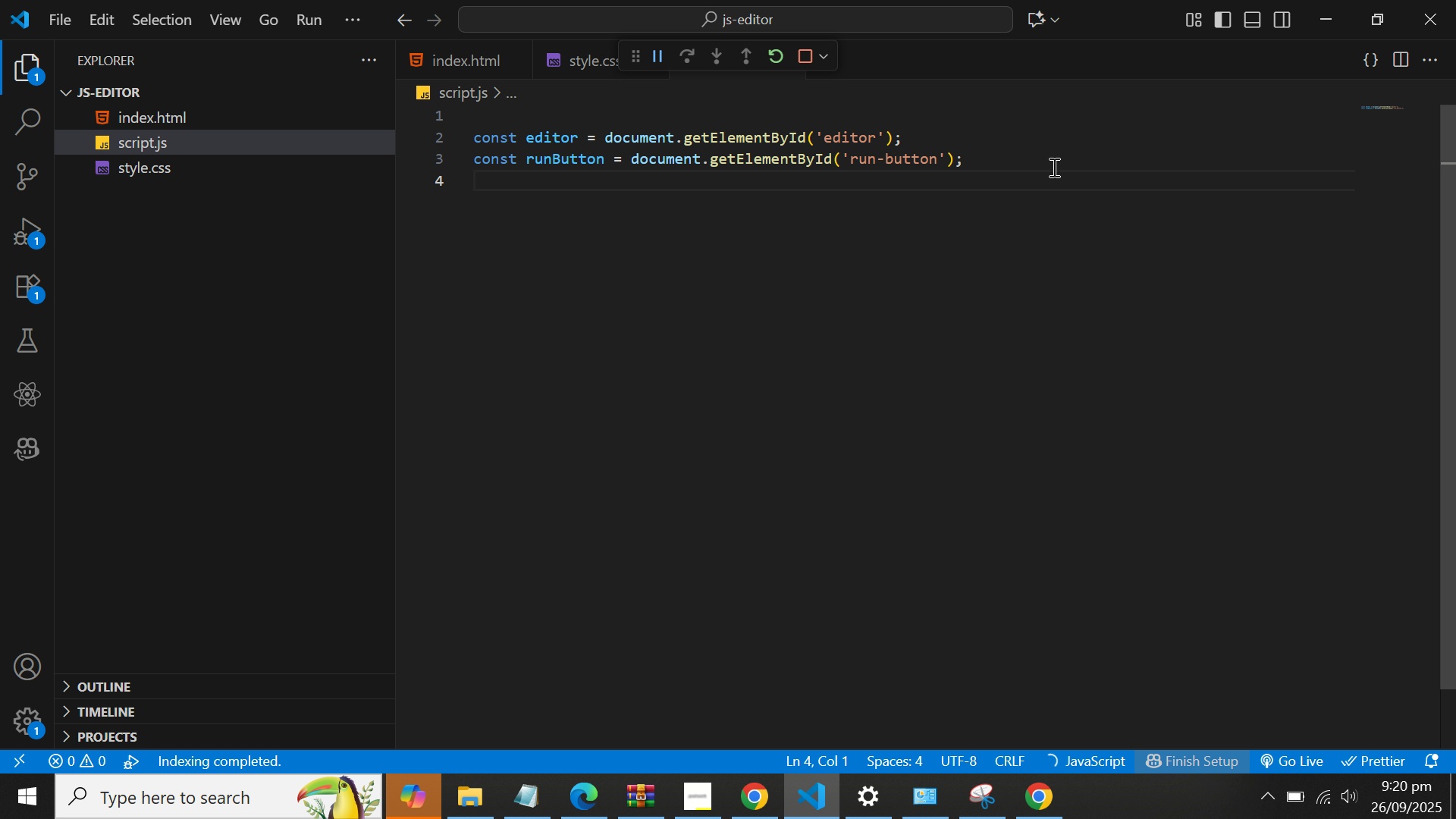 
key(Control+V)
 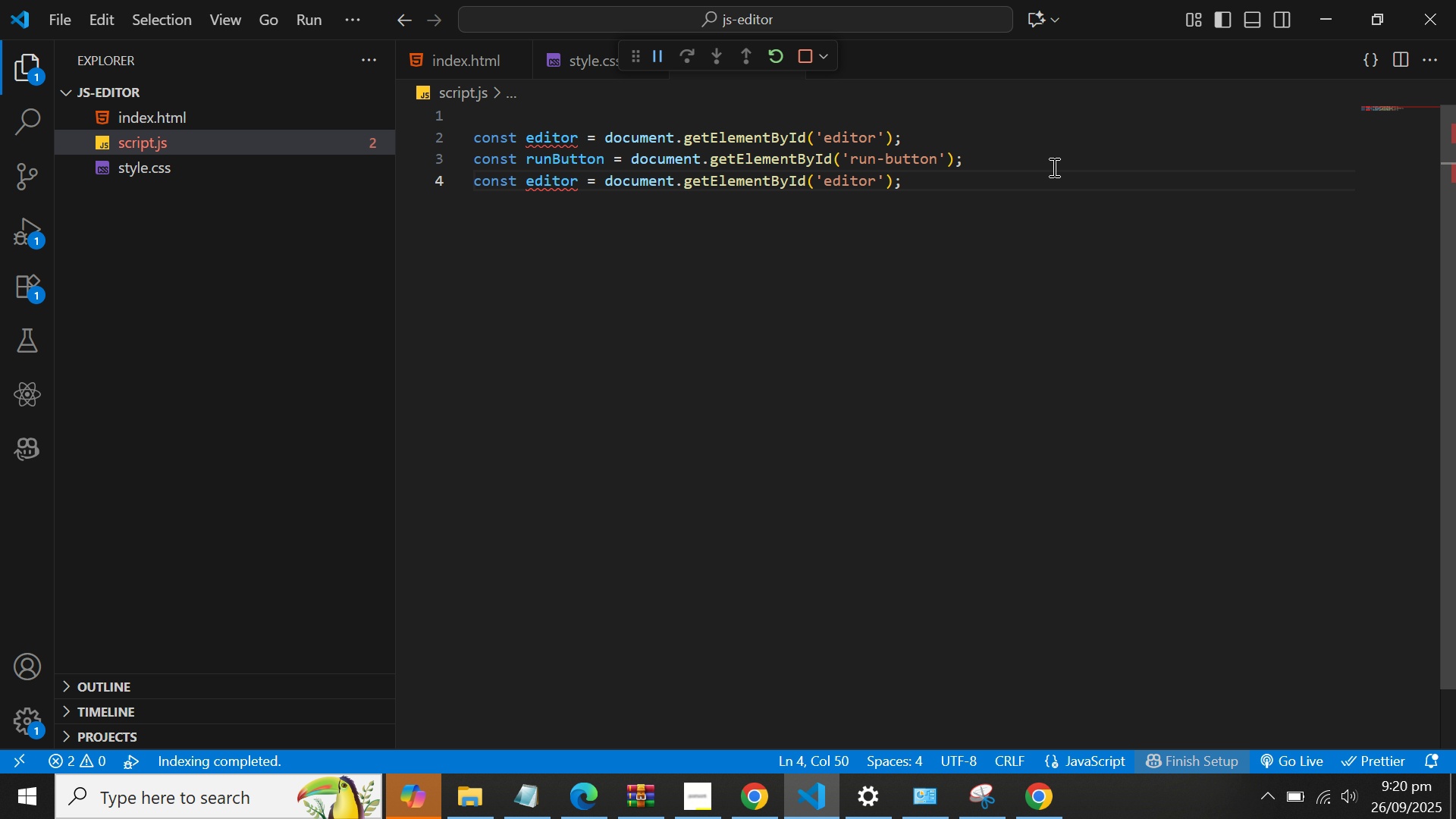 
hold_key(key=ArrowLeft, duration=1.52)
 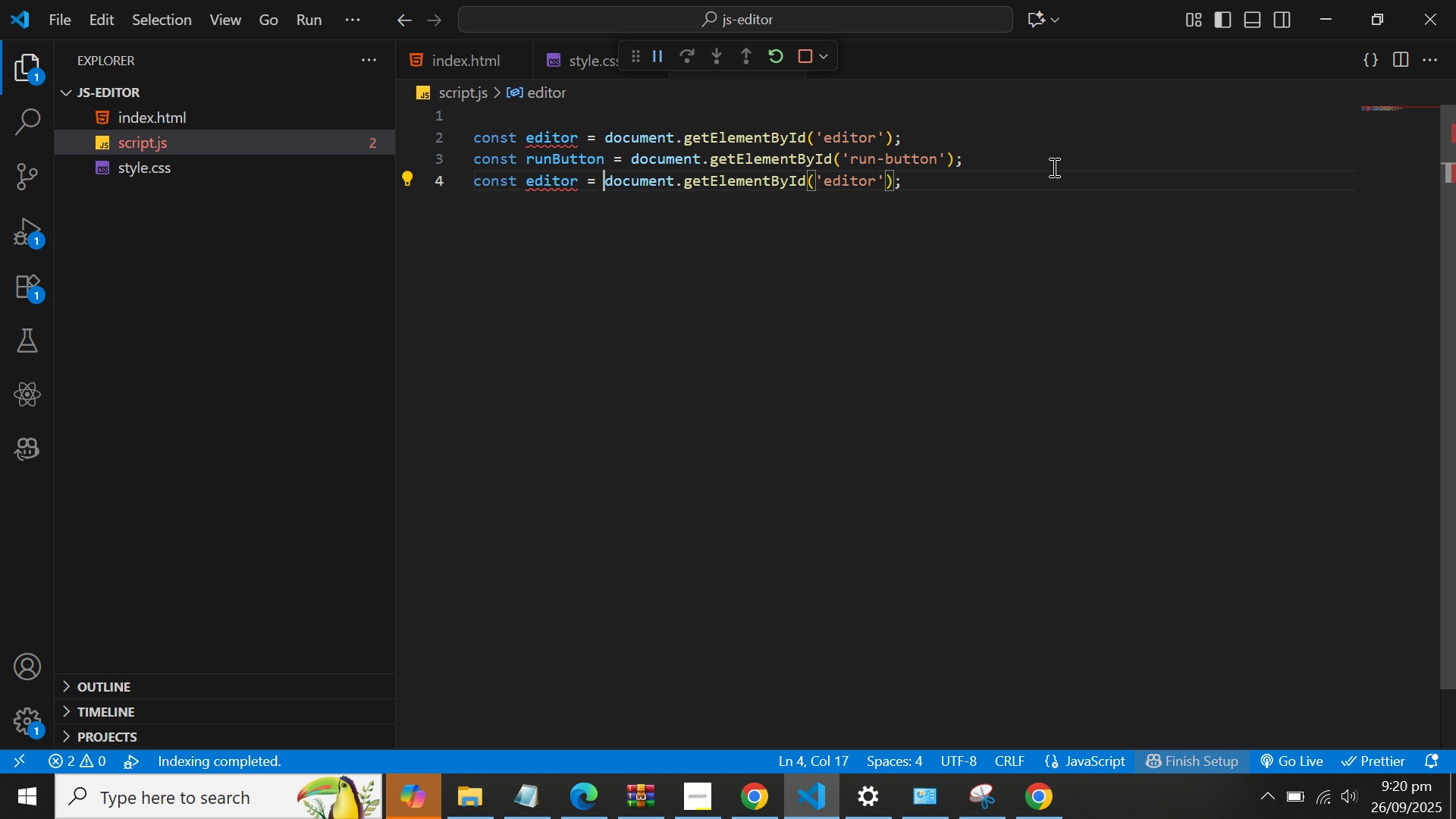 
key(ArrowLeft)
 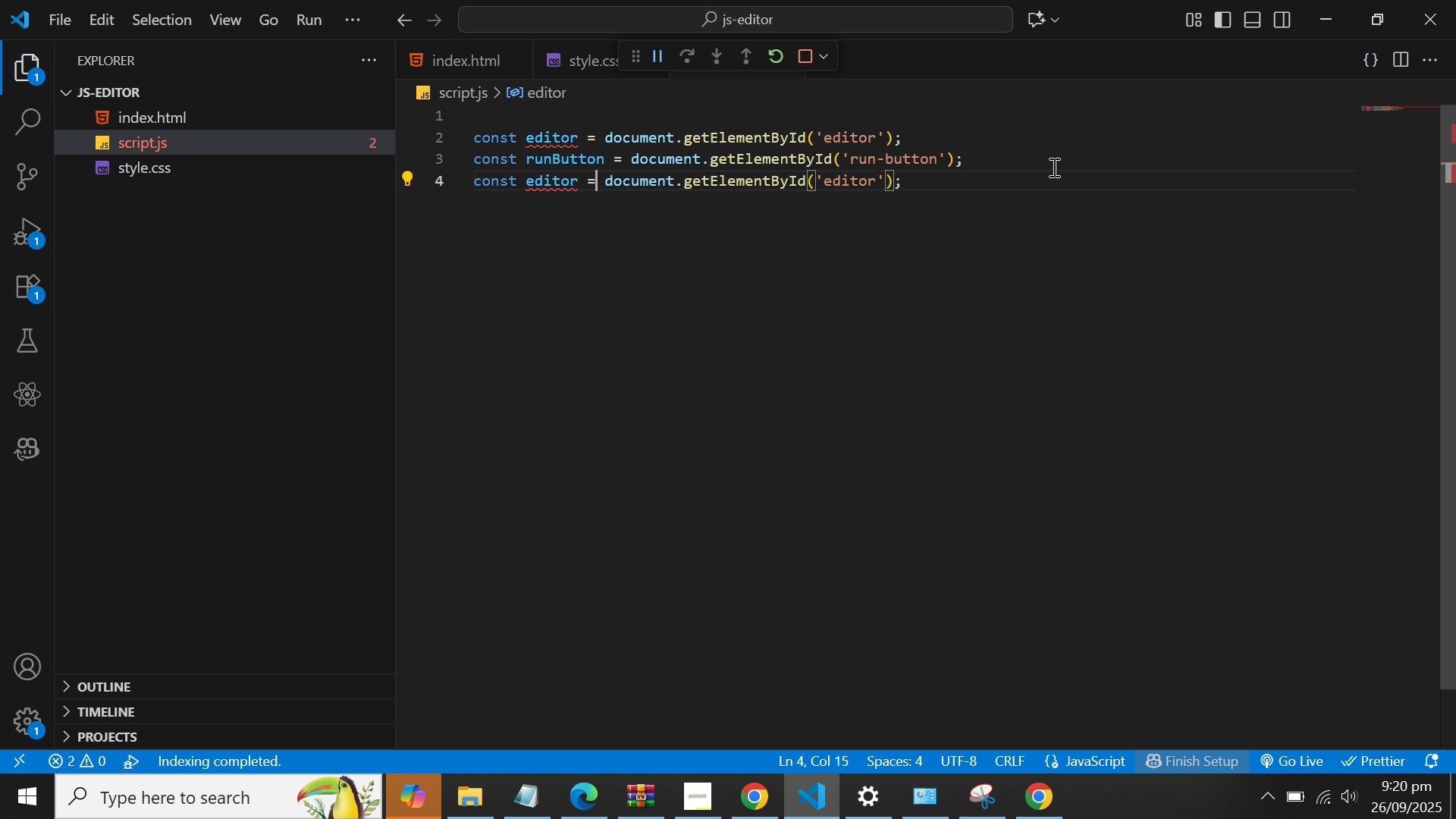 
key(ArrowLeft)
 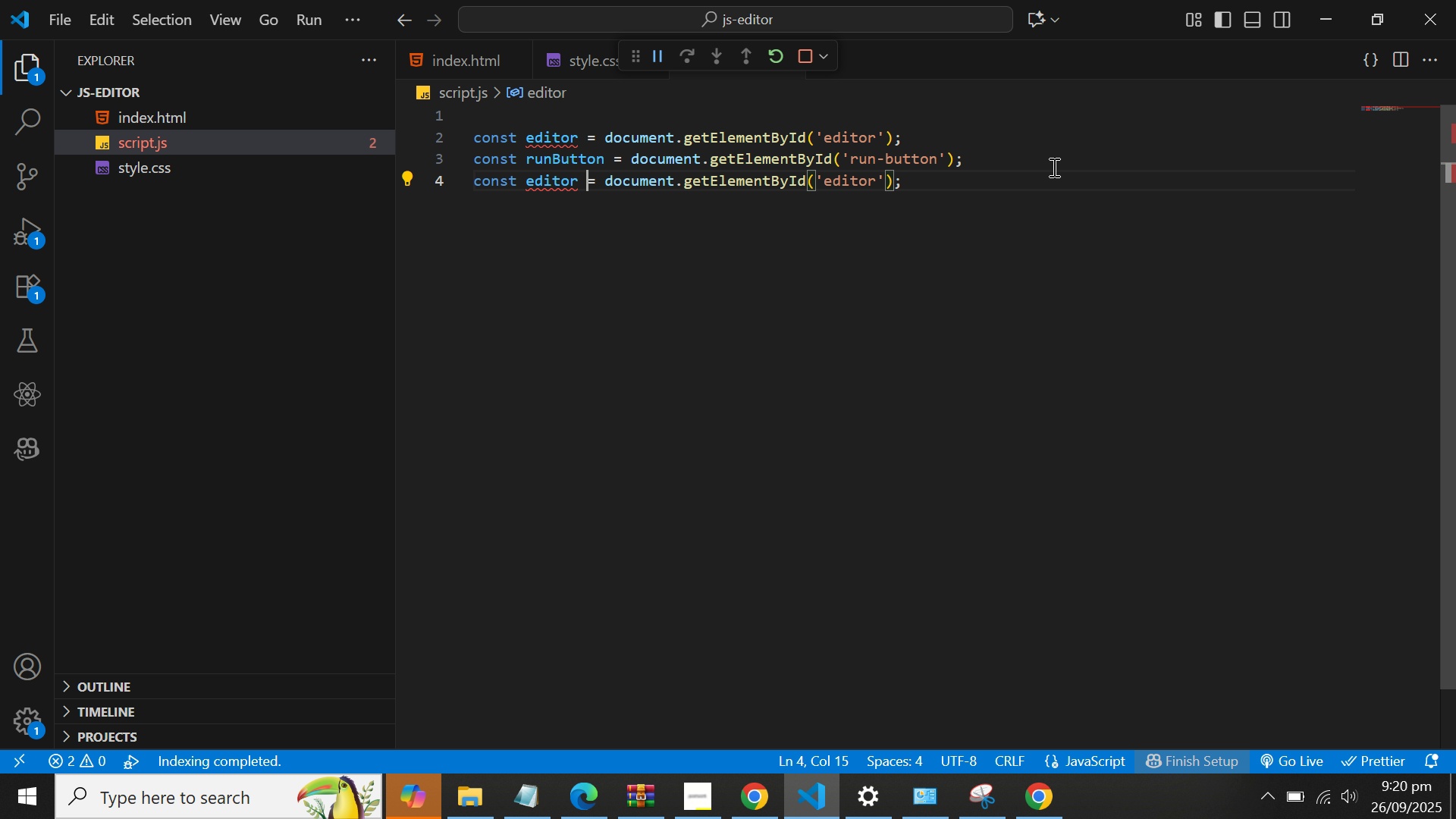 
key(ArrowLeft)
 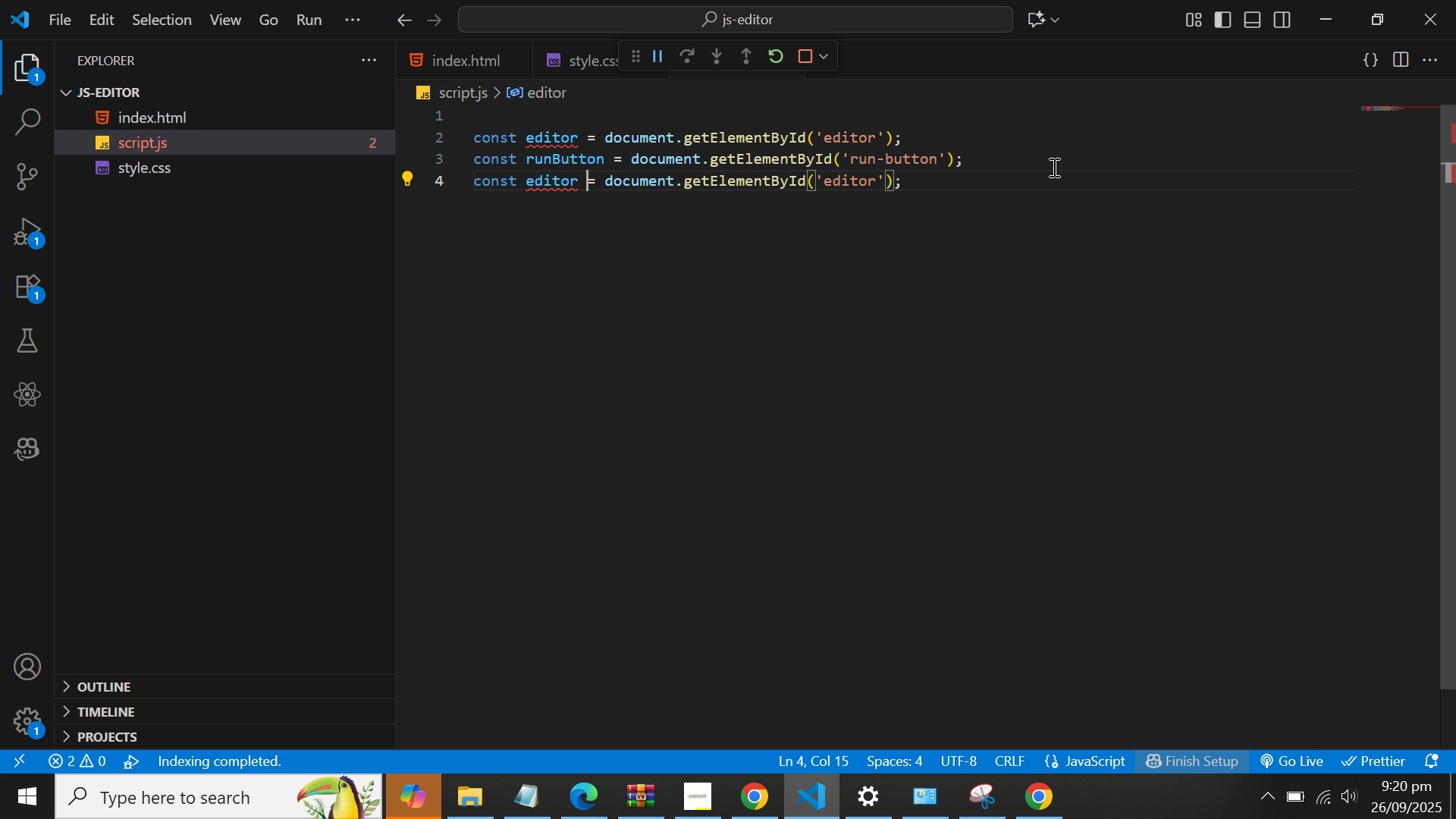 
key(ArrowLeft)
 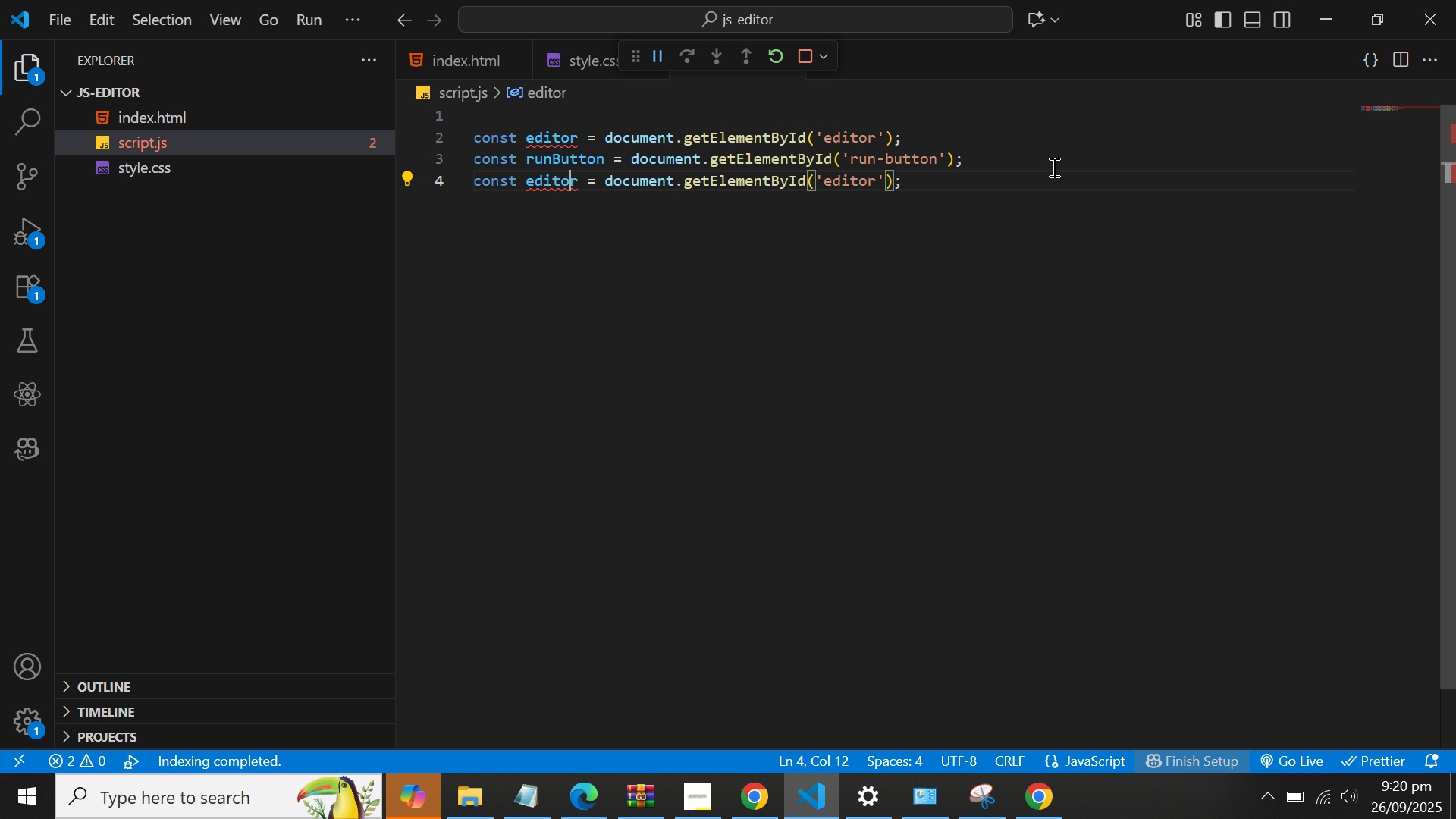 
key(ArrowLeft)
 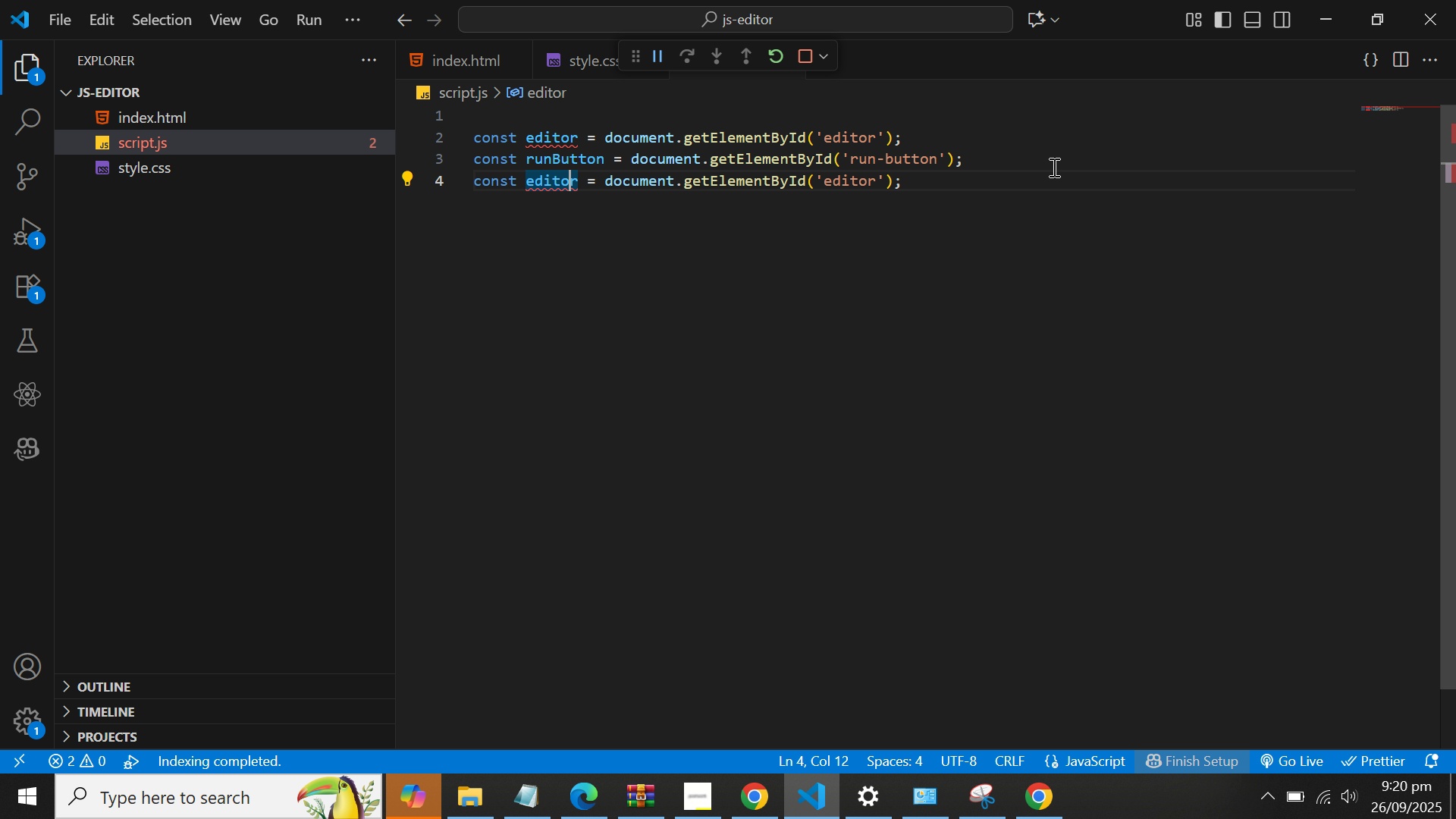 
key(ArrowRight)
 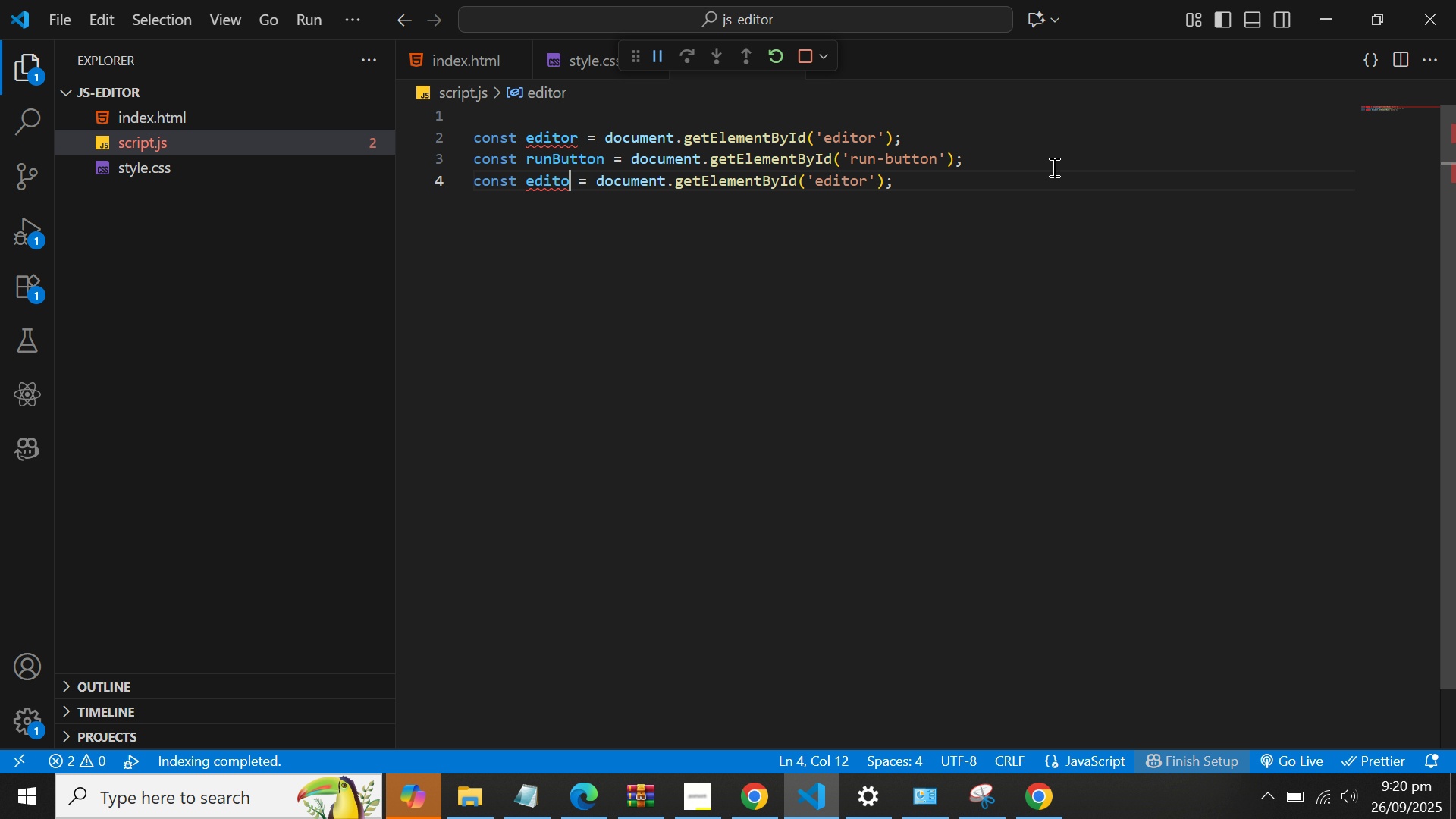 
key(Backspace)
key(Backspace)
key(Backspace)
key(Backspace)
key(Backspace)
key(Backspace)
type(output)
 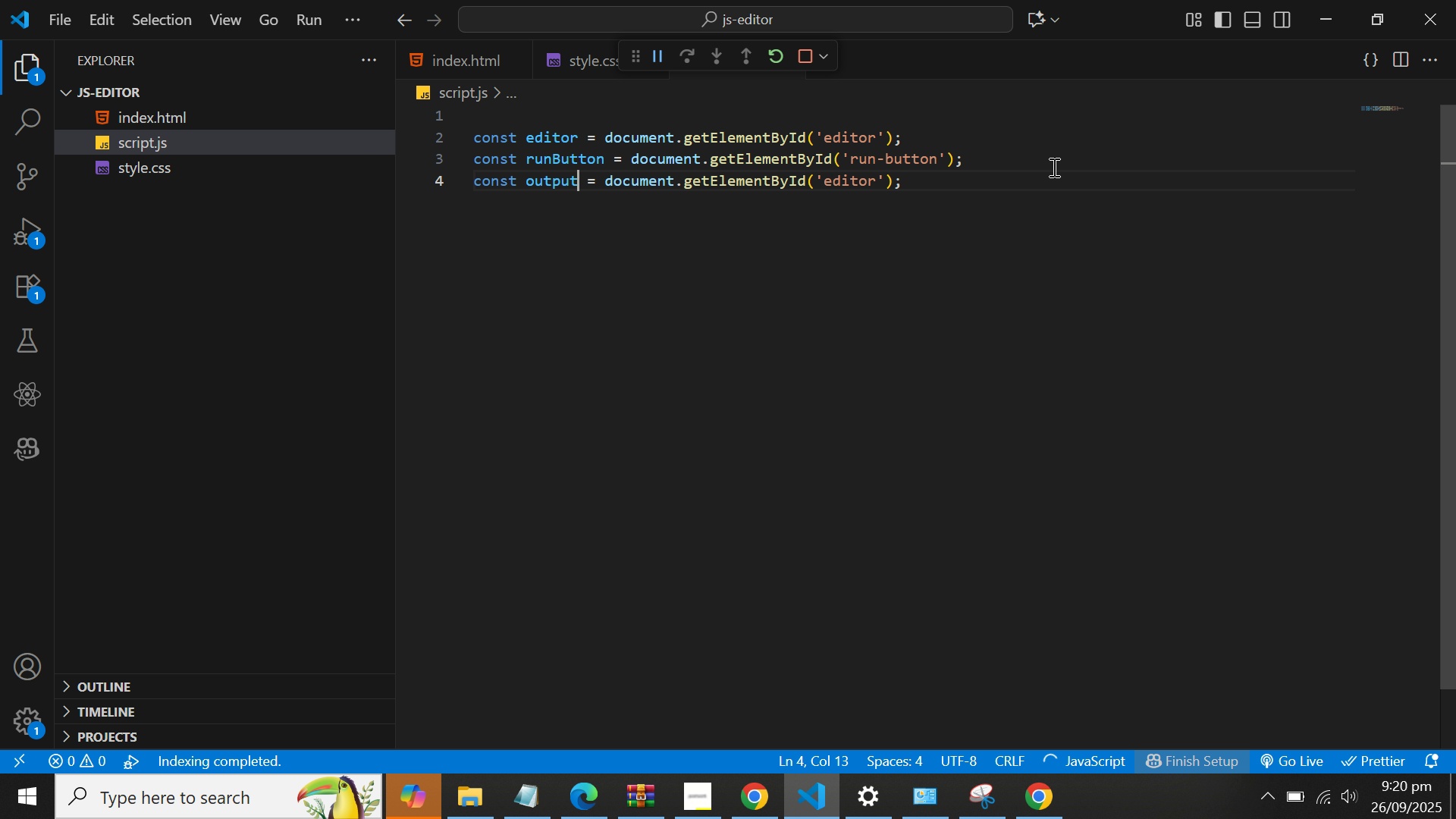 
hold_key(key=ShiftLeft, duration=1.52)
 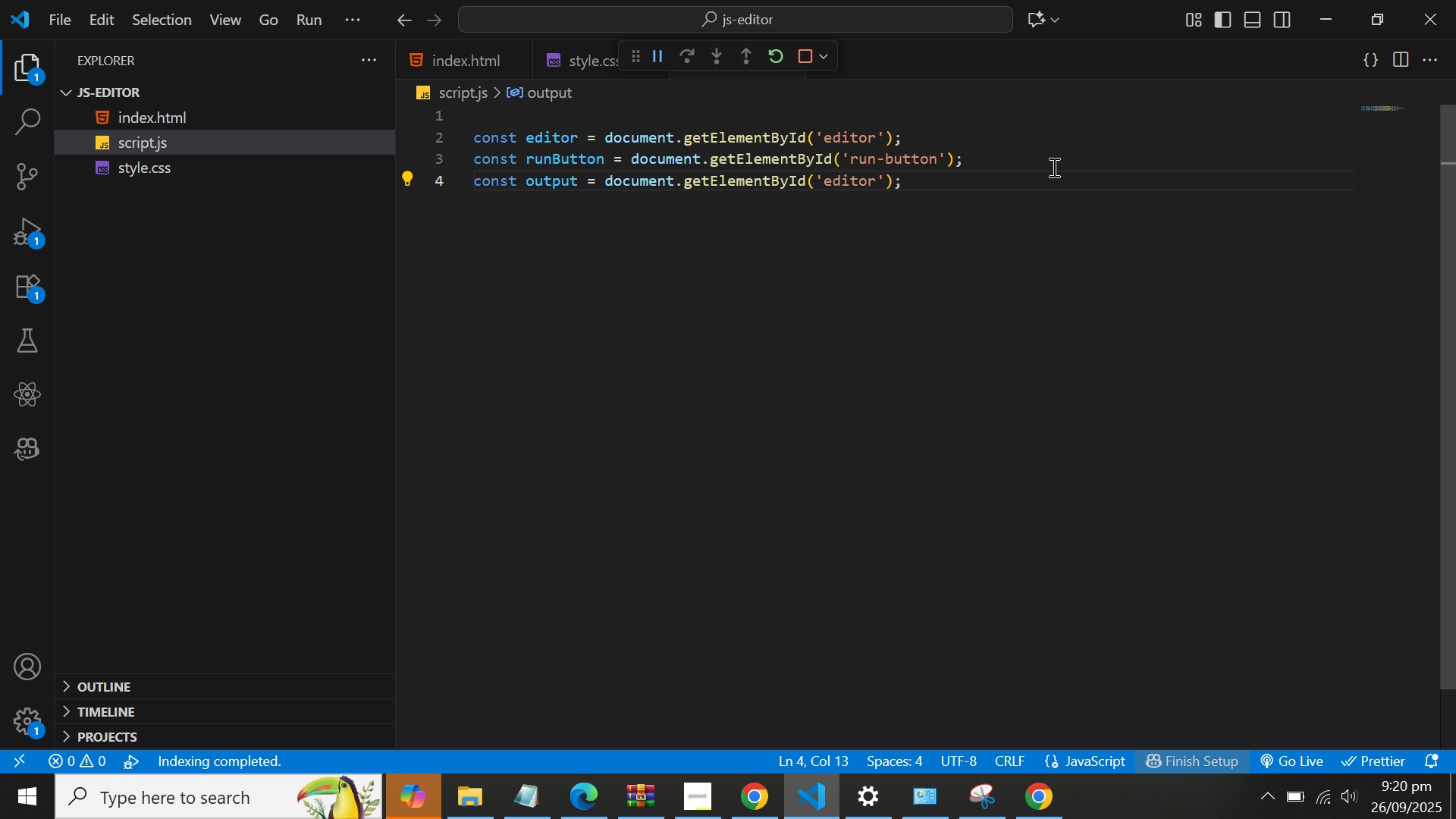 
type(Div)
 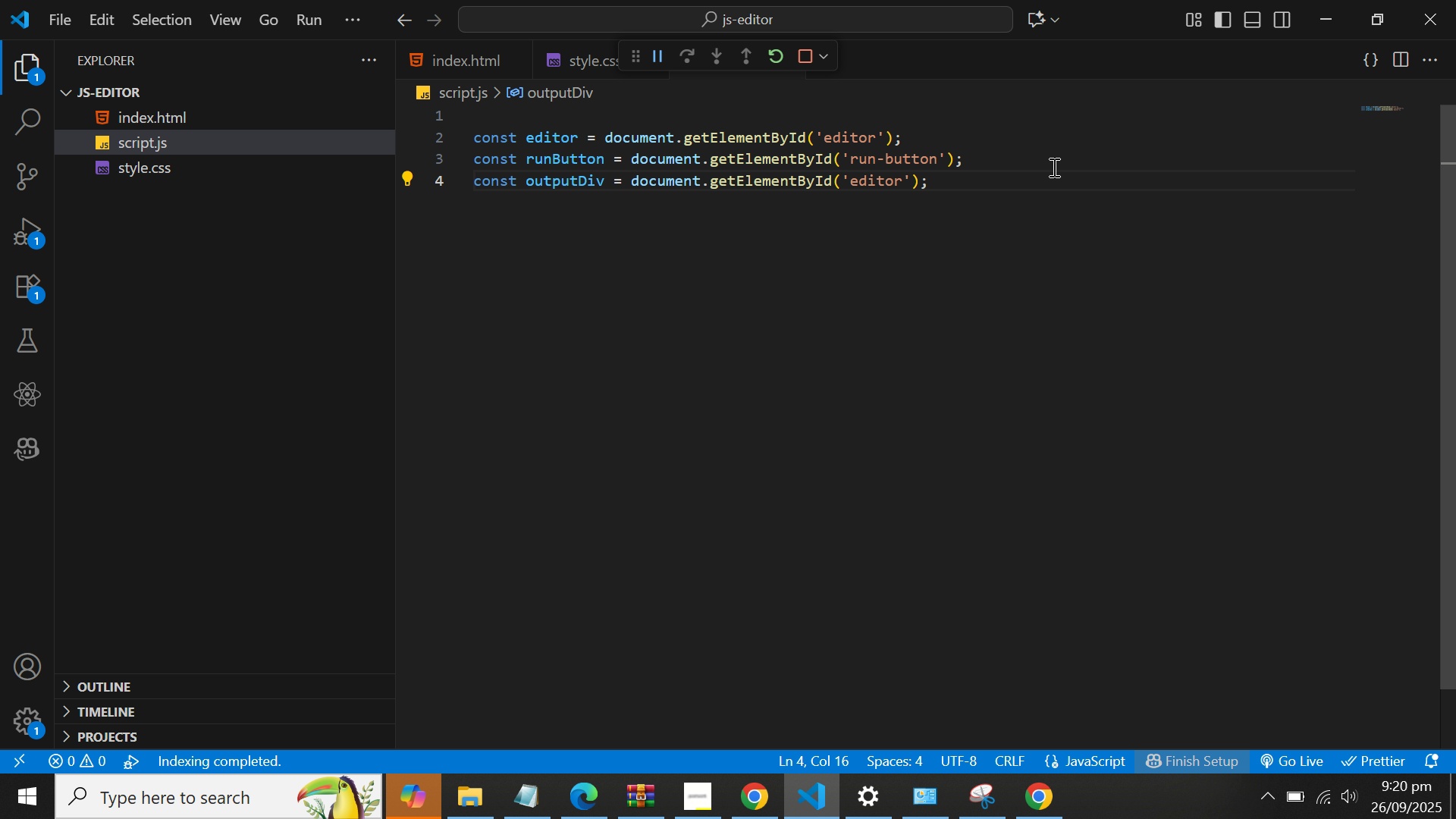 
hold_key(key=ArrowRight, duration=1.52)
 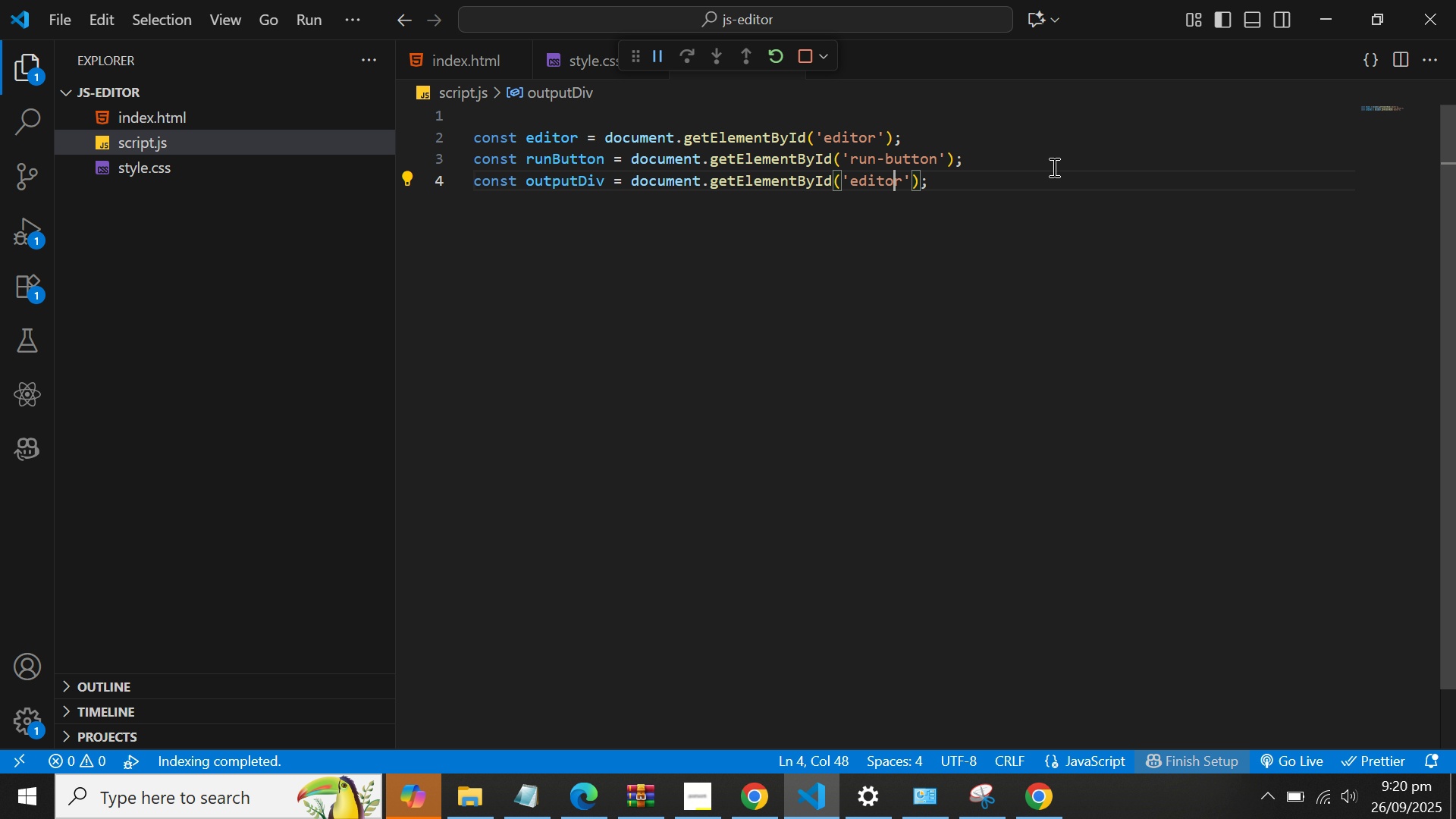 
key(ArrowRight)
 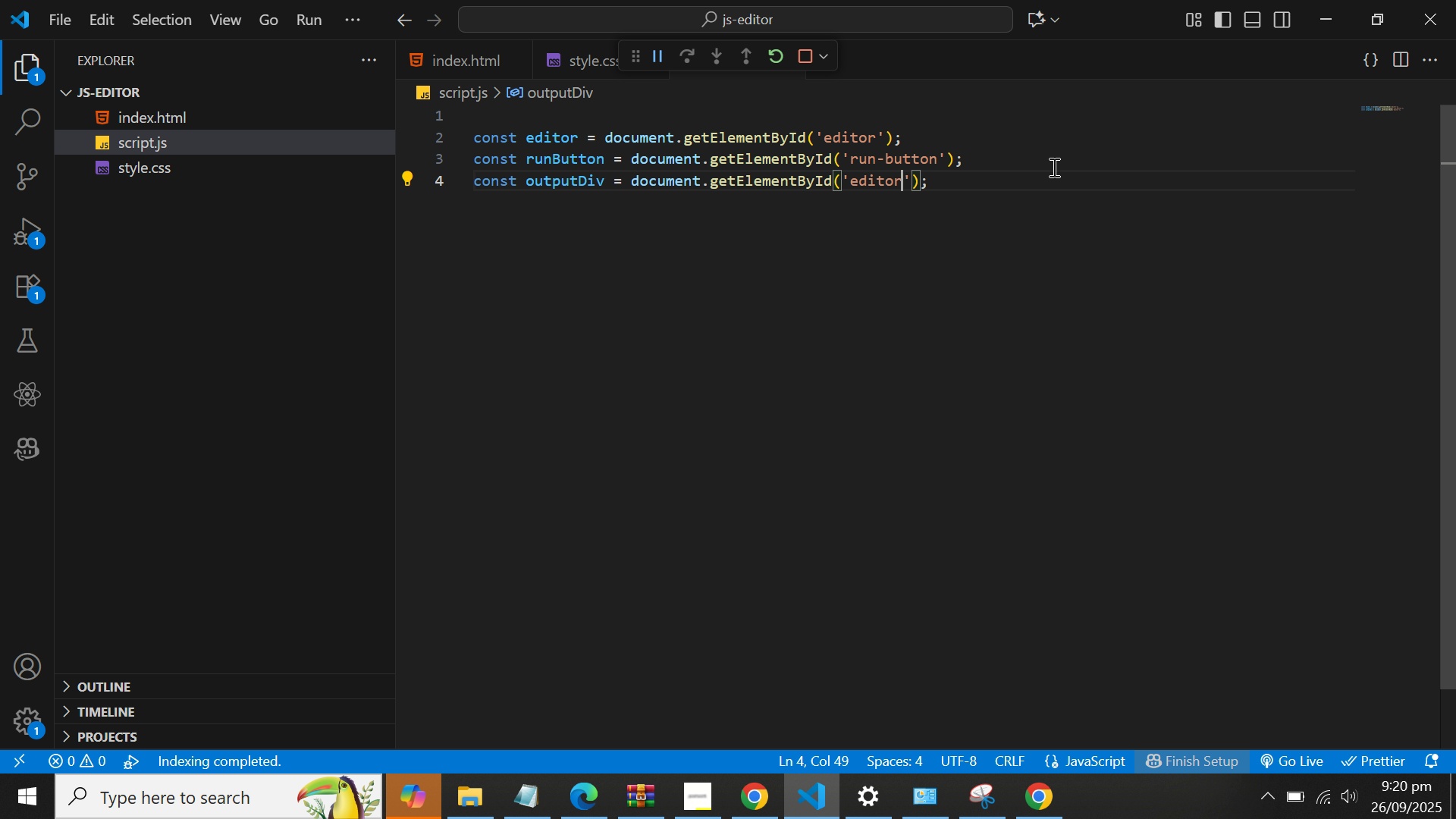 
key(ArrowRight)
 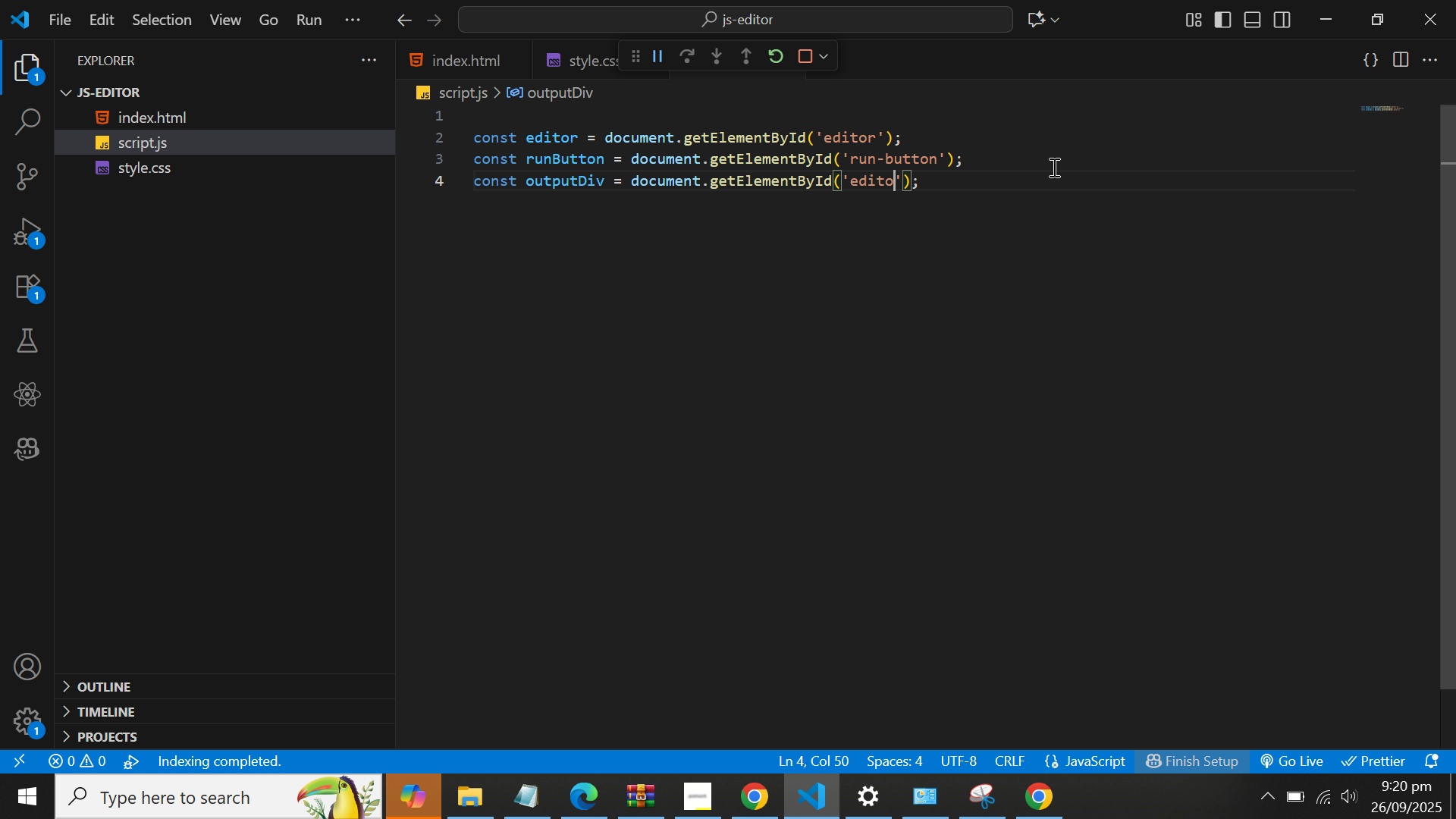 
key(Backspace)
key(Backspace)
key(Backspace)
key(Backspace)
key(Backspace)
key(Backspace)
type(output)
 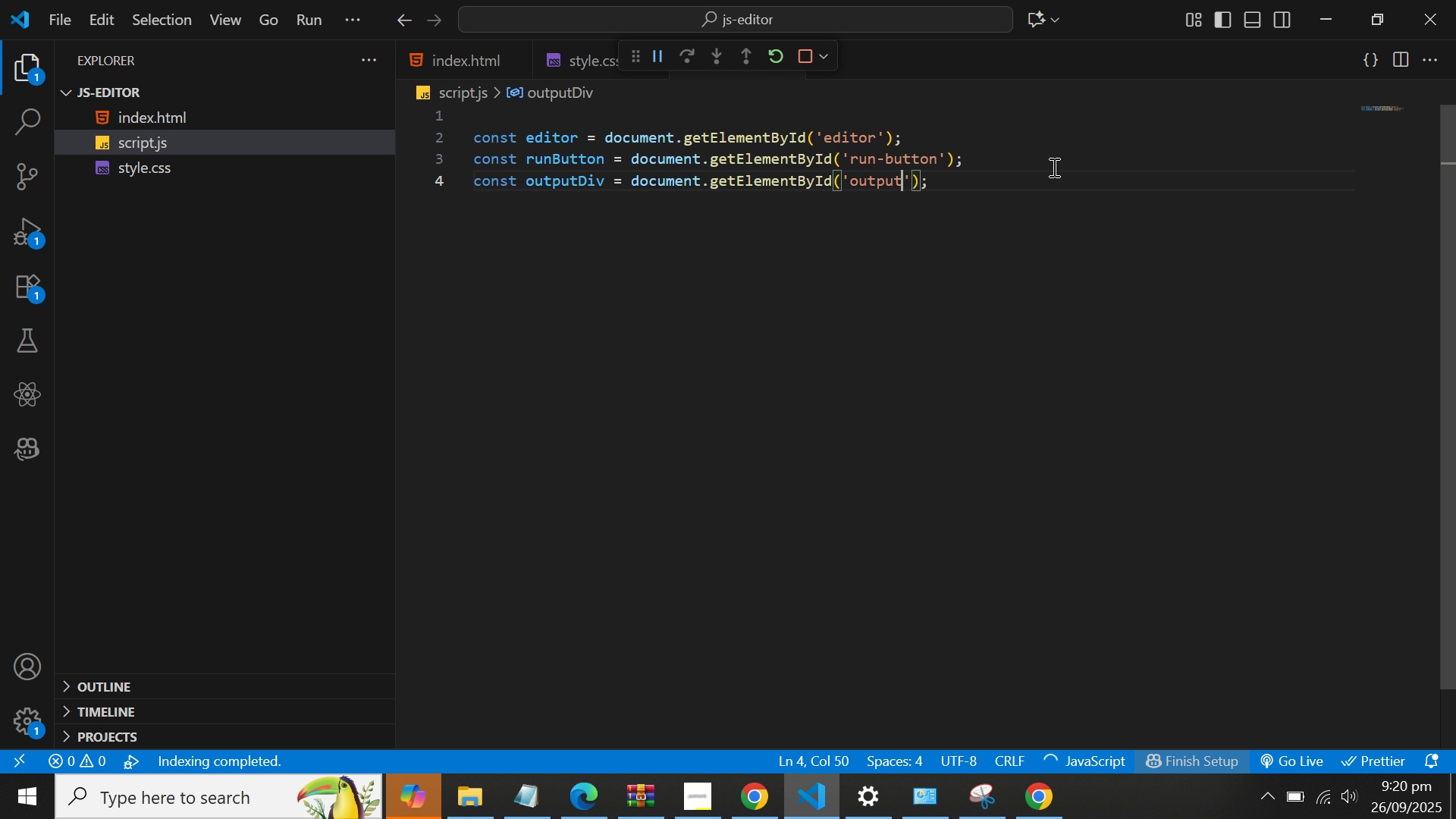 
key(ArrowRight)
 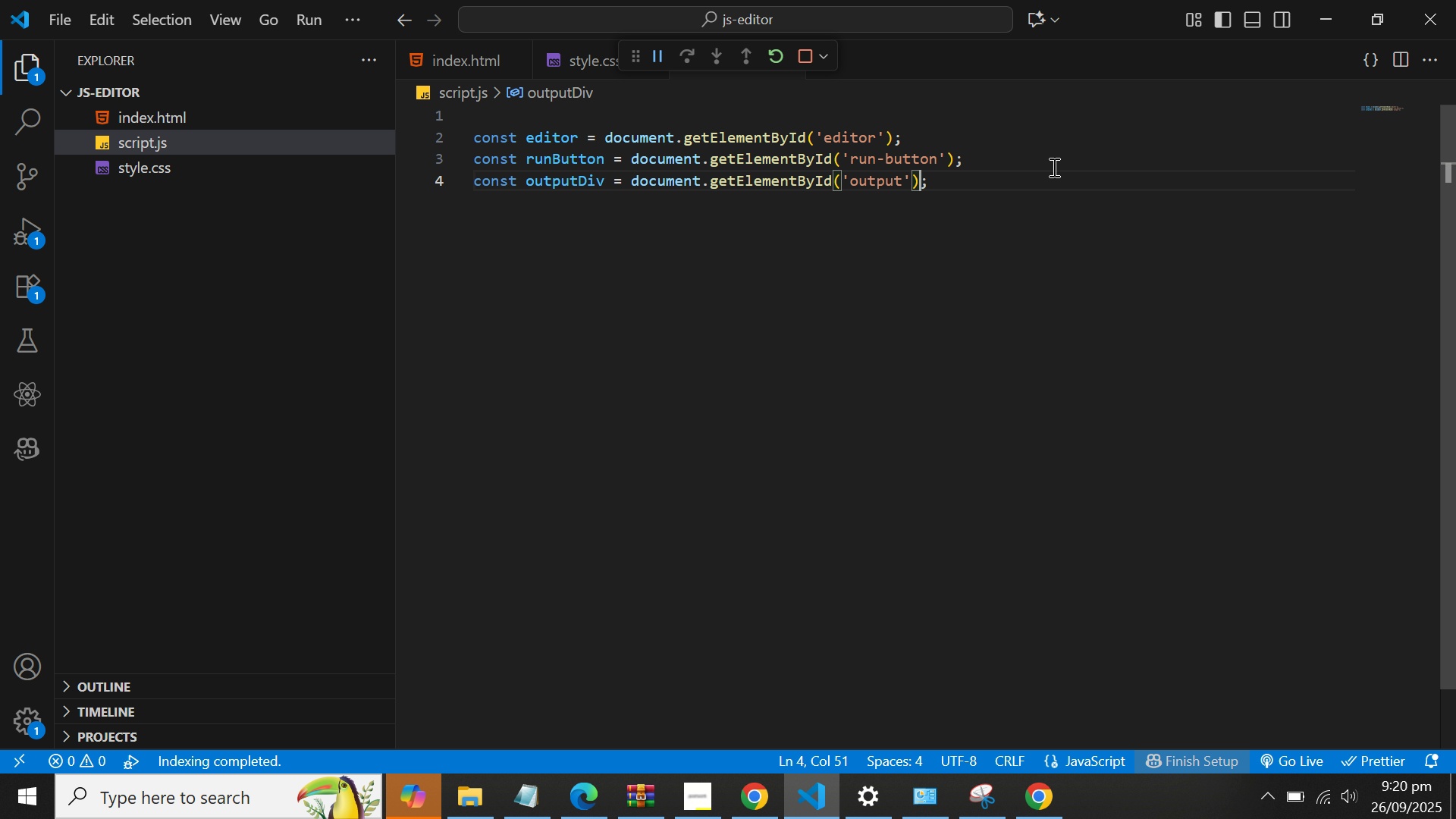 
key(ArrowRight)
 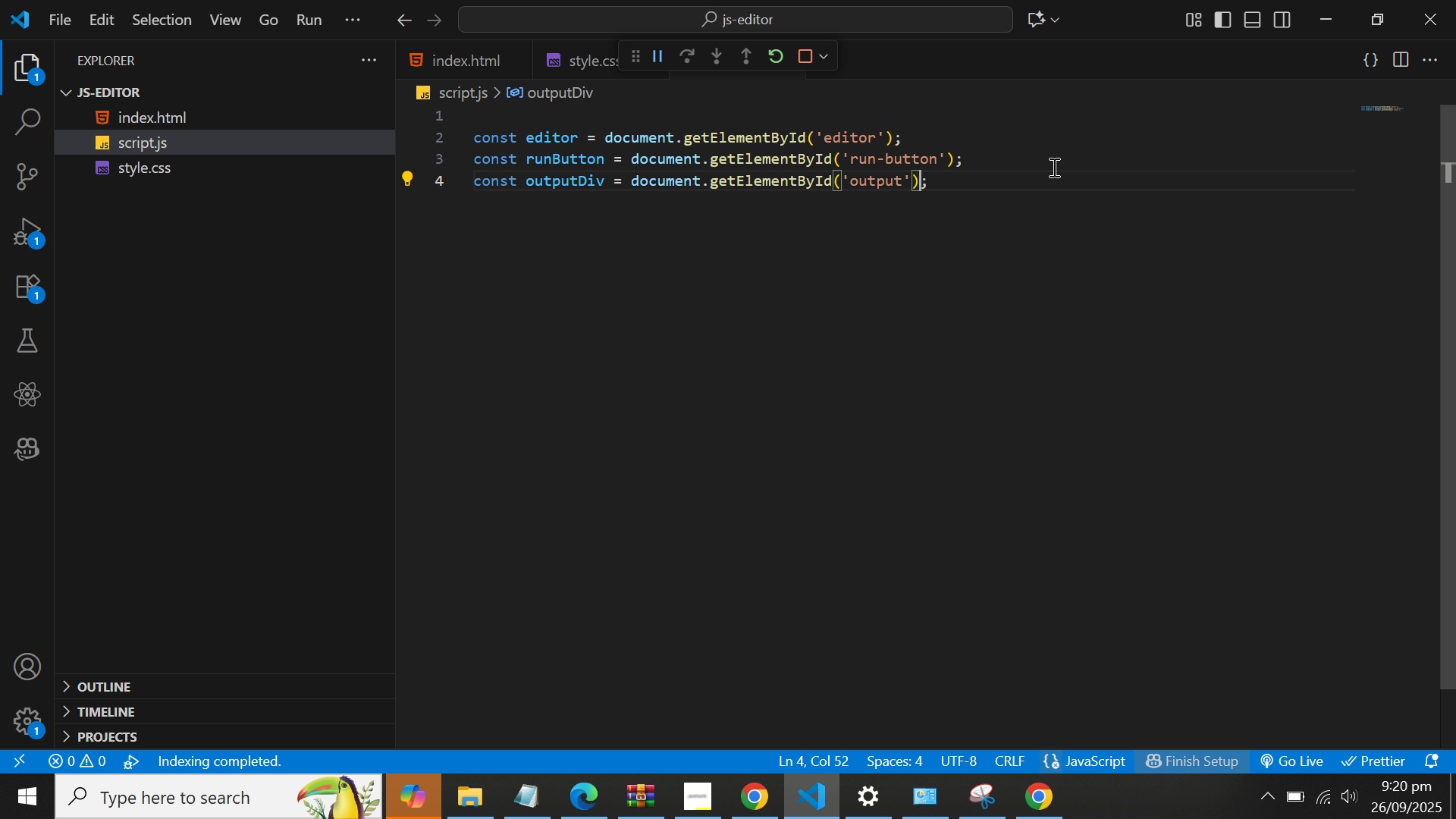 
key(ArrowRight)
 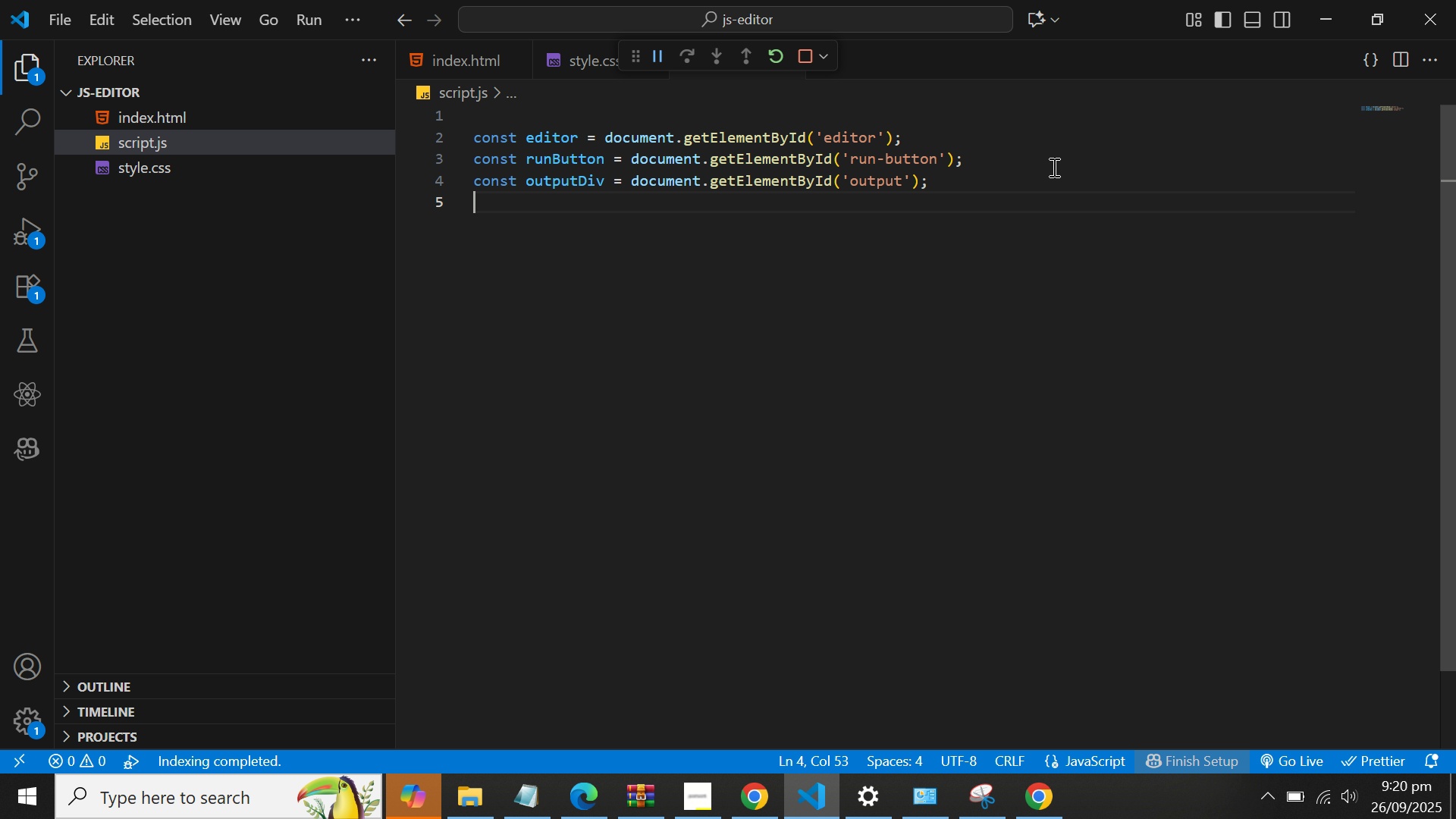 
key(Enter)
 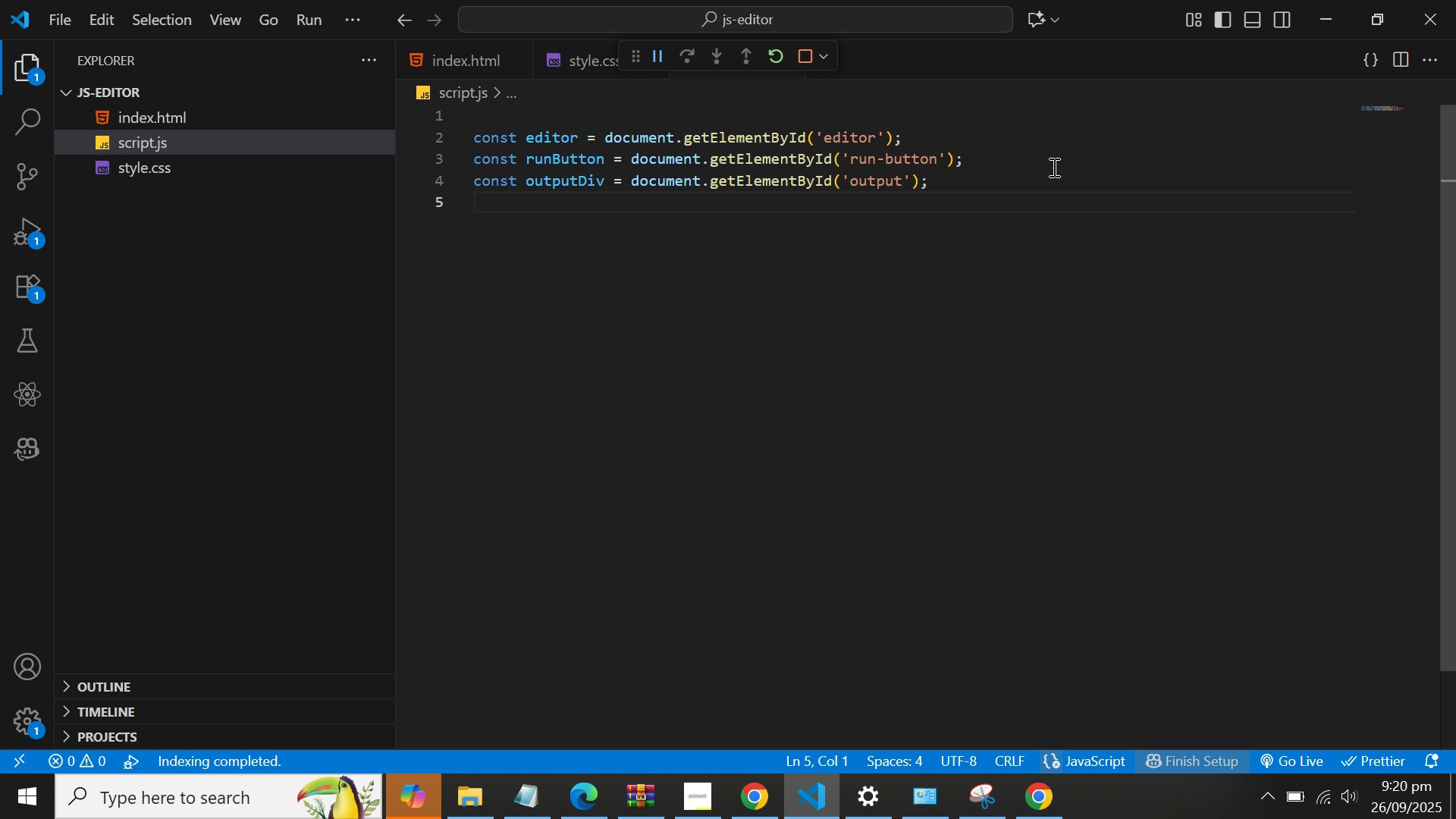 
key(Control+V)
 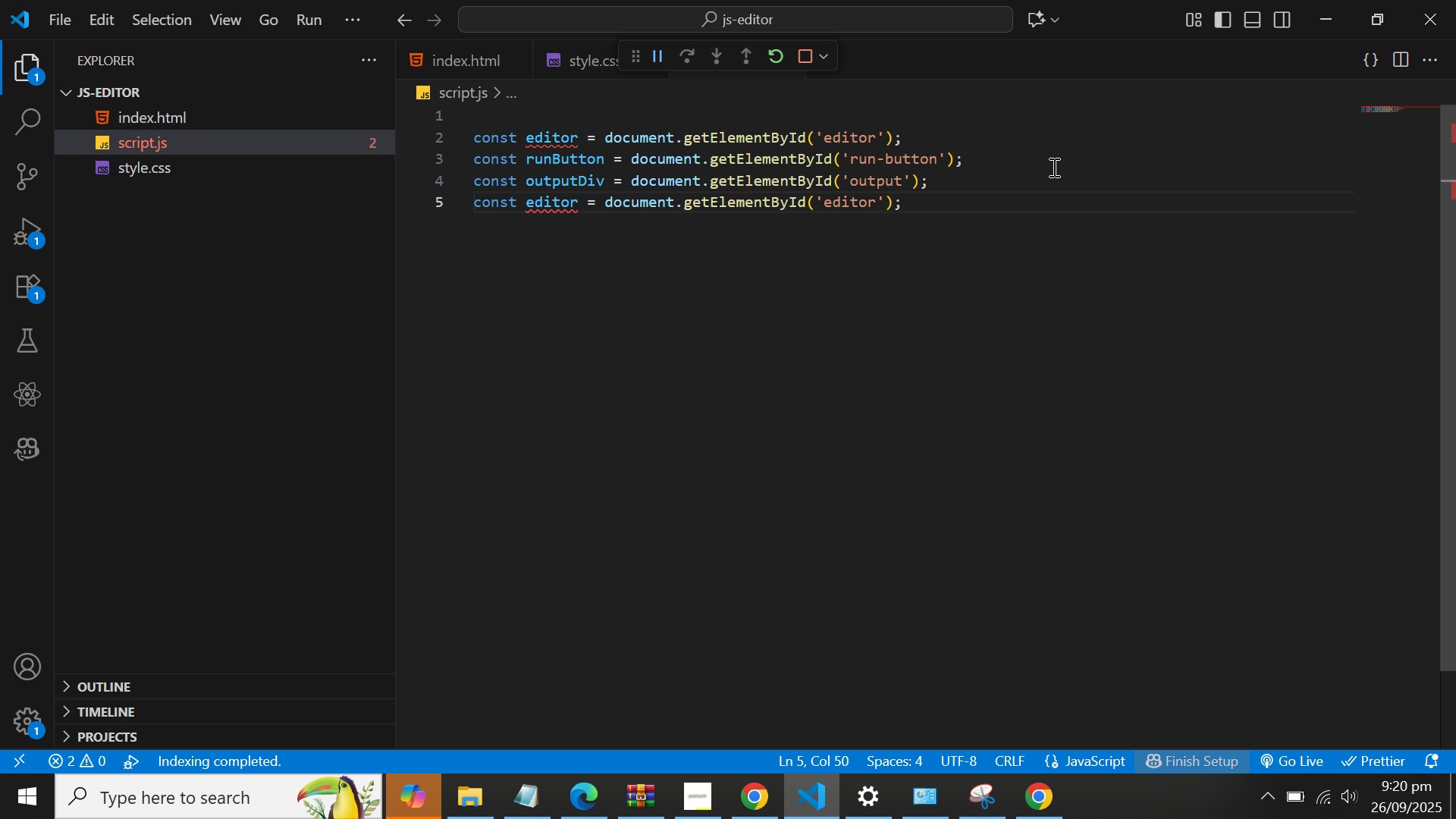 
hold_key(key=ArrowLeft, duration=1.53)
 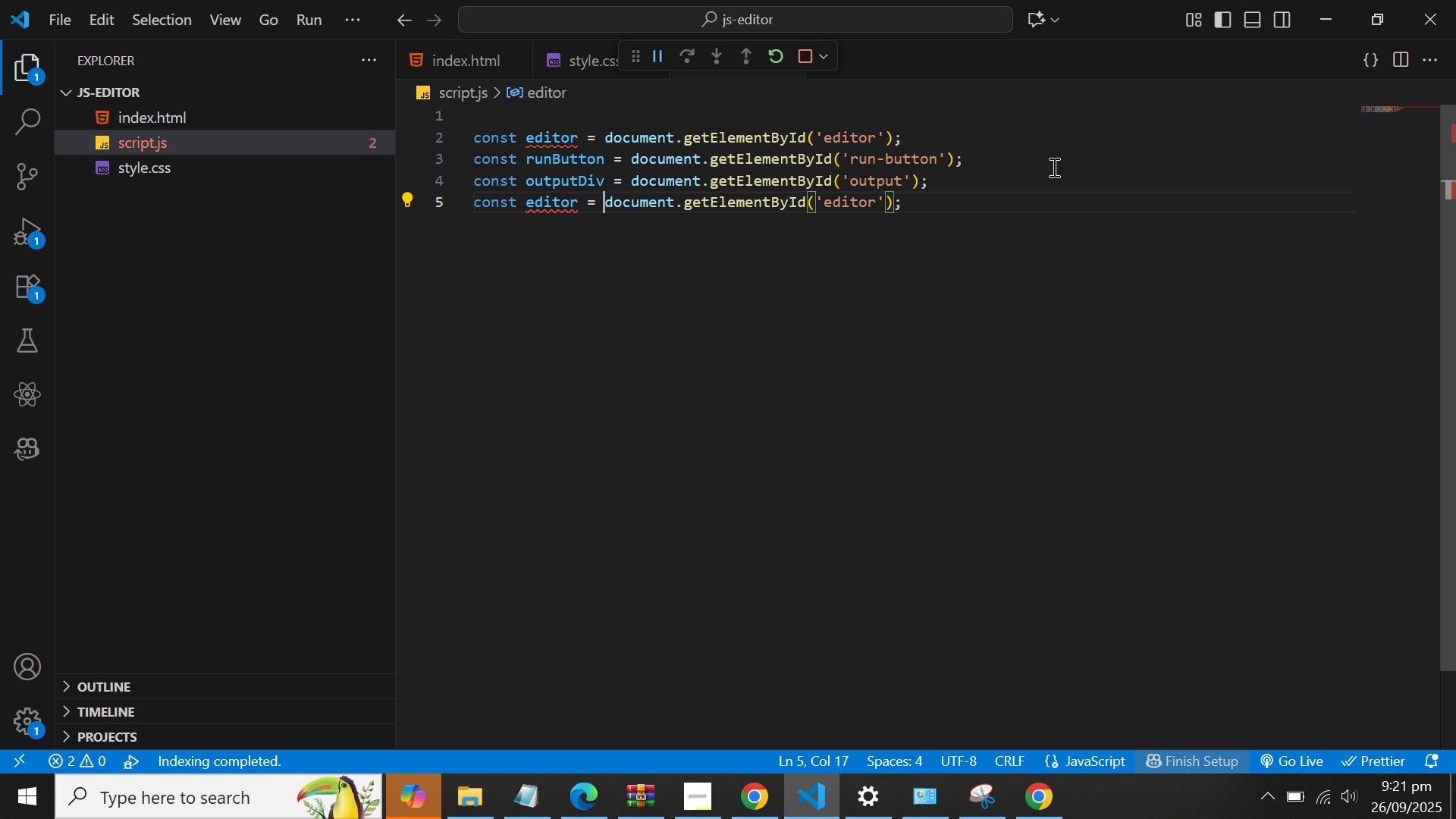 
key(ArrowLeft)
 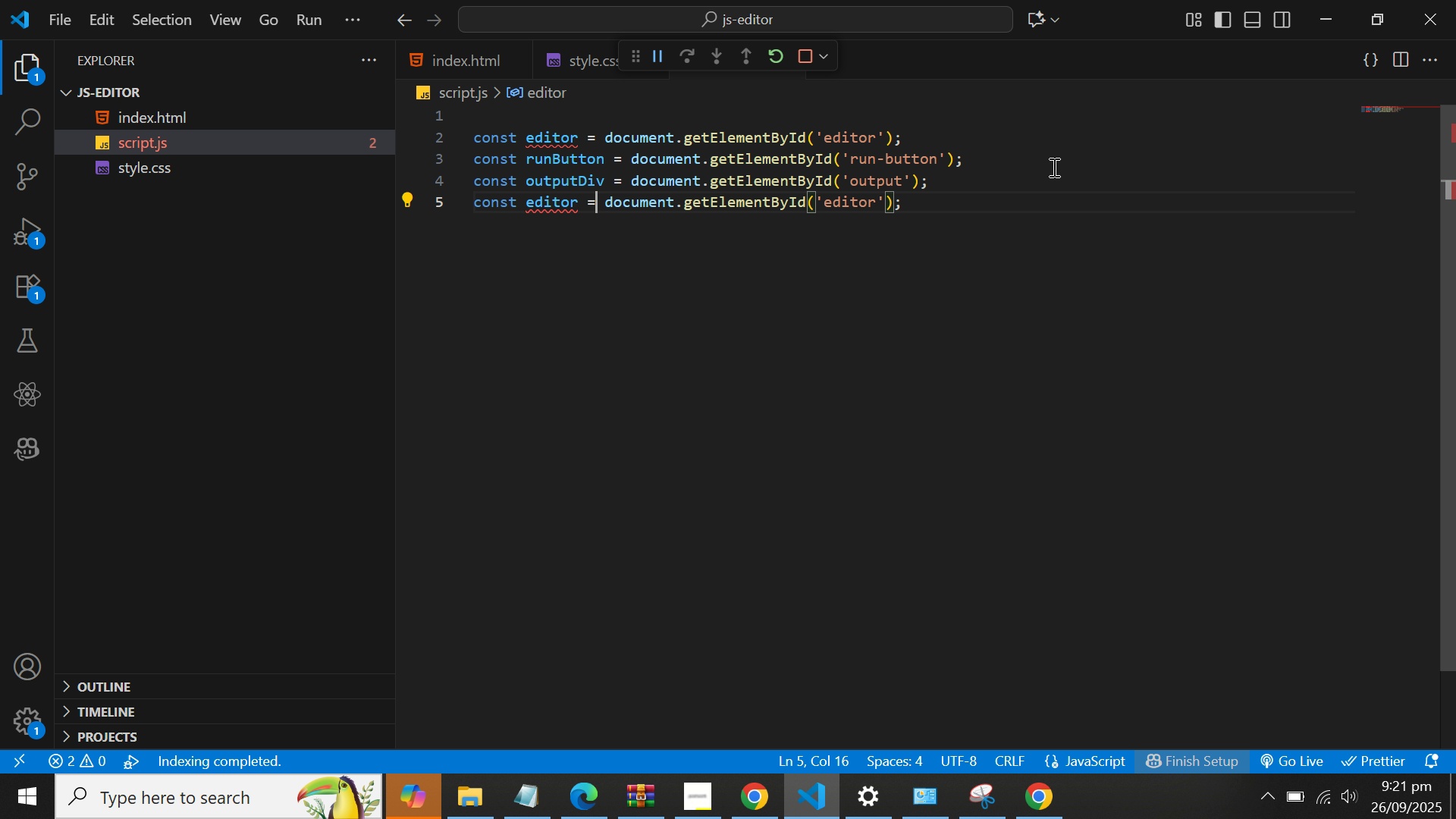 
key(ArrowLeft)
 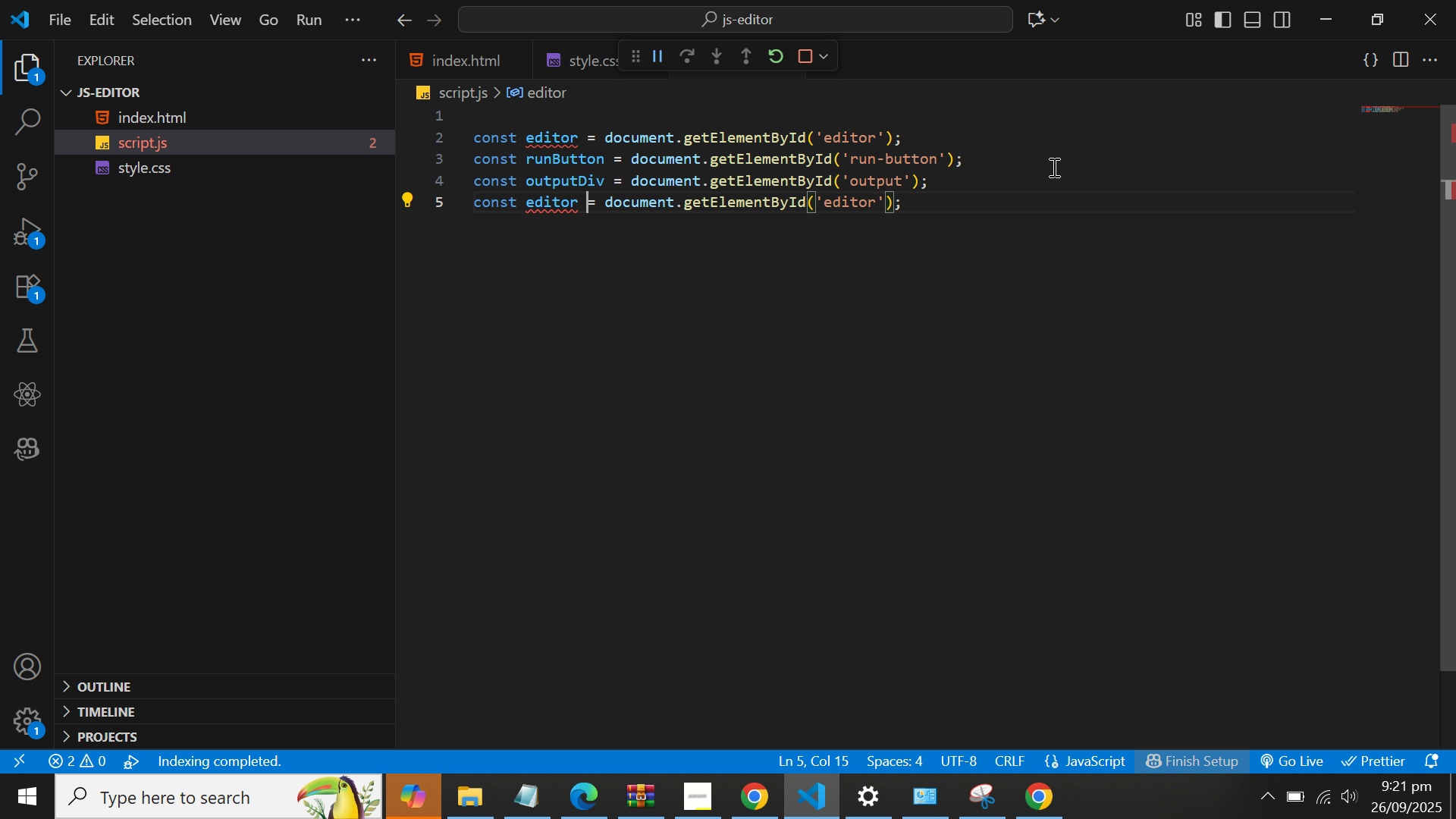 
key(ArrowLeft)
 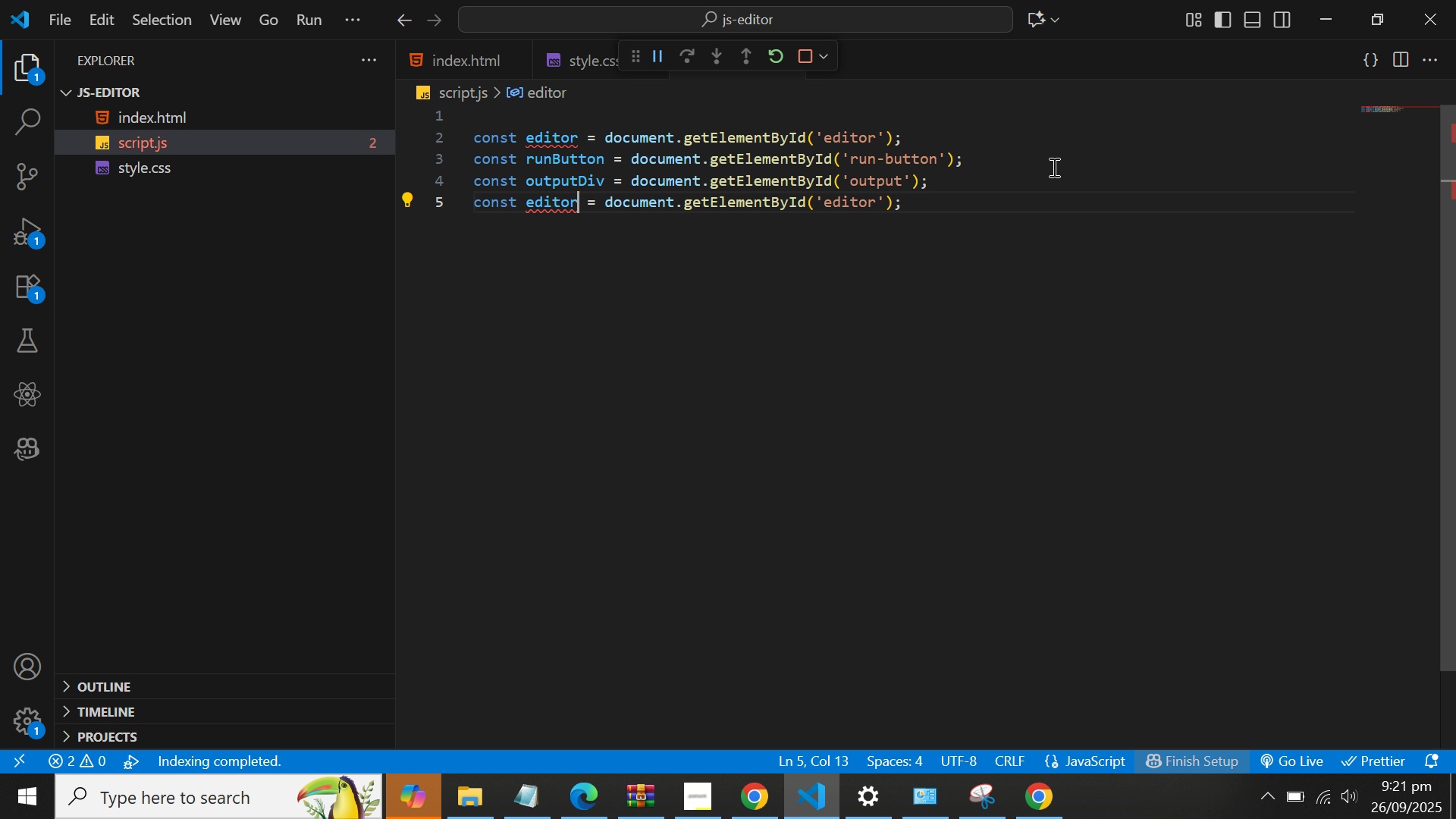 
key(ArrowLeft)
 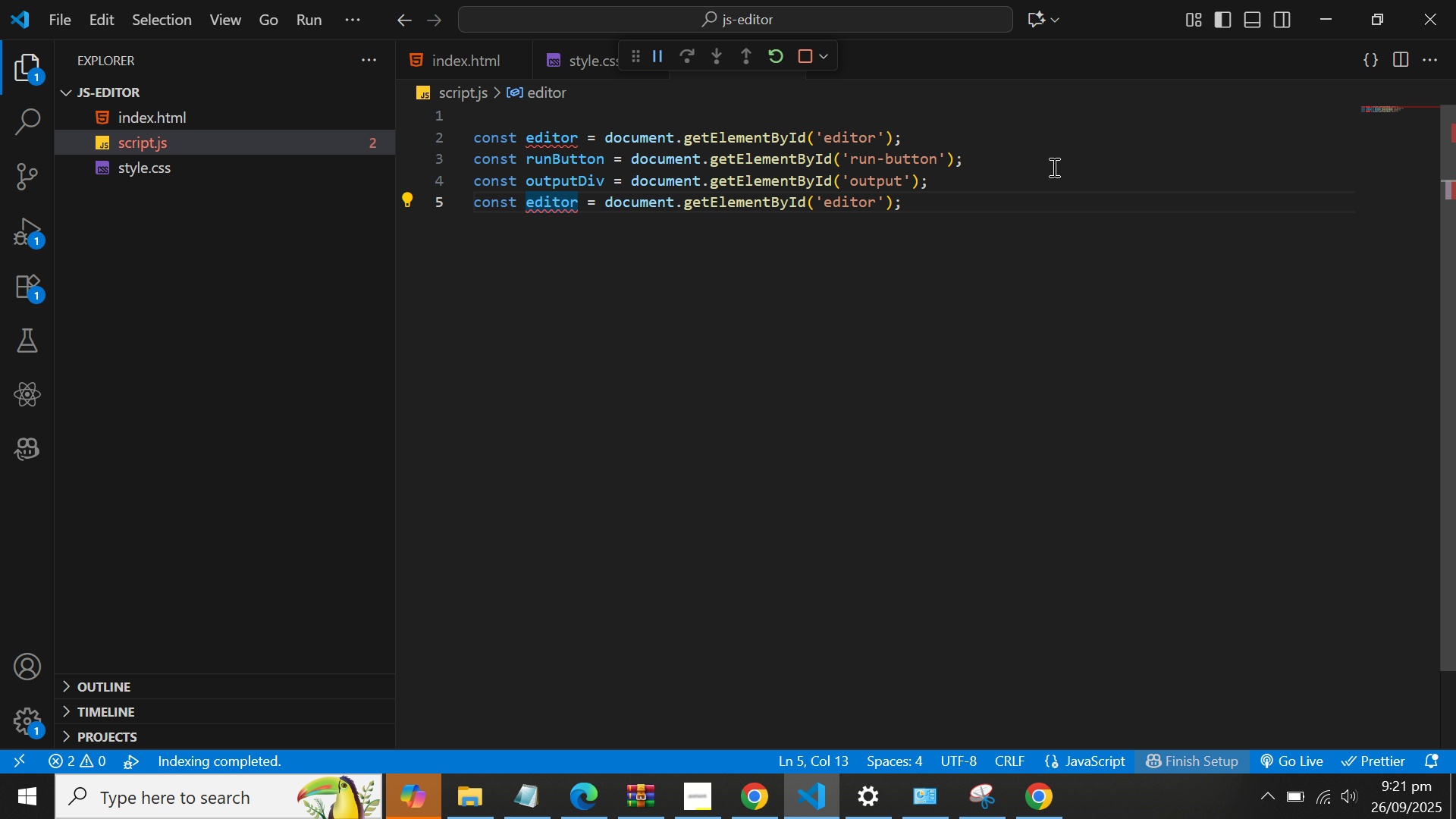 
key(Backspace)
key(Backspace)
key(Backspace)
key(Backspace)
key(Backspace)
key(Backspace)
type(errorDiv)
 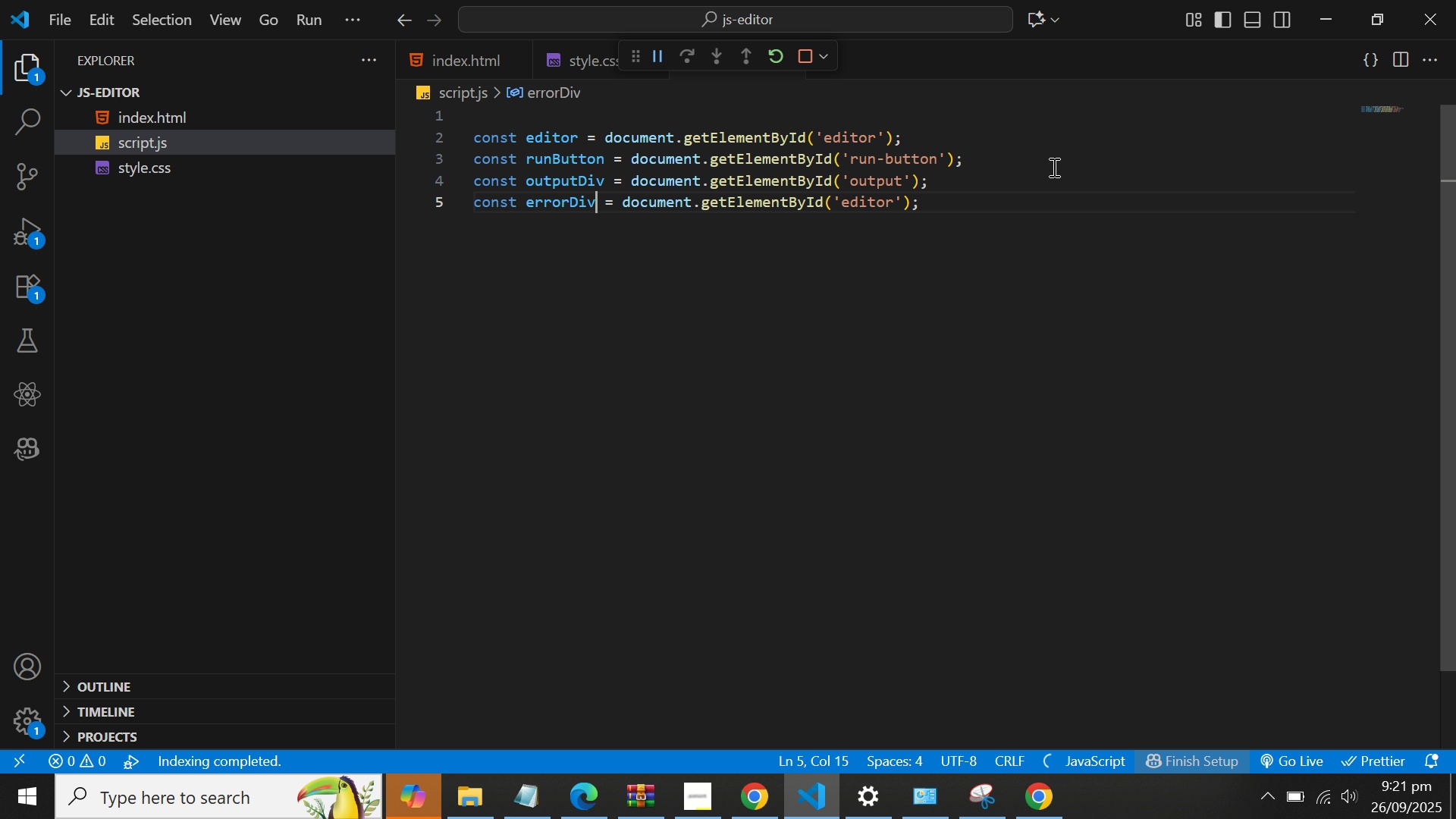 
hold_key(key=ArrowRight, duration=0.94)
 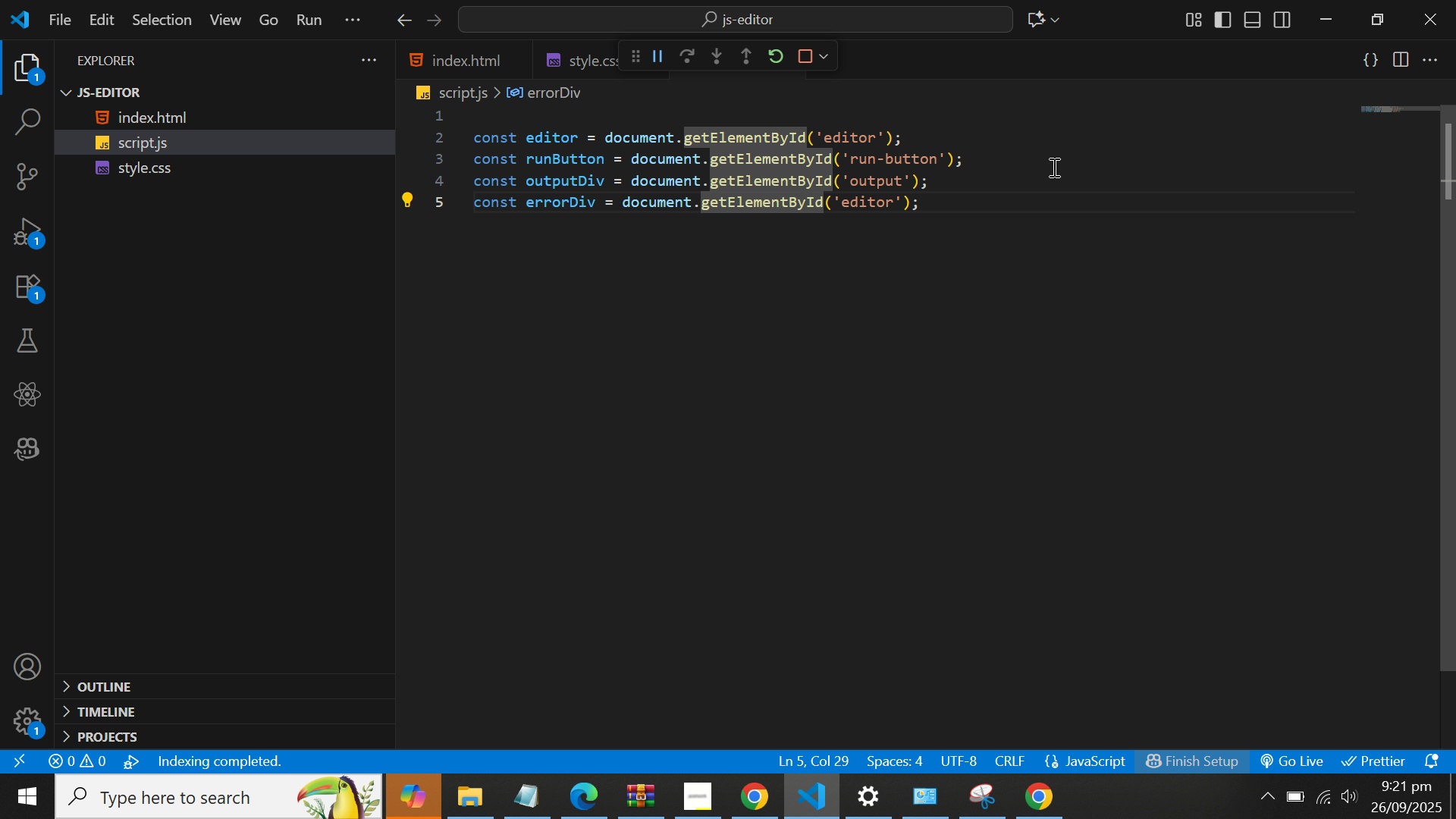 
hold_key(key=ArrowRight, duration=0.81)
 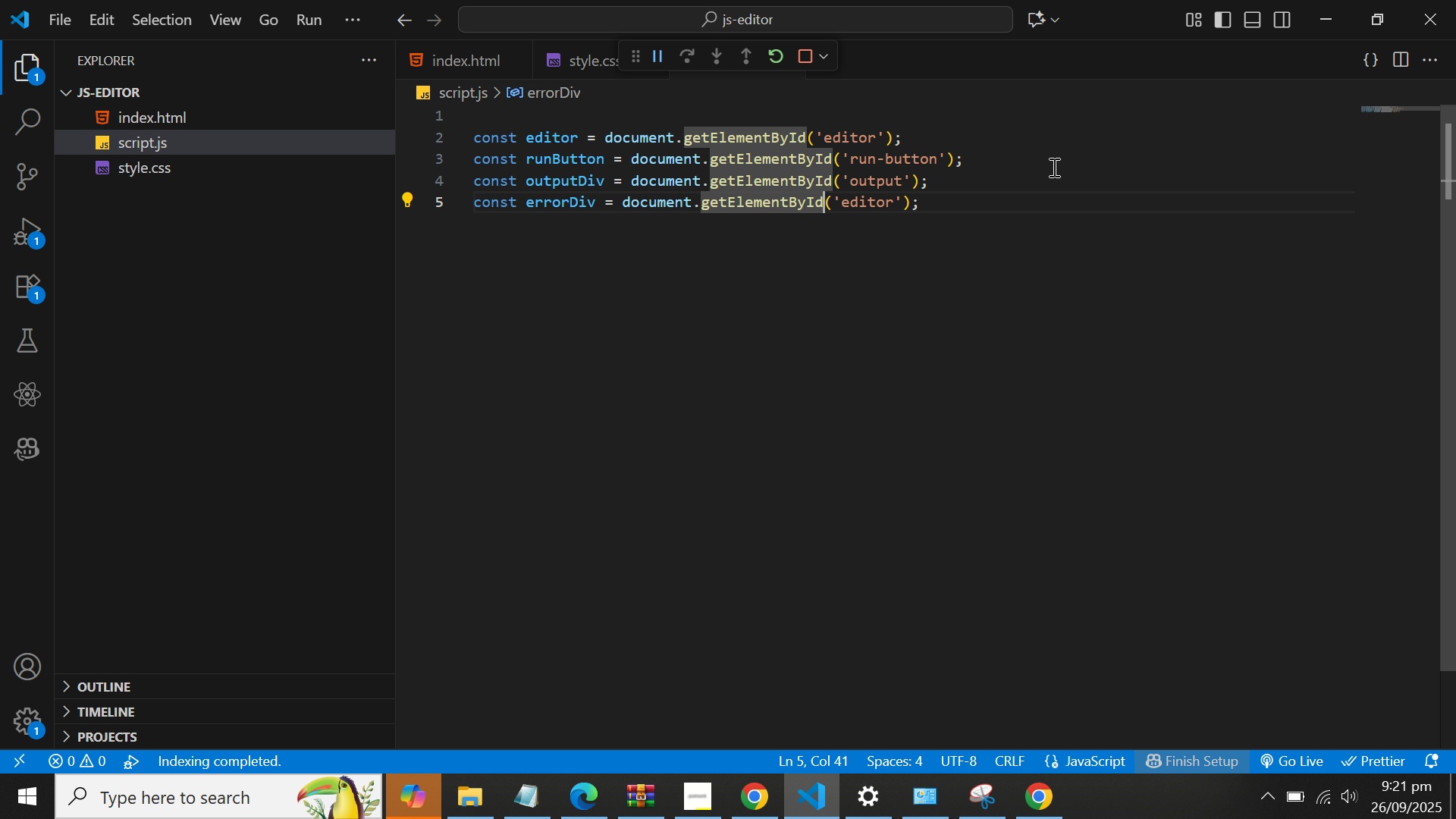 
key(ArrowRight)
 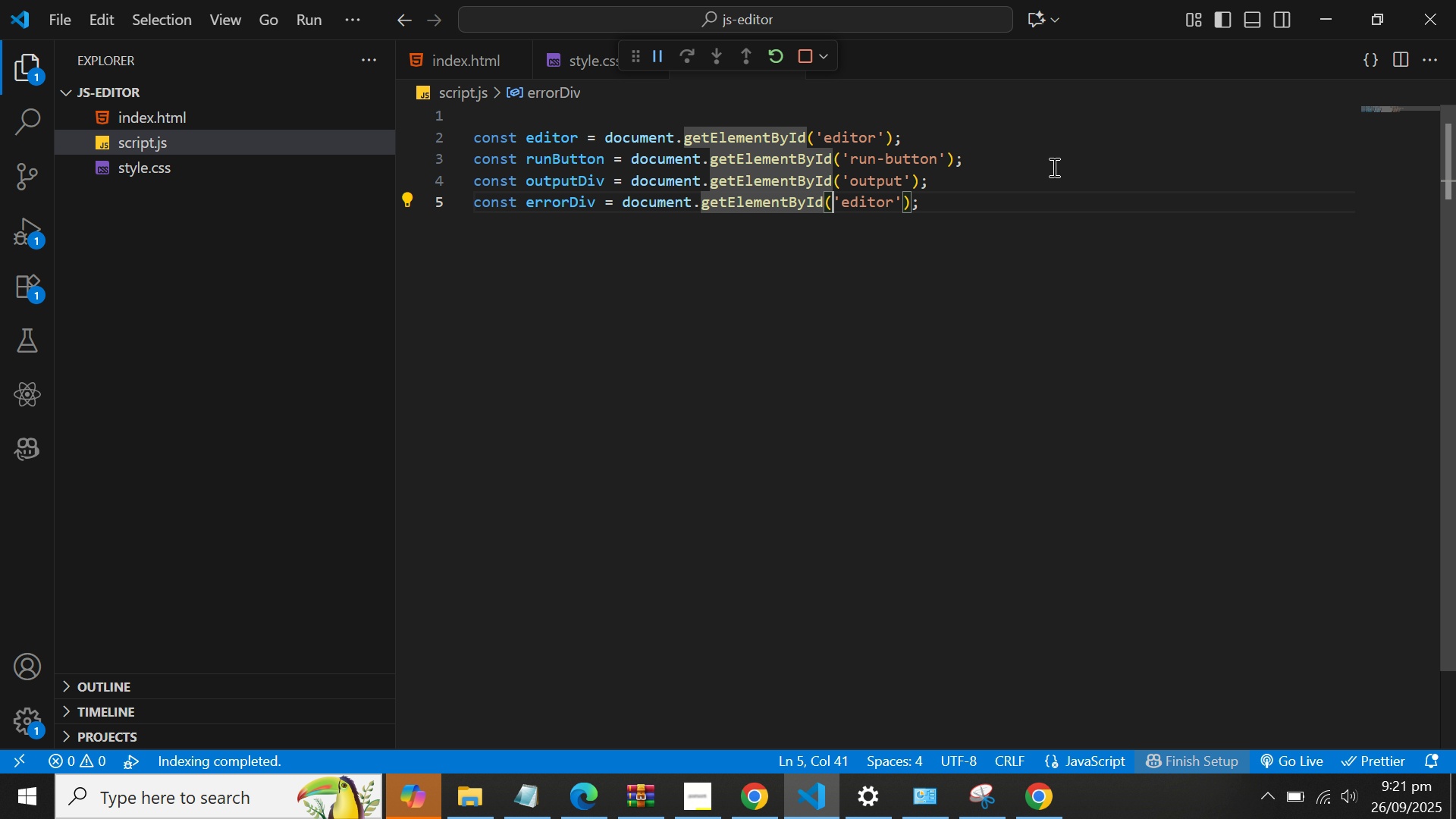 
key(ArrowRight)
 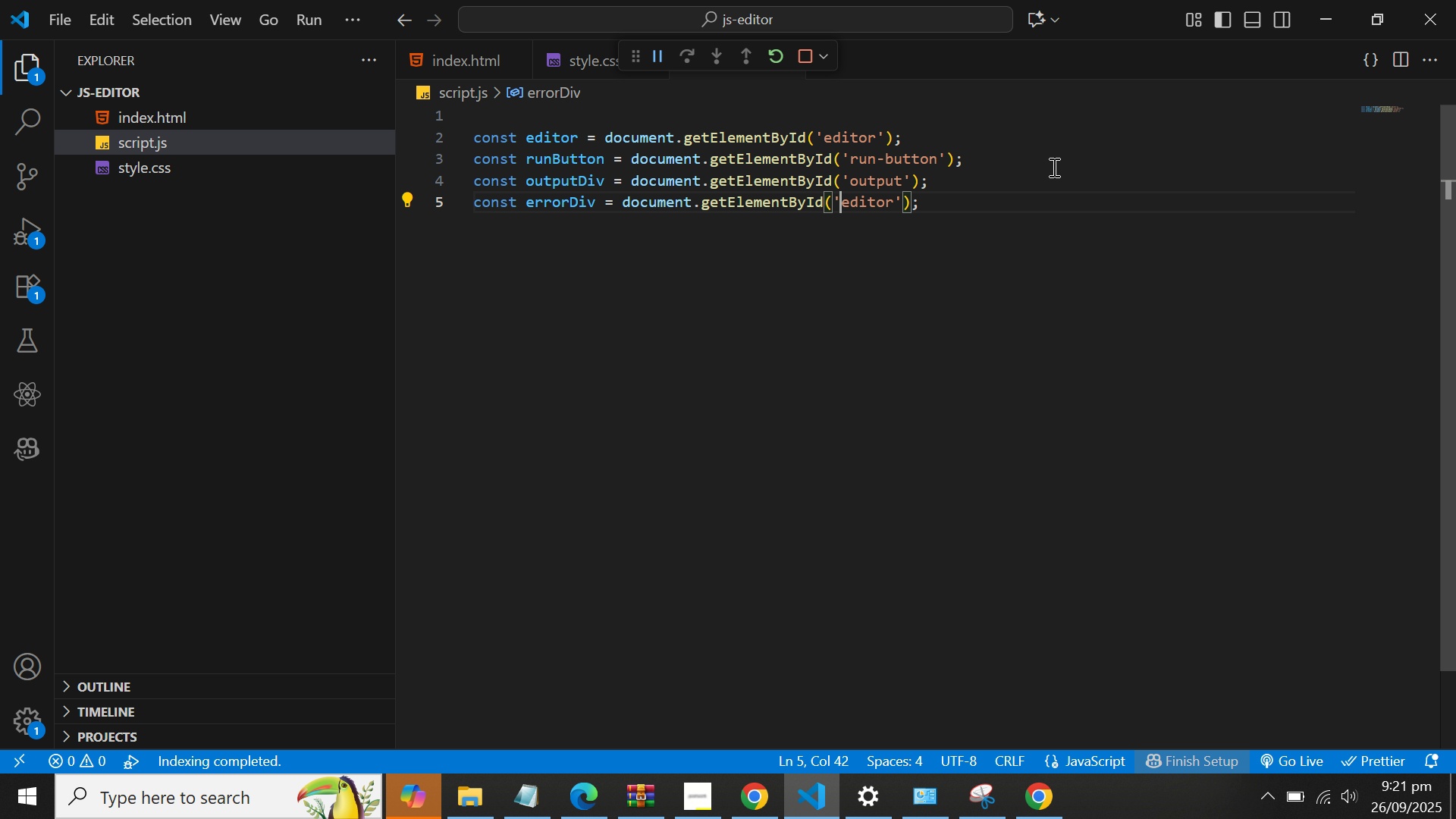 
key(ArrowRight)
 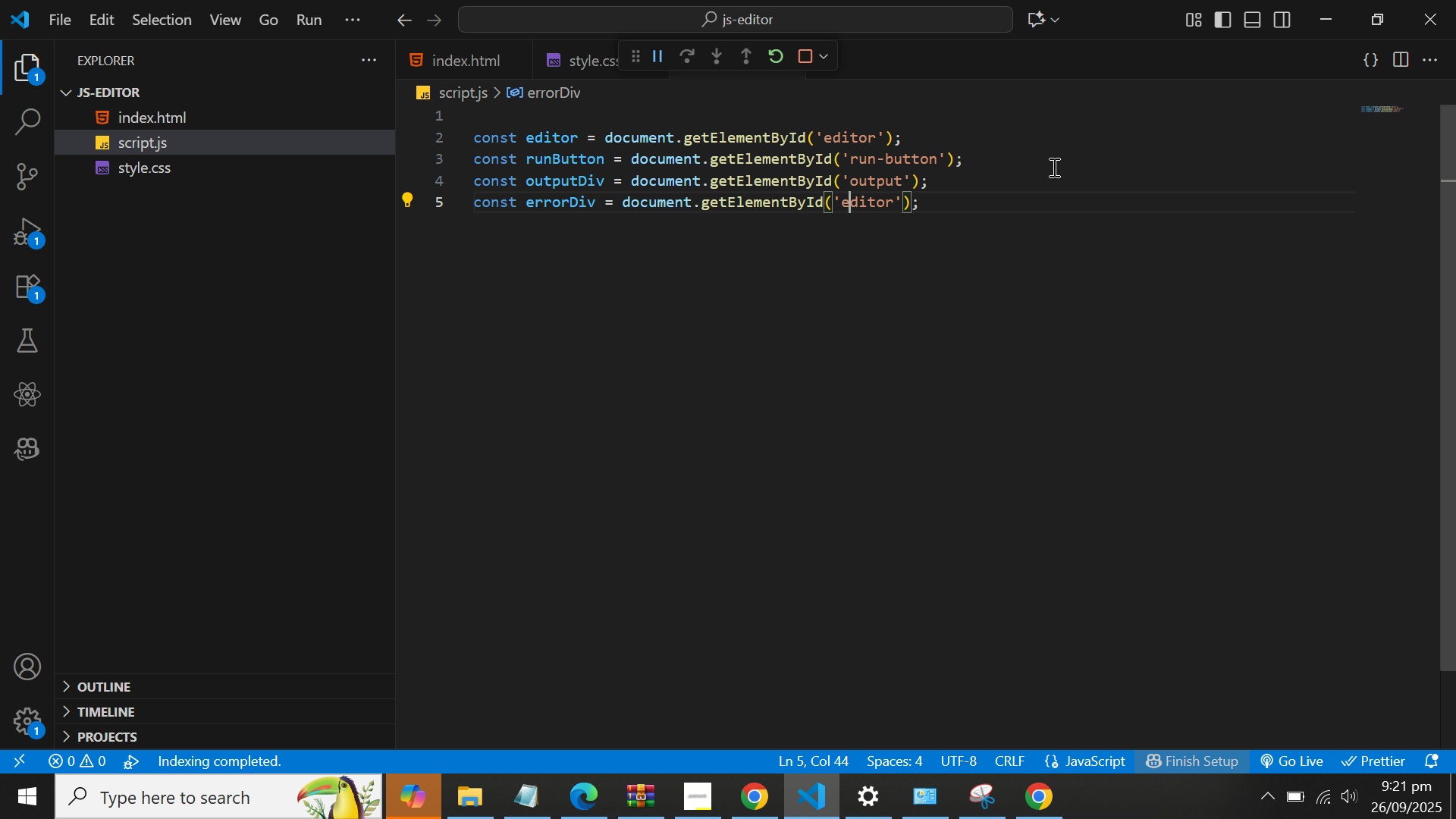 
key(ArrowRight)
 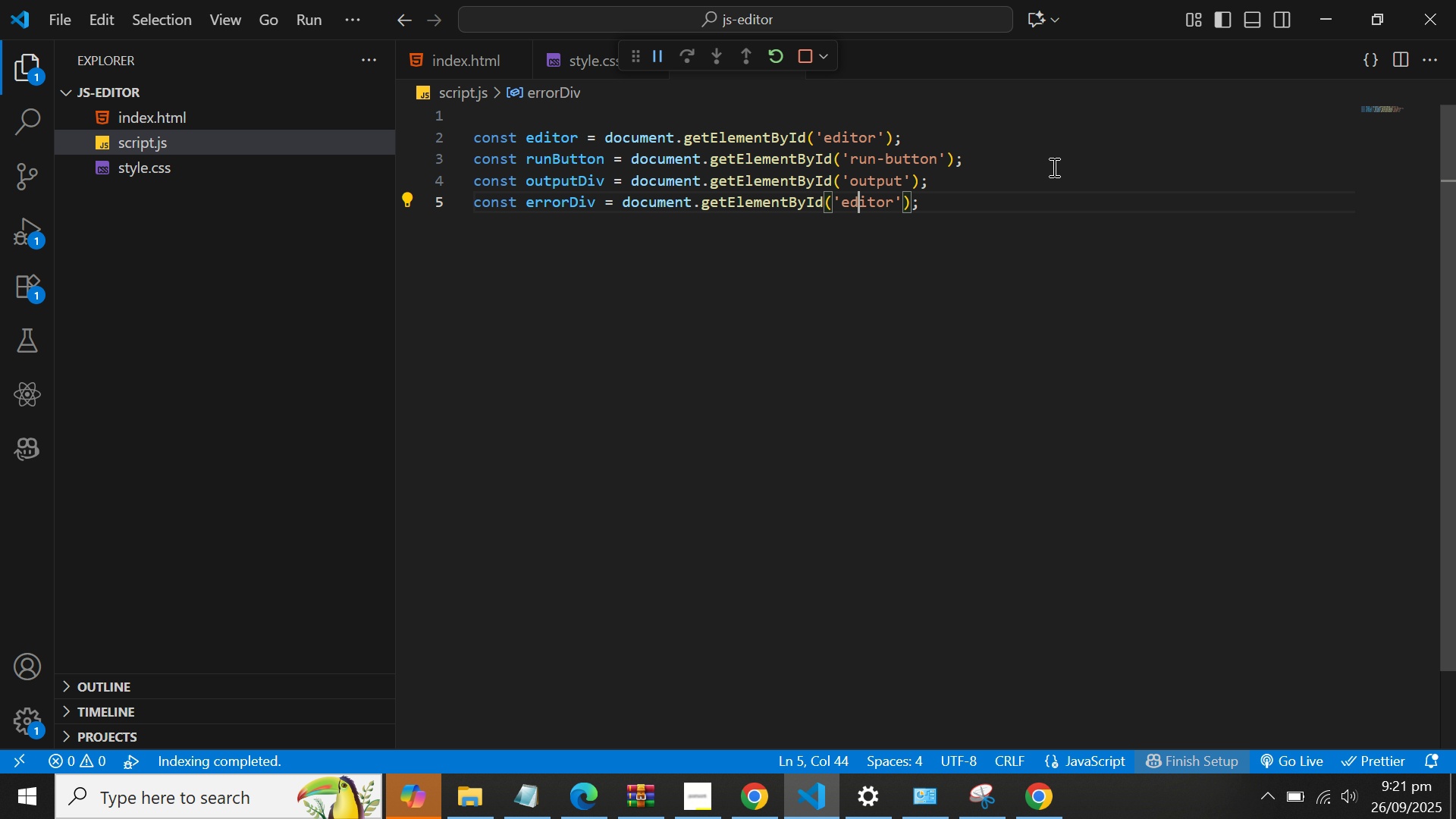 
key(ArrowRight)
 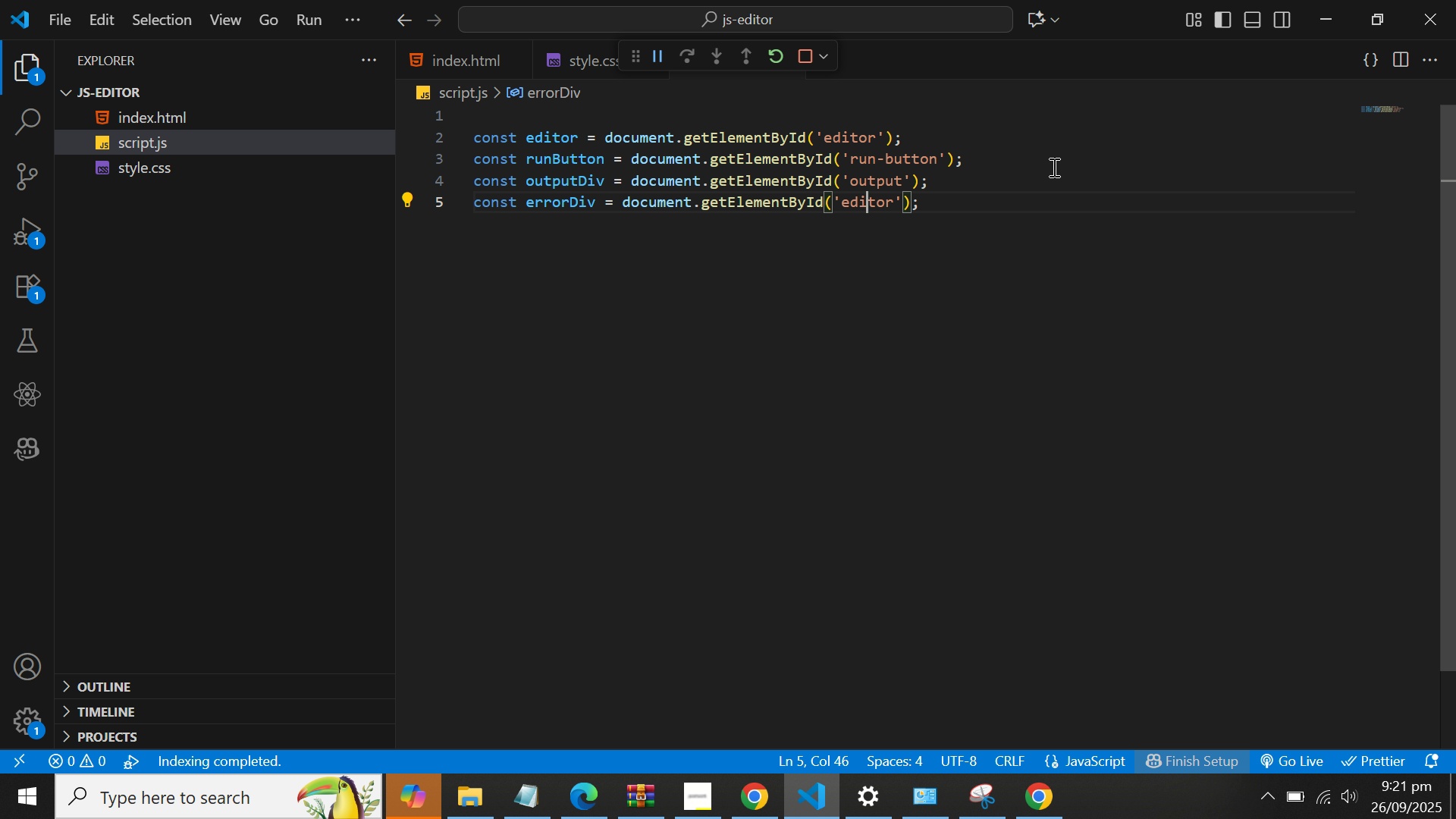 
key(ArrowRight)
 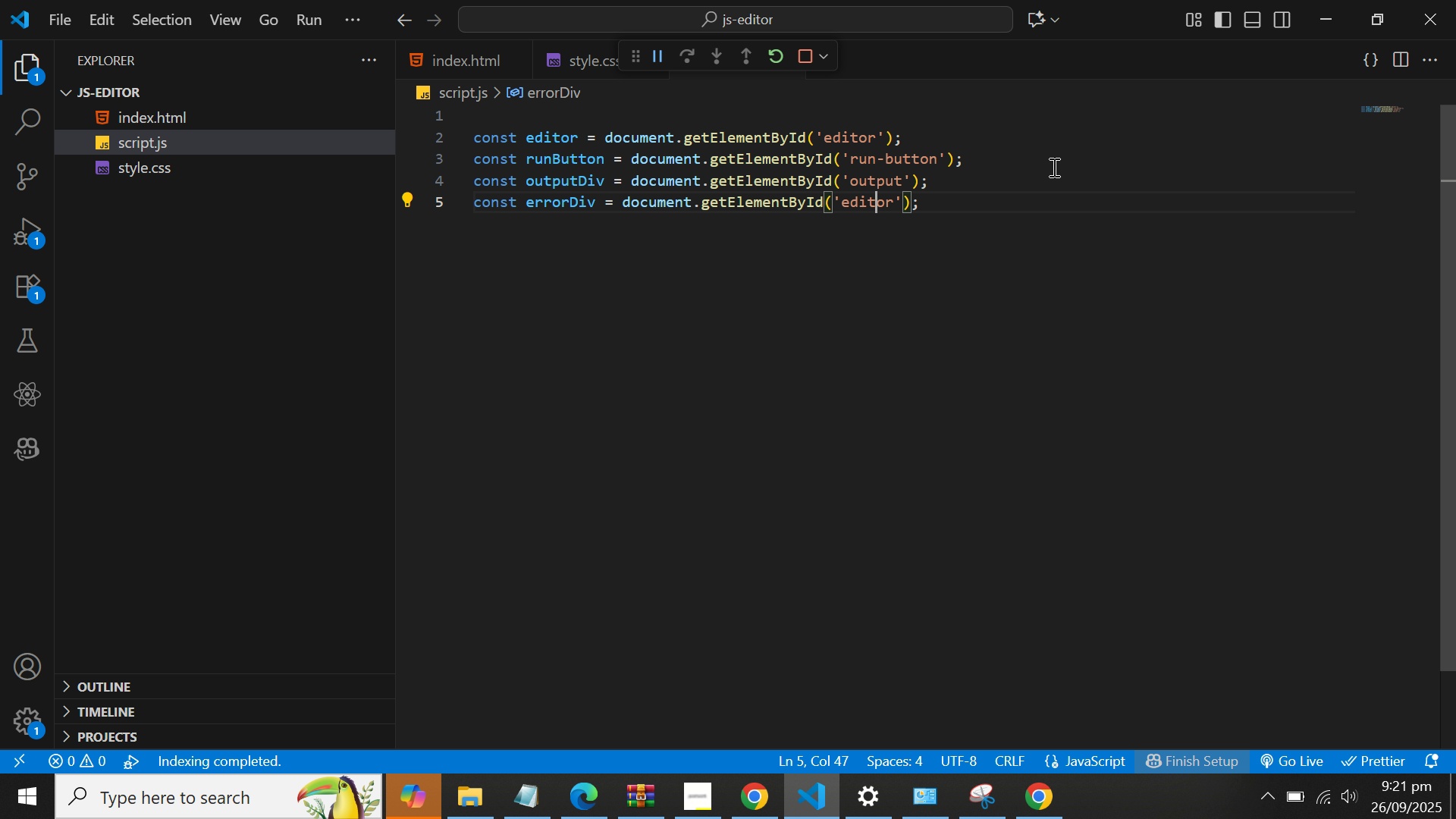 
key(ArrowRight)
 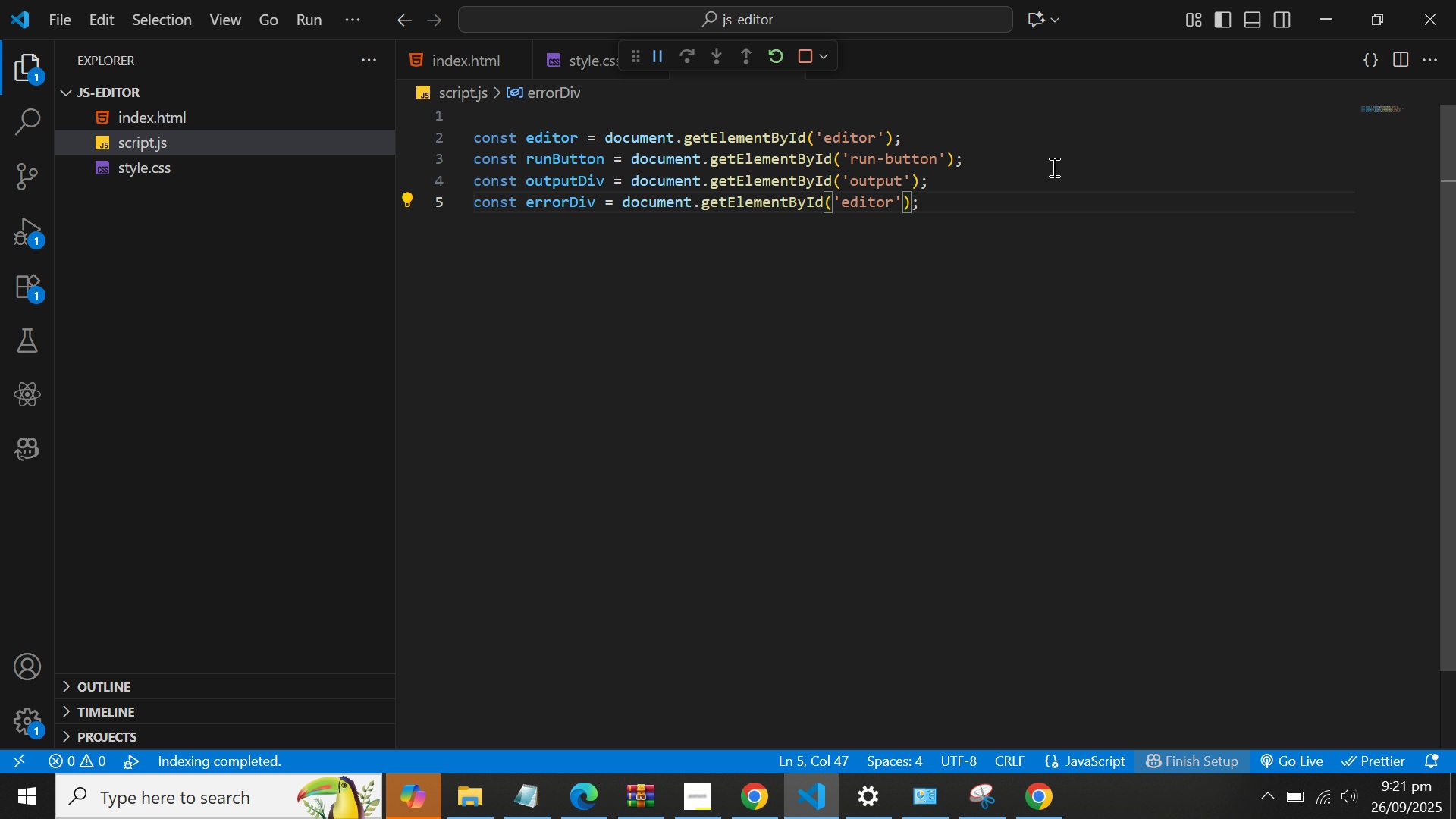 
key(Backspace)
key(Backspace)
key(Backspace)
key(Backspace)
type(err)
 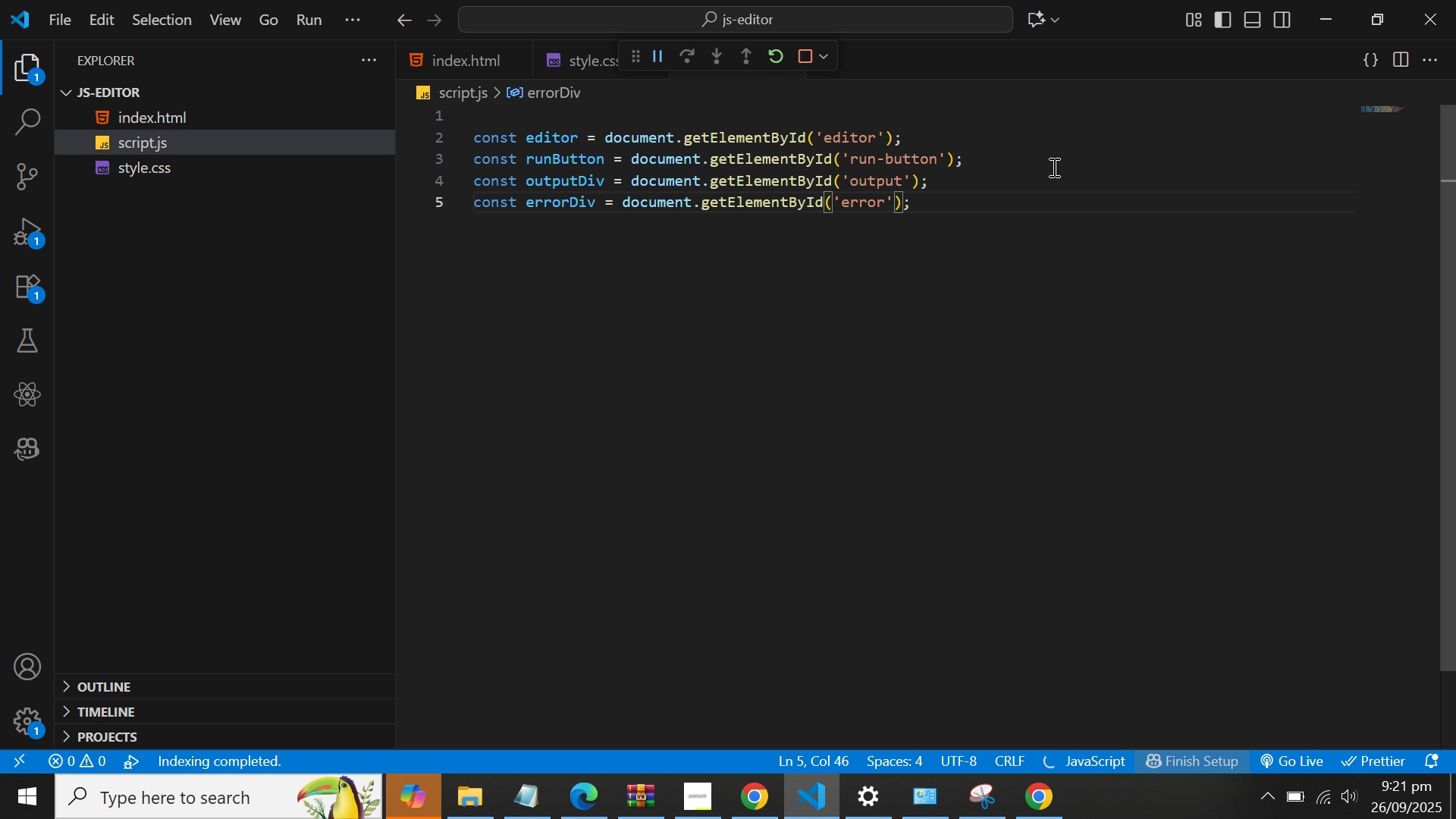 
key(ArrowRight)
 